 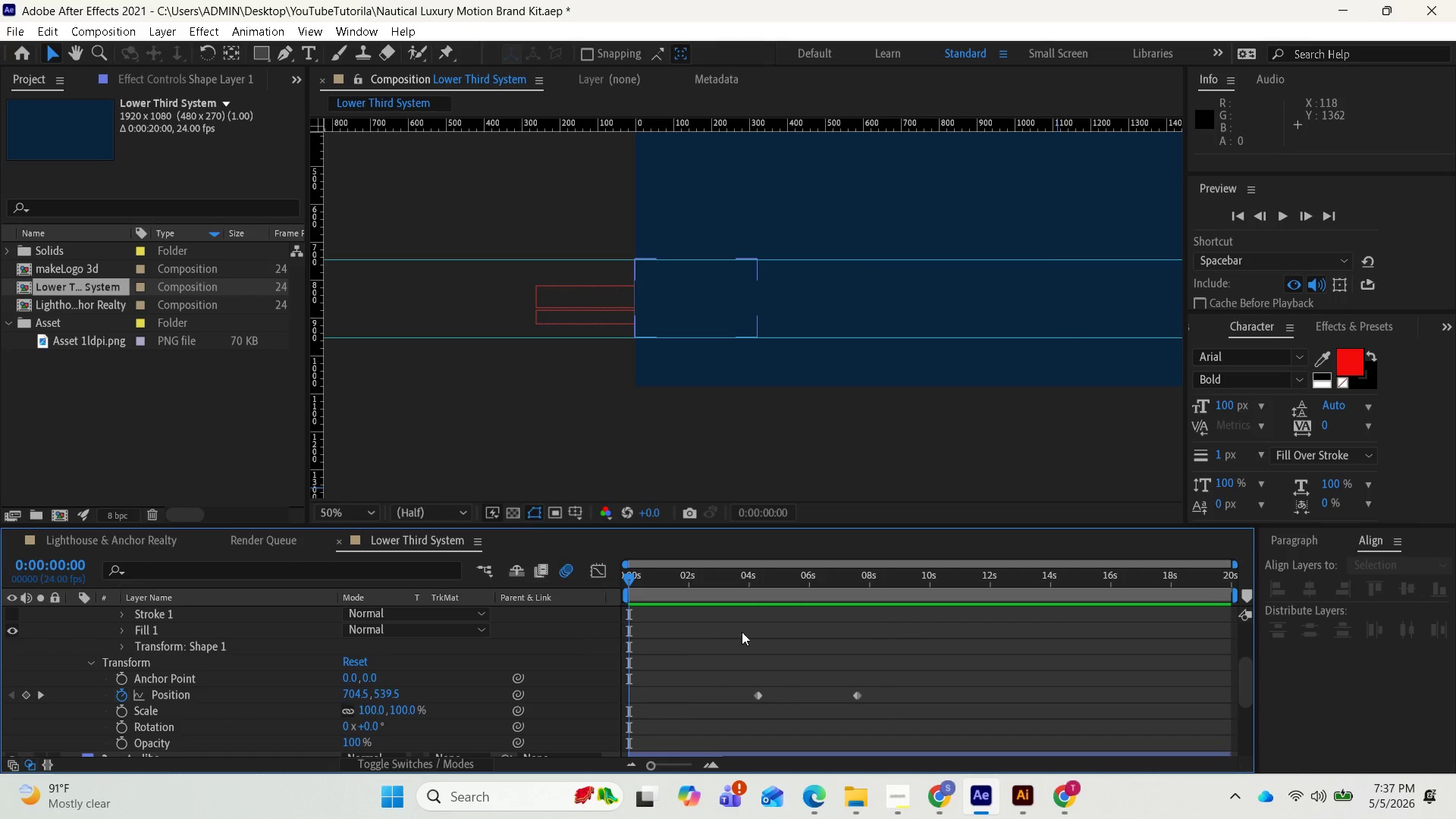 
key(Space)
 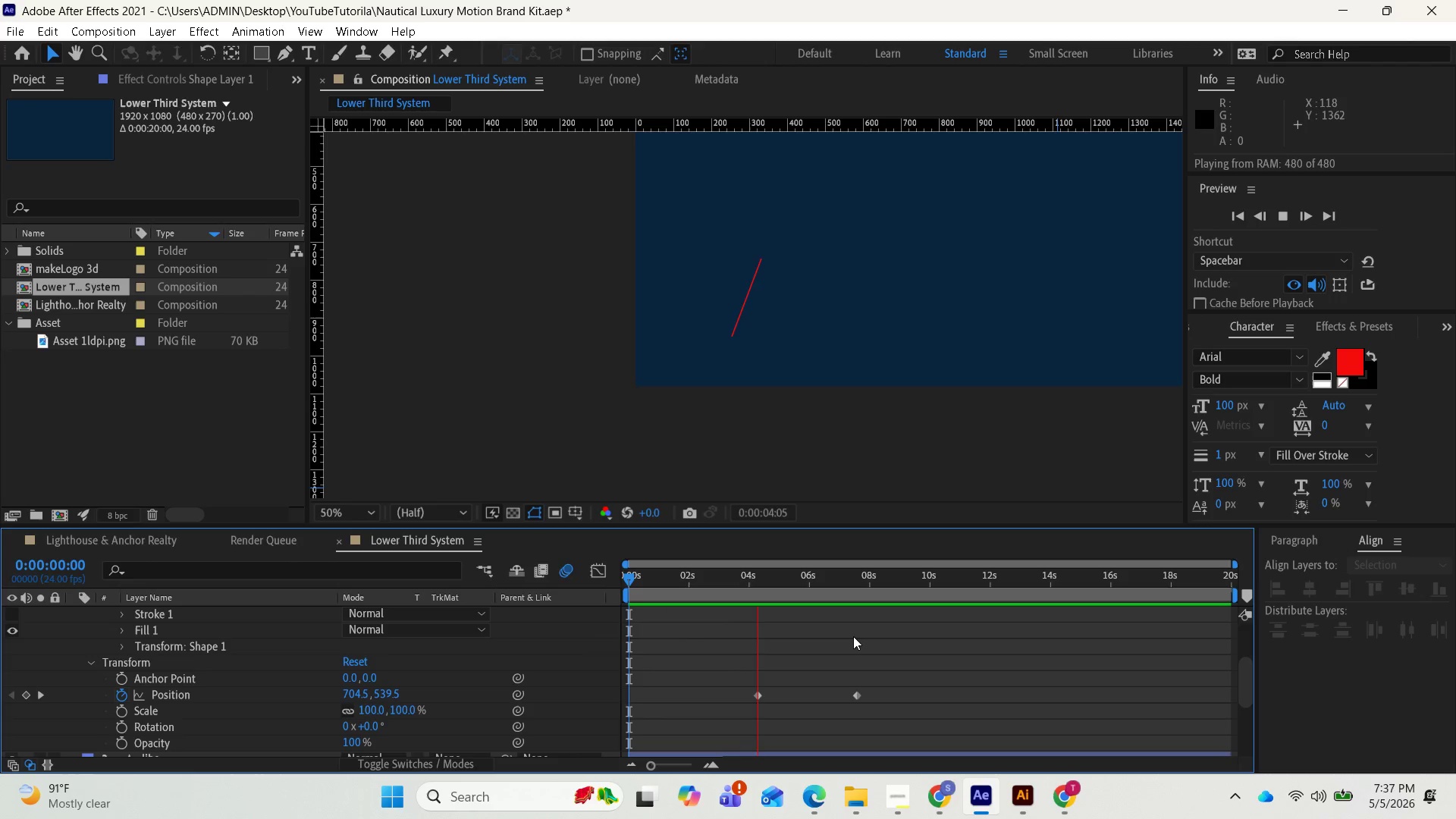 
wait(9.62)
 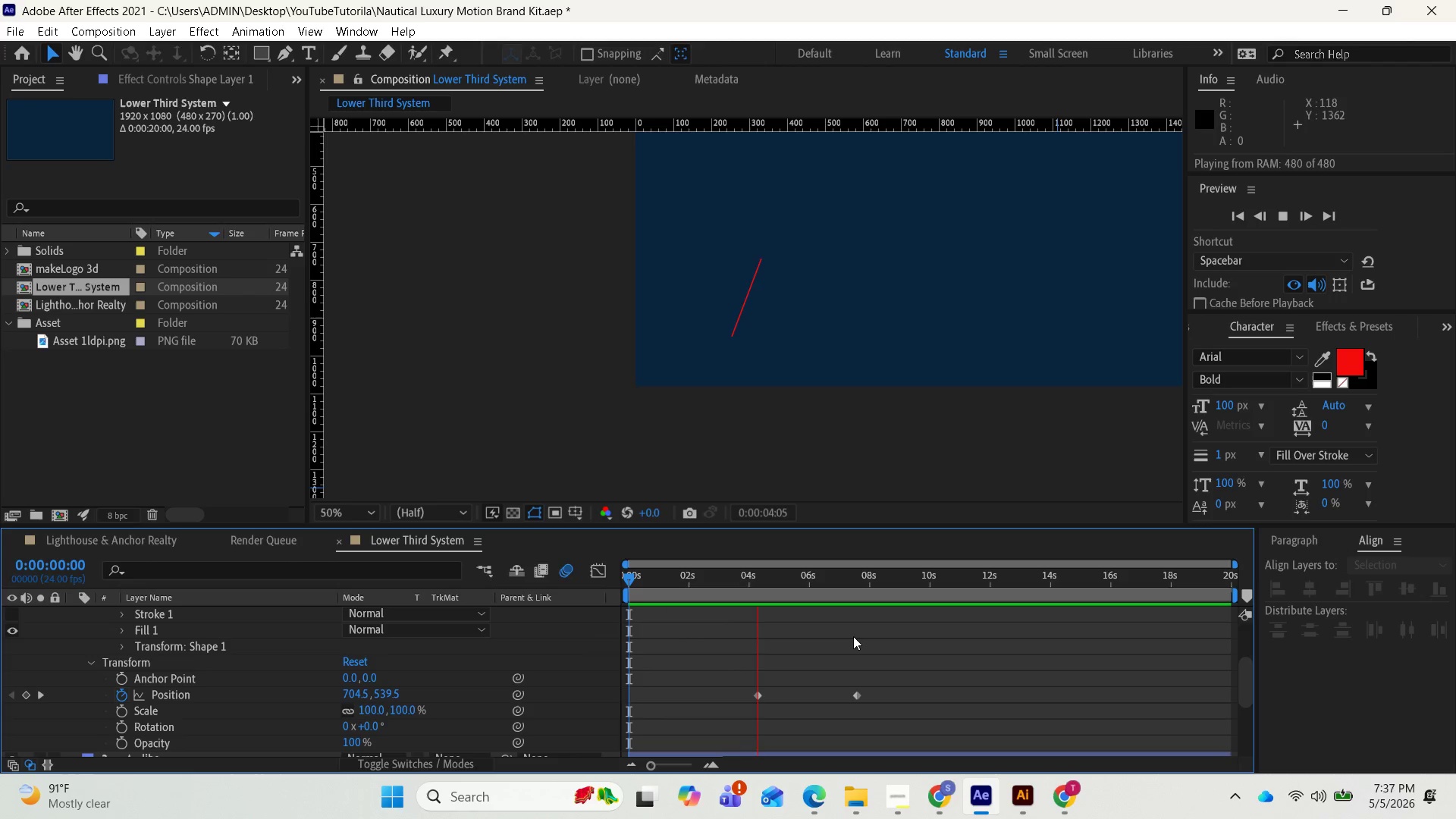 
key(Space)
 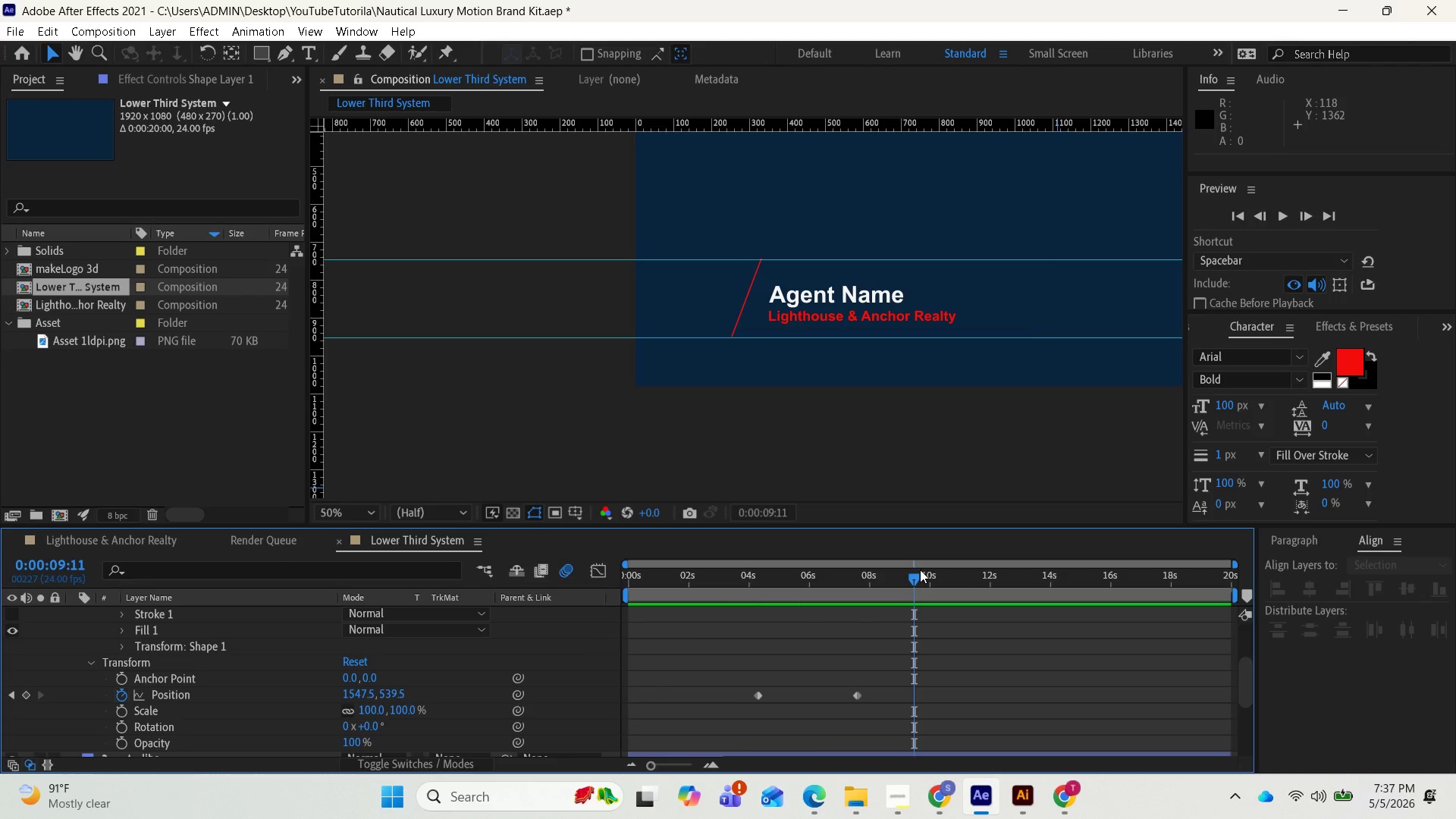 
left_click_drag(start_coordinate=[910, 576], to_coordinate=[609, 613])
 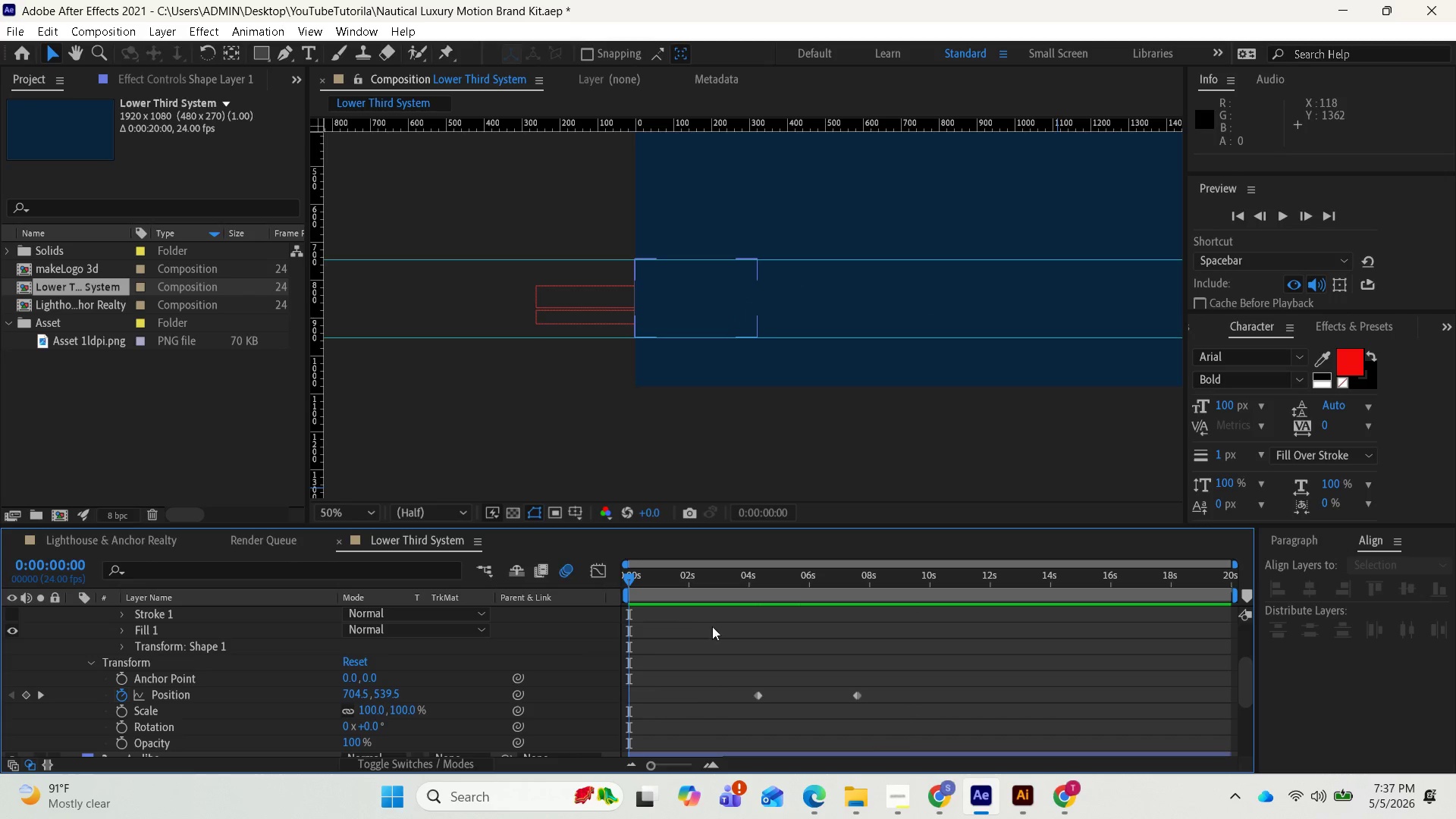 
key(Control+S)
 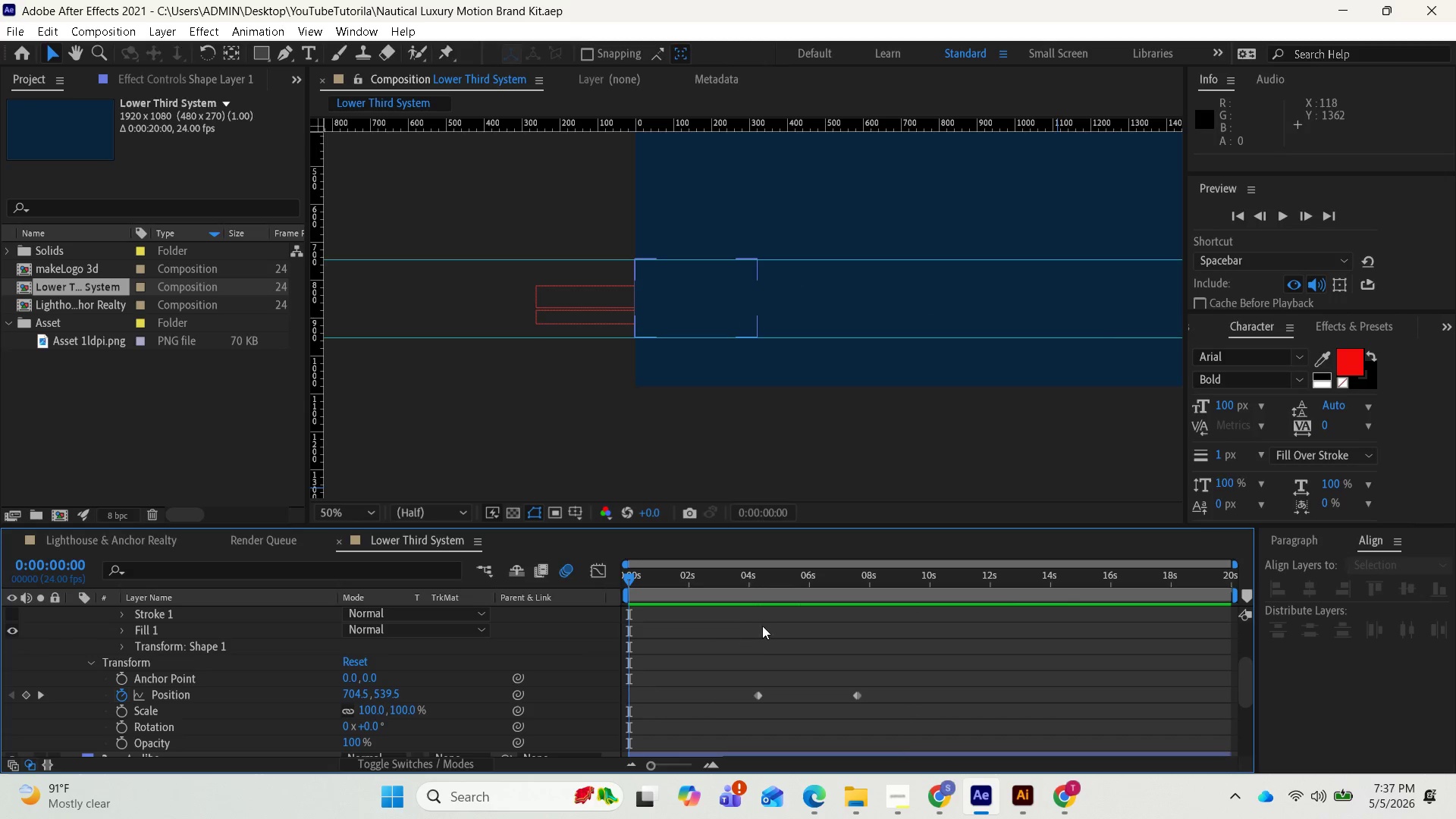 
key(Space)
 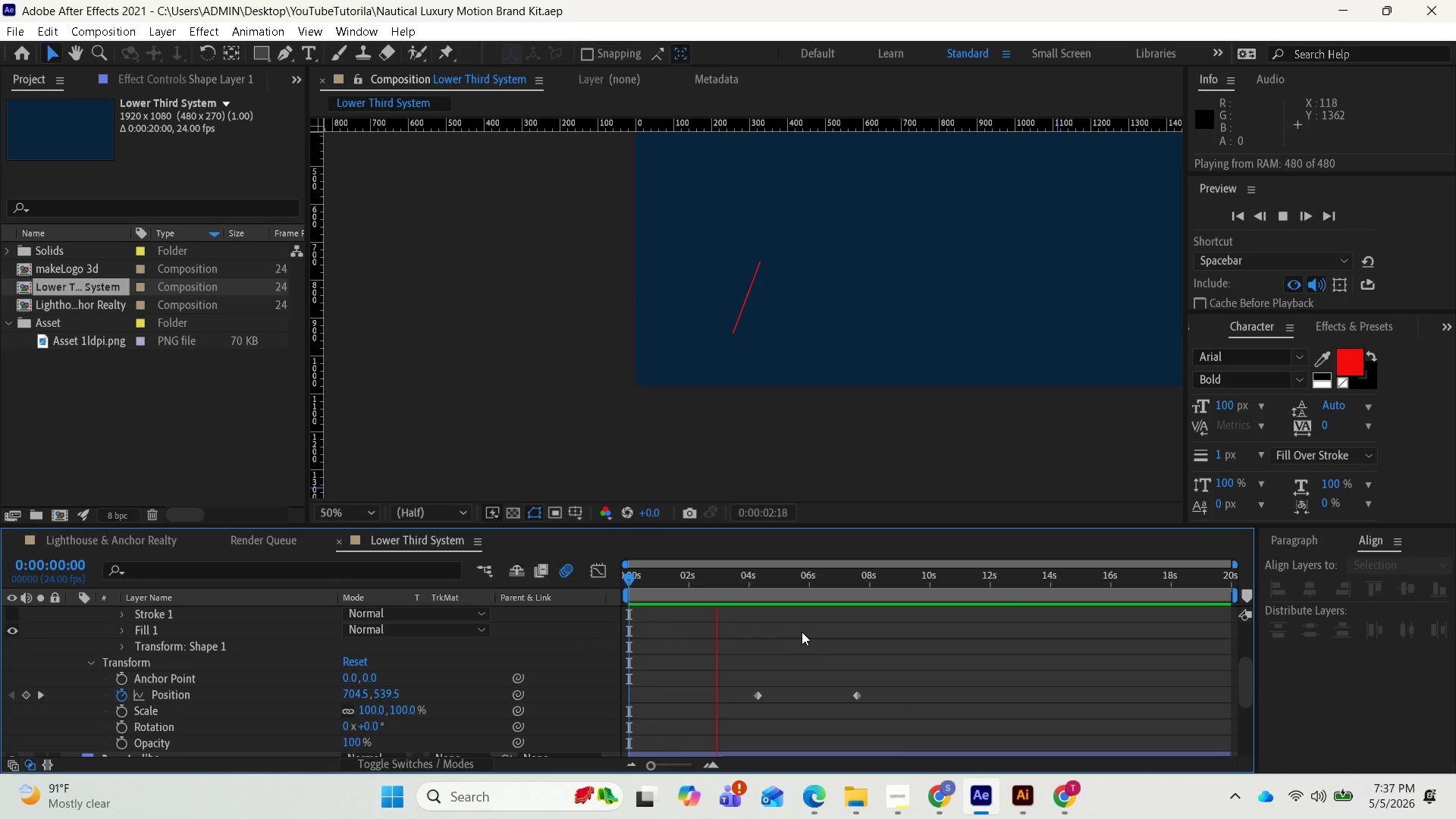 
wait(8.3)
 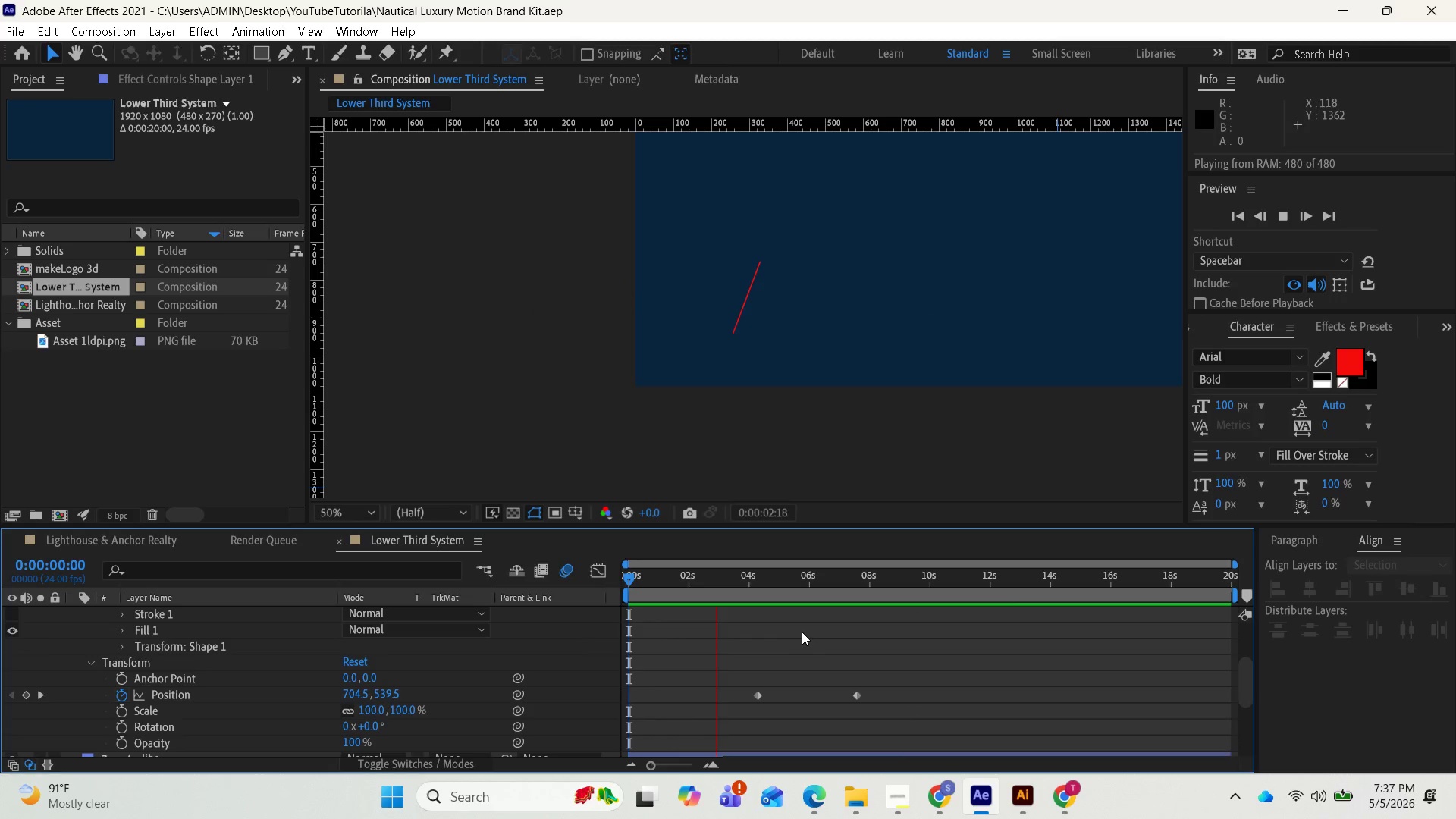 
key(Space)
 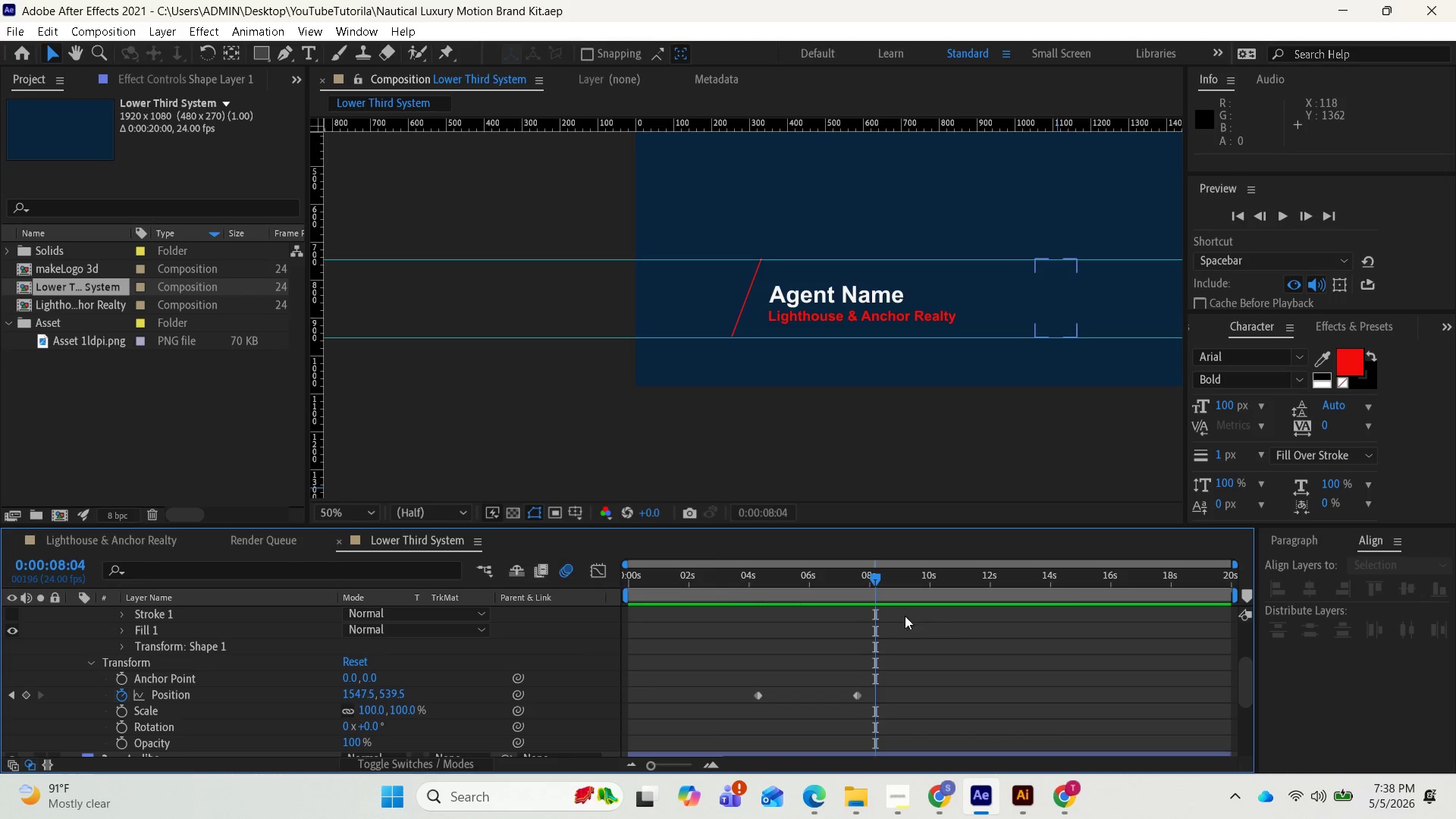 
wait(18.62)
 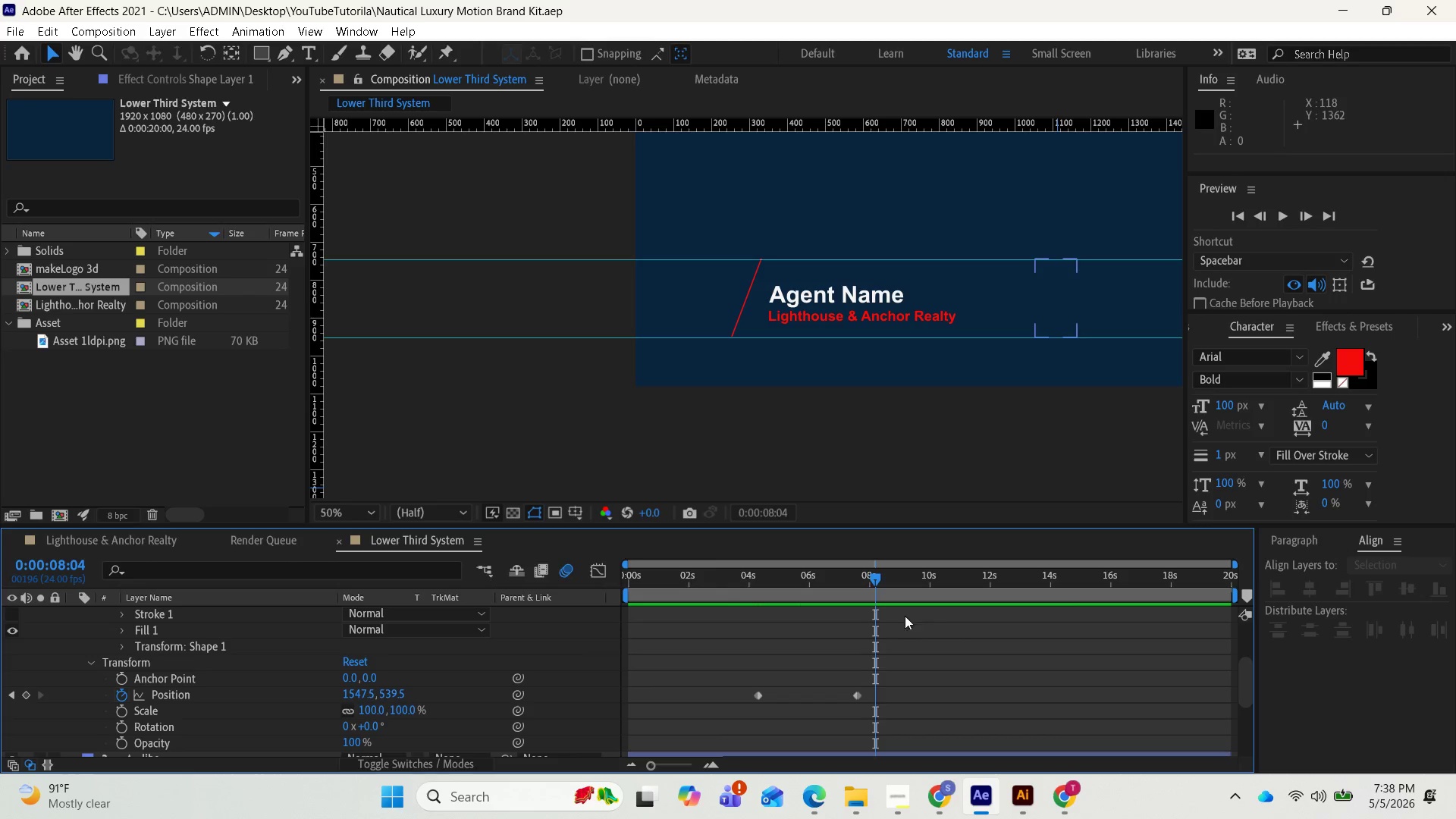 
scroll: coordinate [77, 645], scroll_direction: up, amount: 1.0
 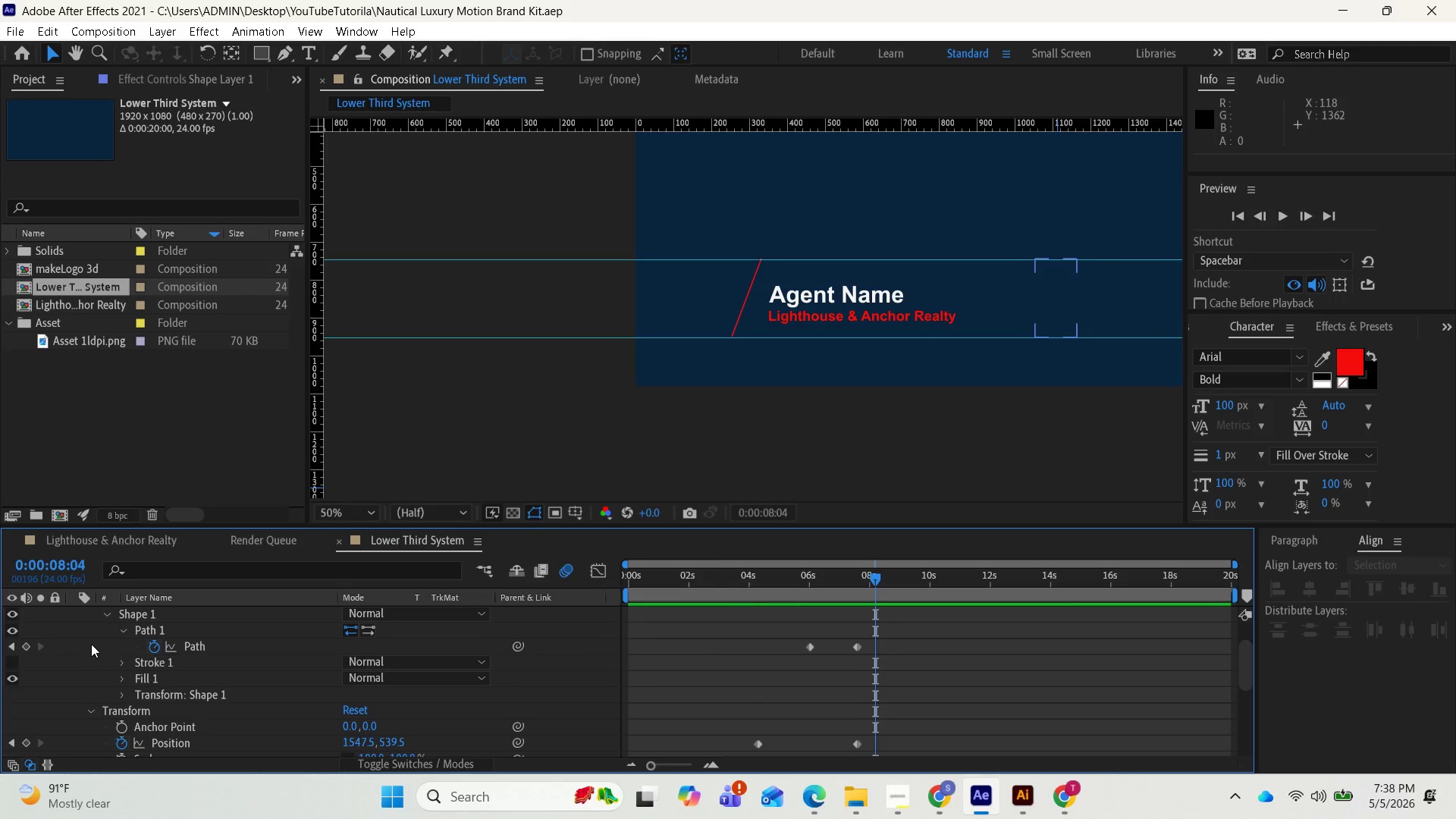 
wait(5.67)
 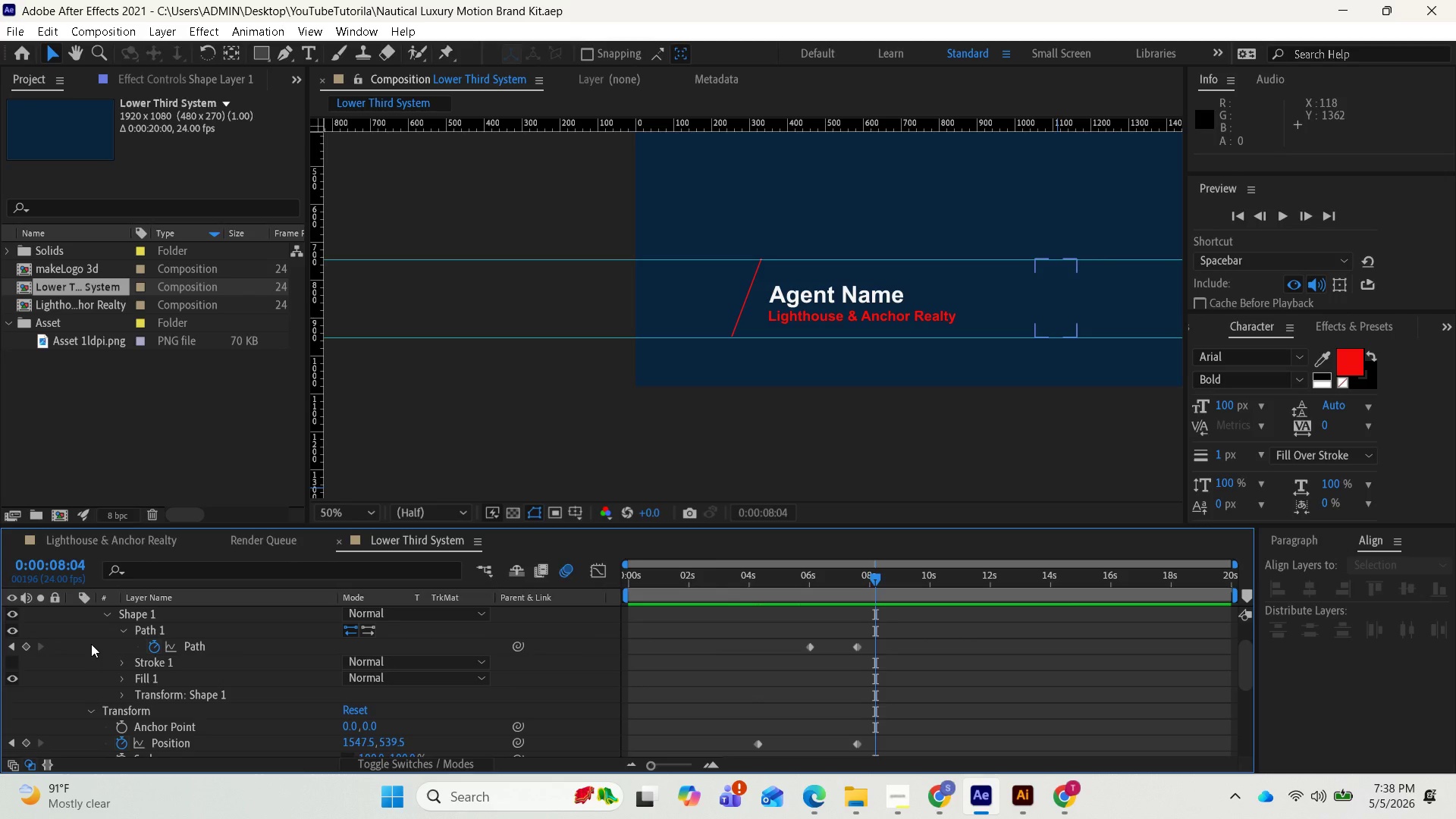 
scroll: coordinate [47, 630], scroll_direction: up, amount: 2.0
 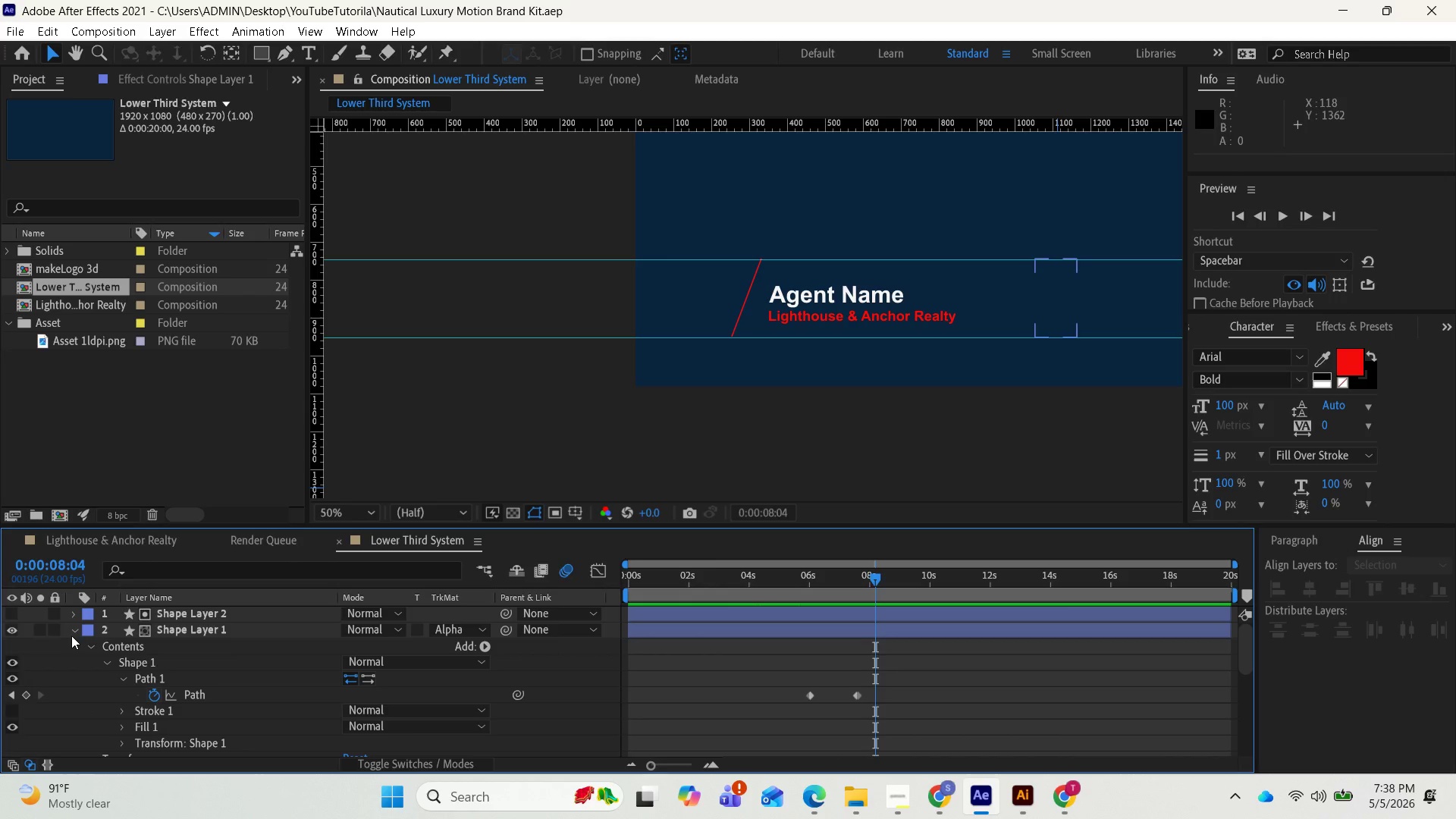 
left_click([74, 629])
 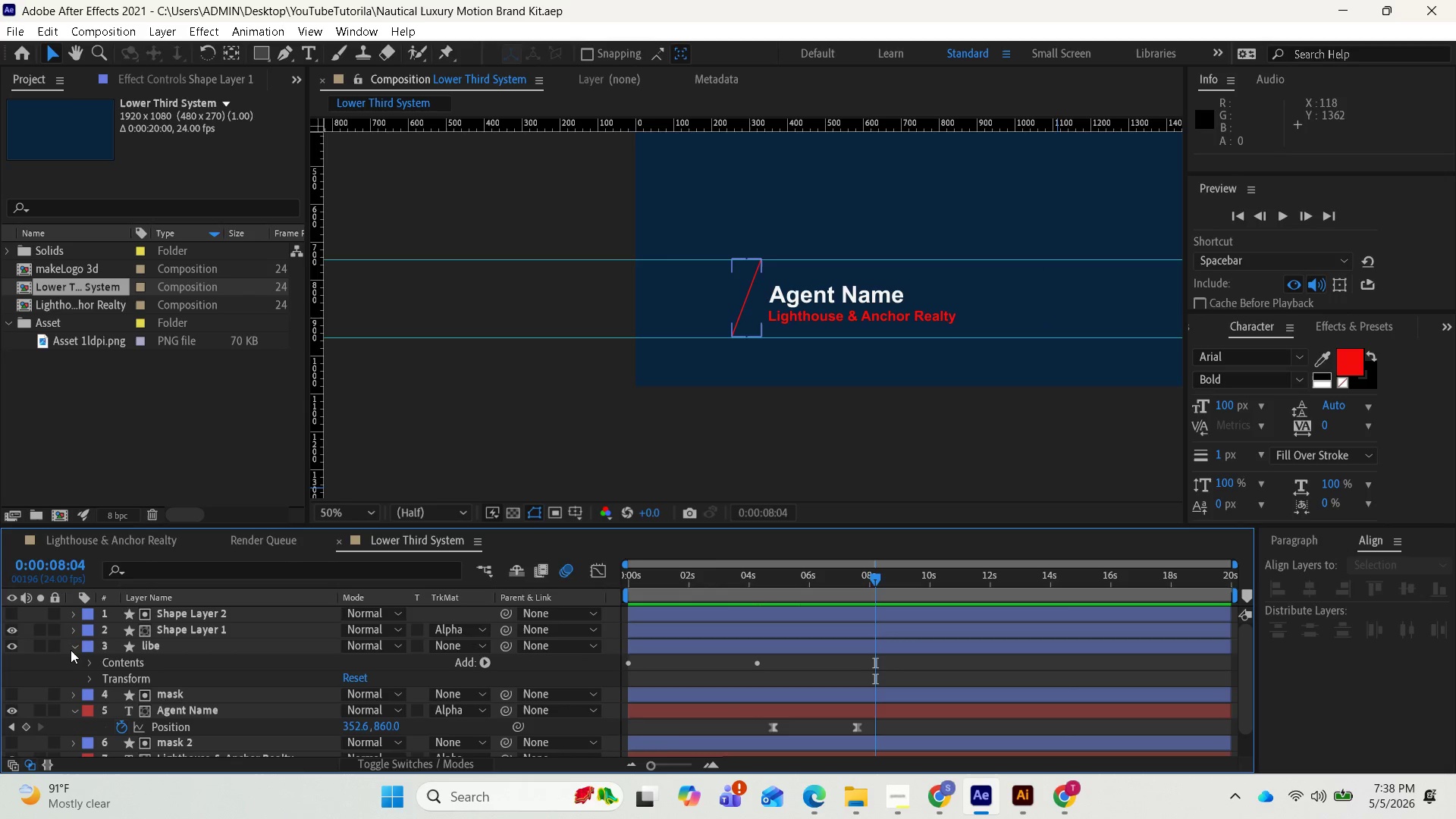 
left_click([74, 647])
 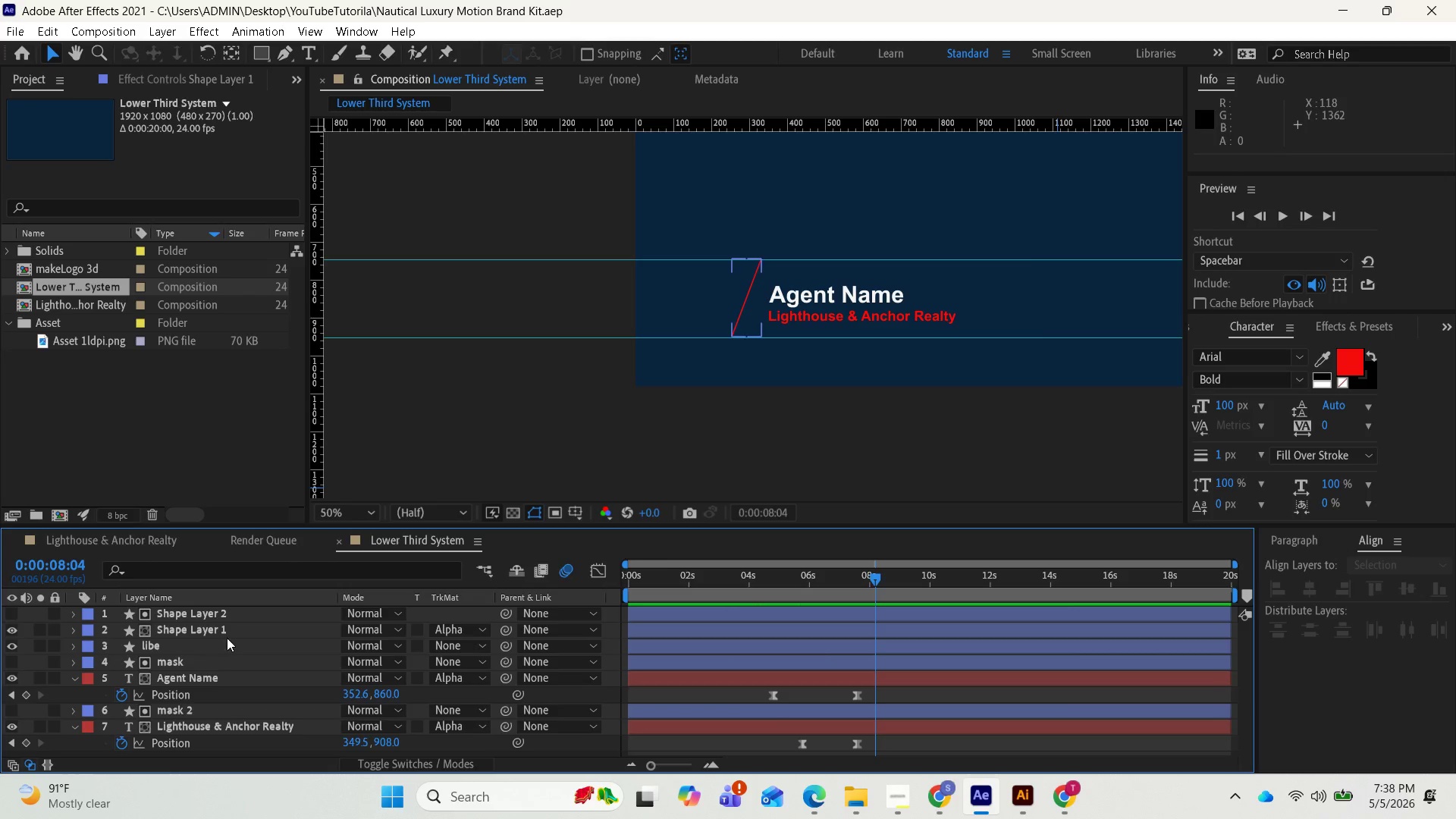 
left_click([228, 630])
 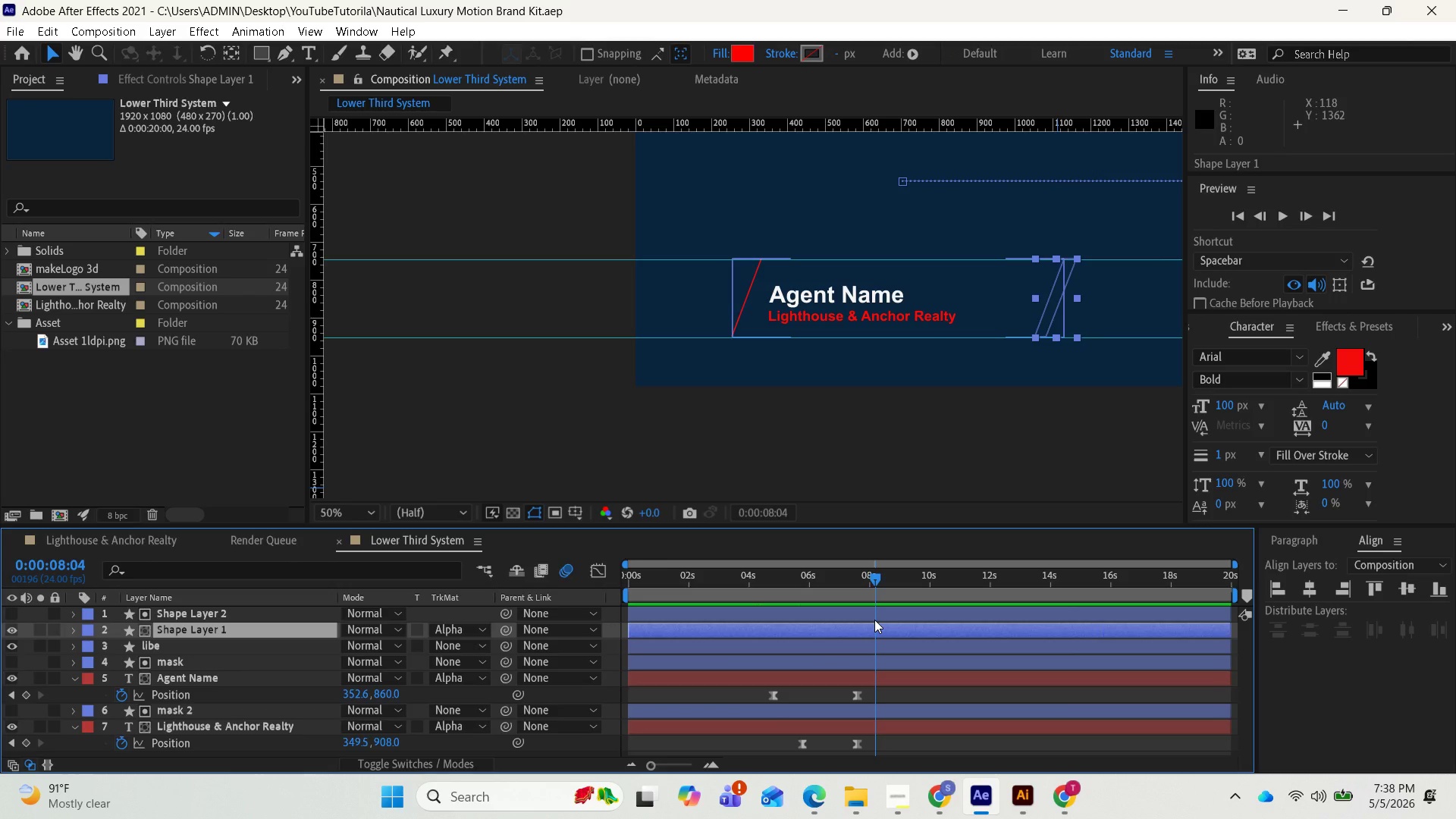 
wait(14.83)
 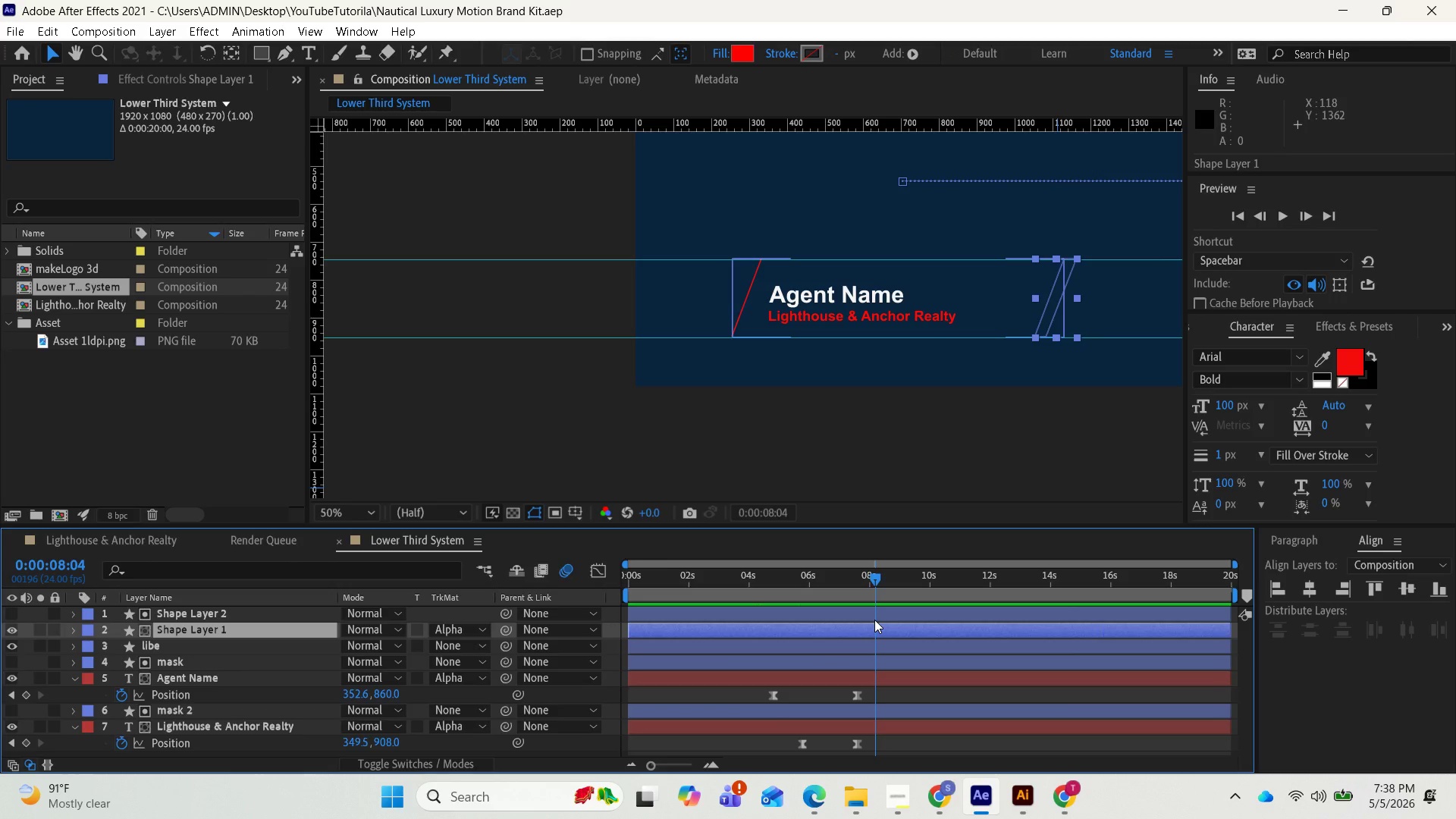 
left_click([16, 699])
 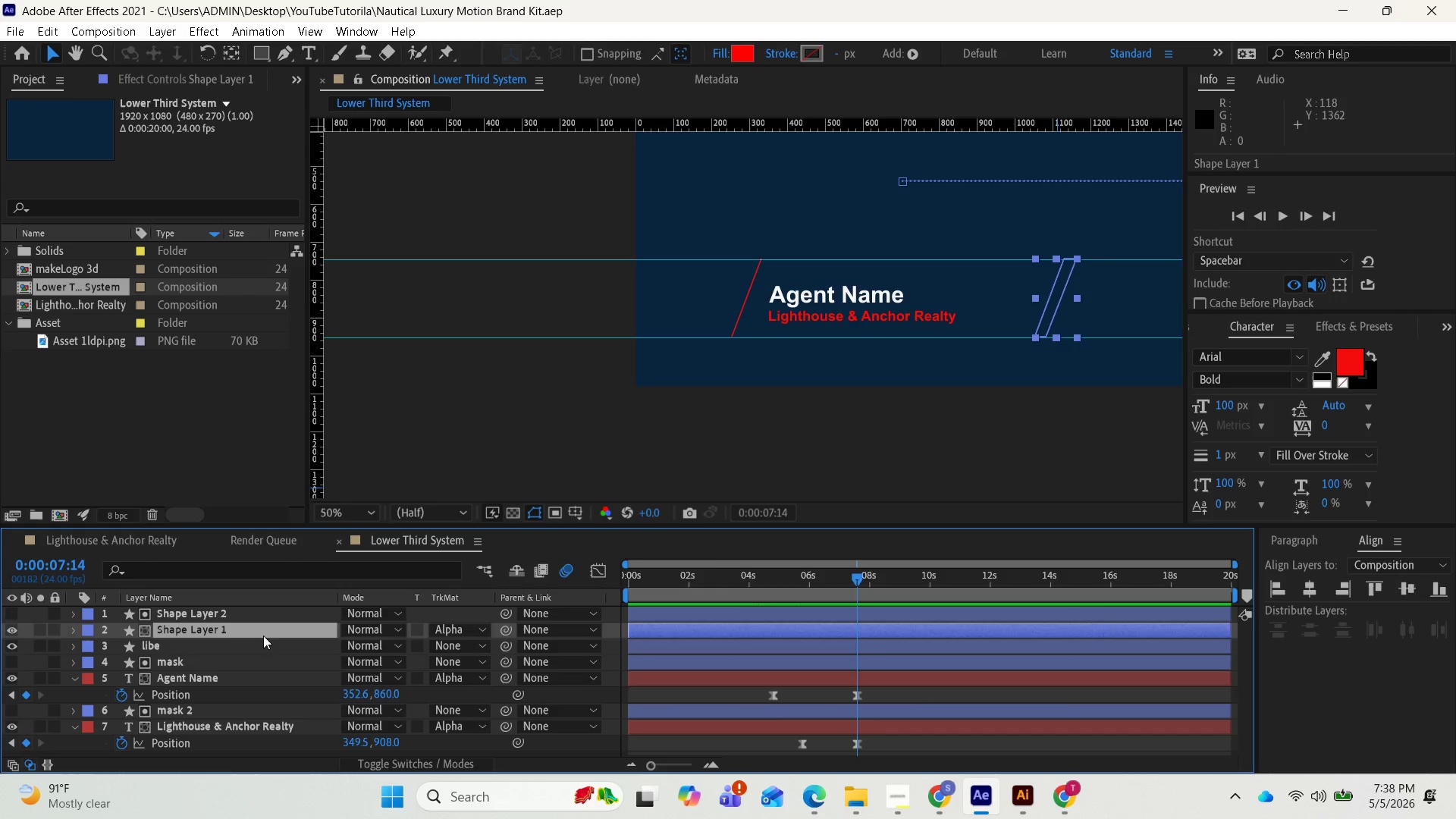 
wait(9.56)
 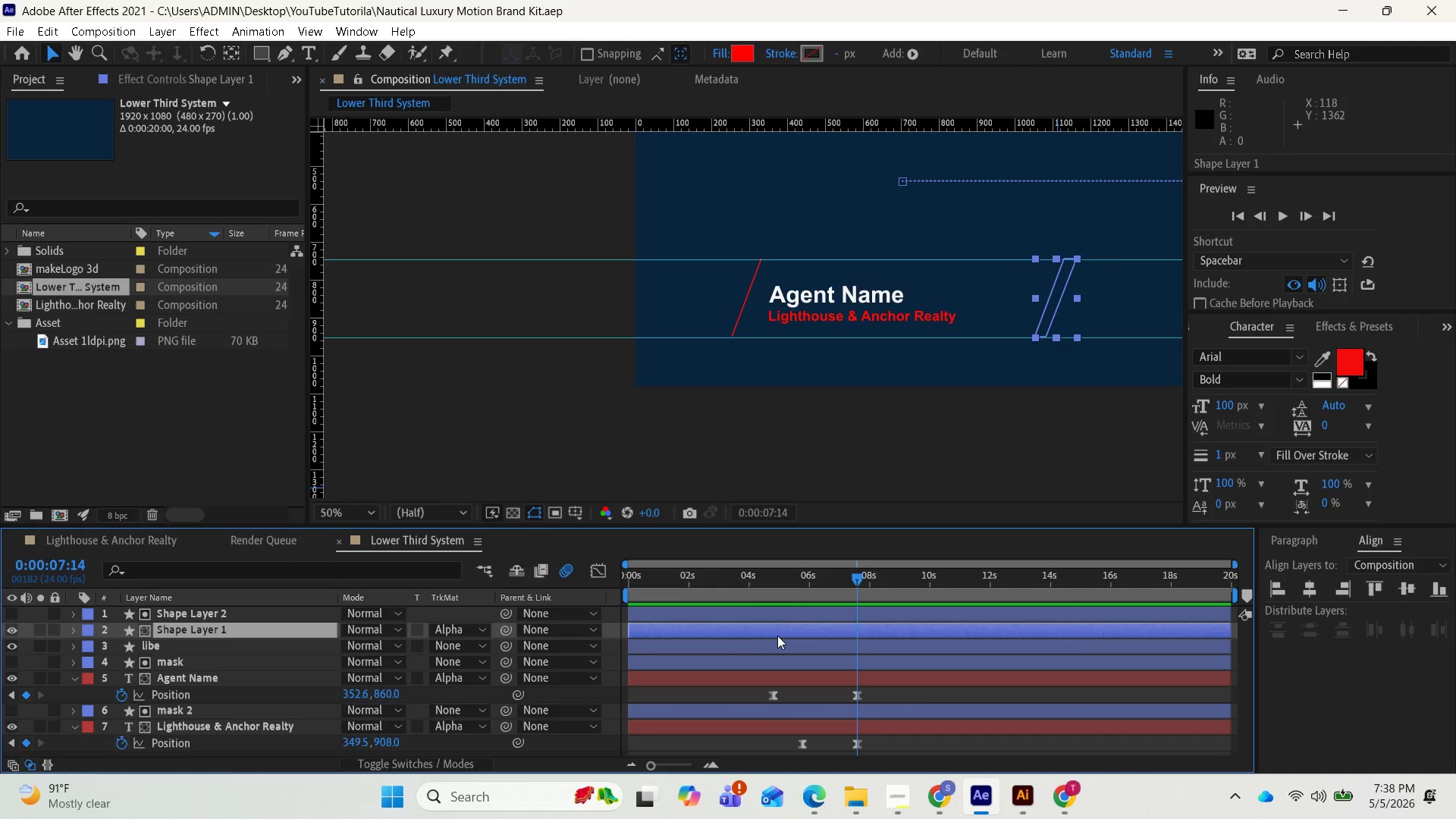 
key(Control+BracketRight)
 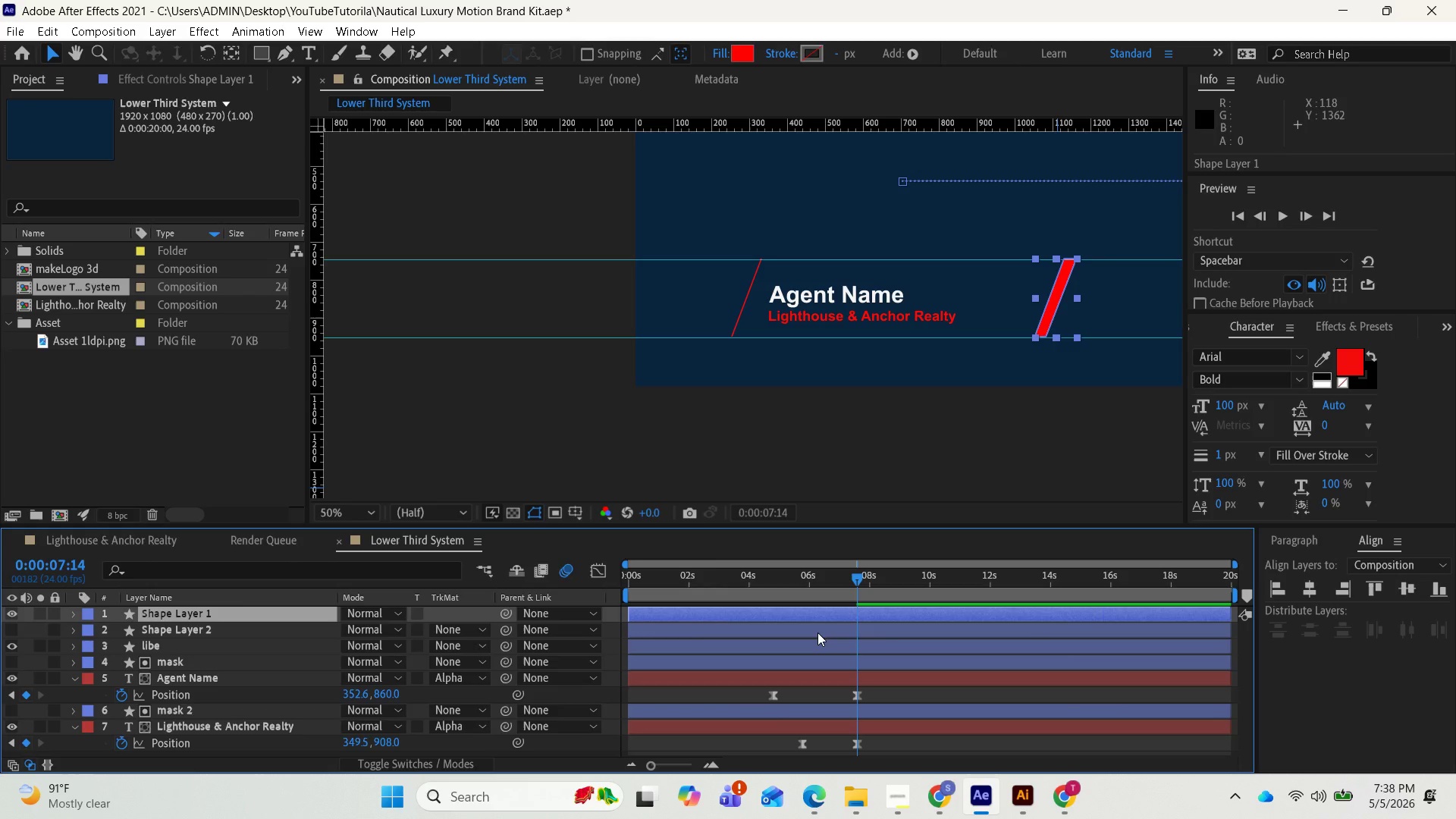 
key(Control+Z)
 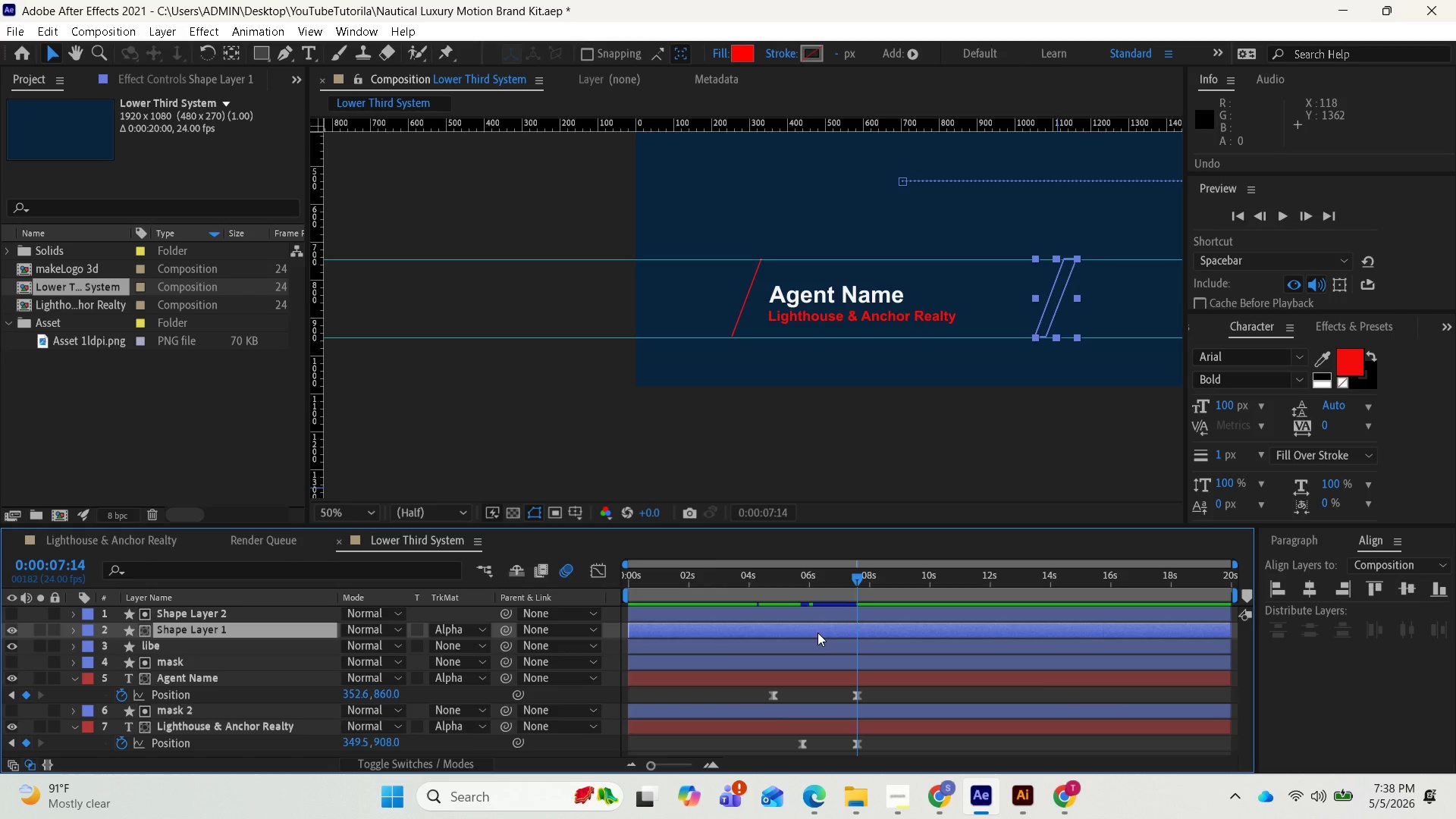 
key(Alt+BracketRight)
 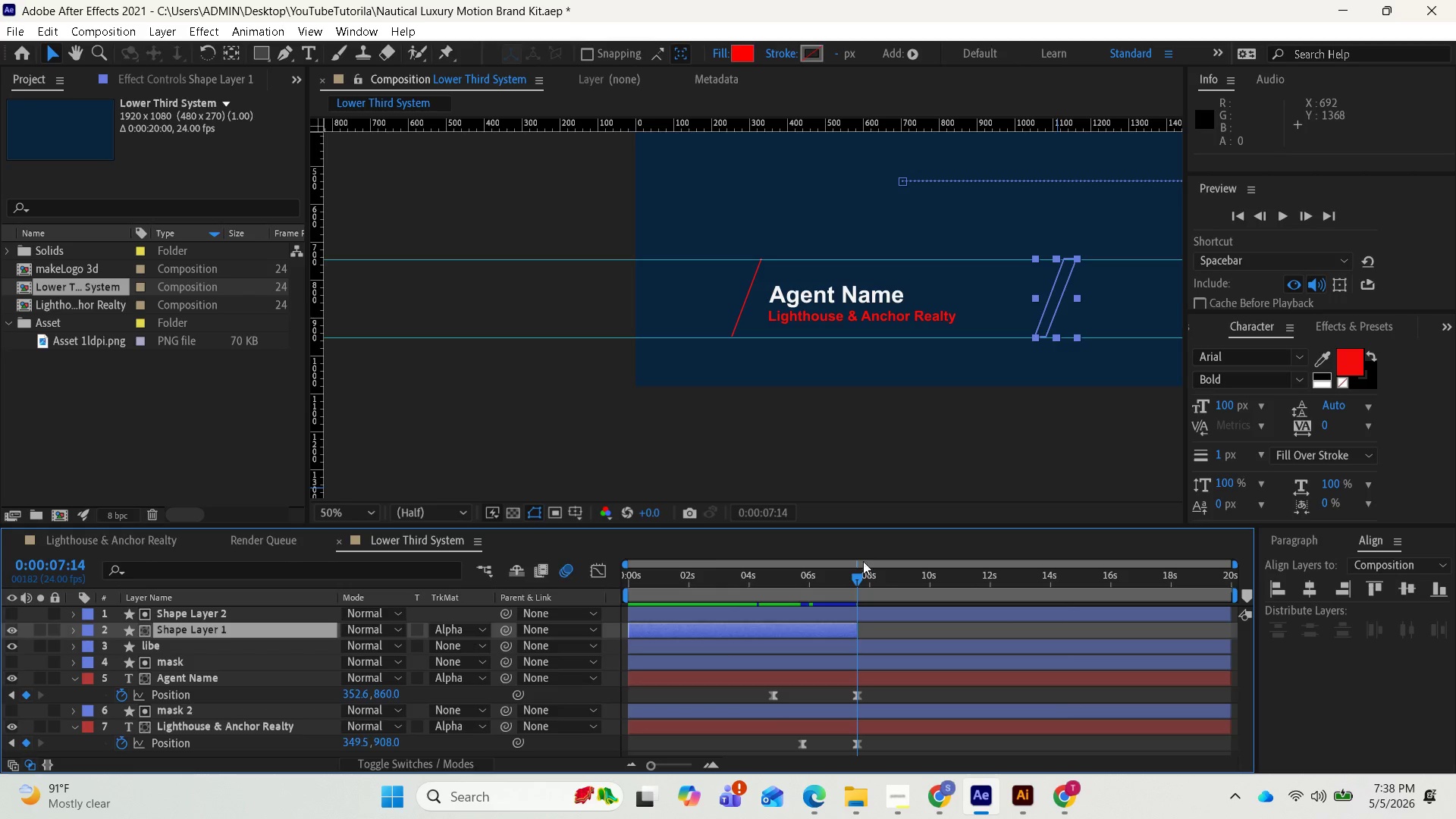 
left_click_drag(start_coordinate=[859, 578], to_coordinate=[613, 635])
 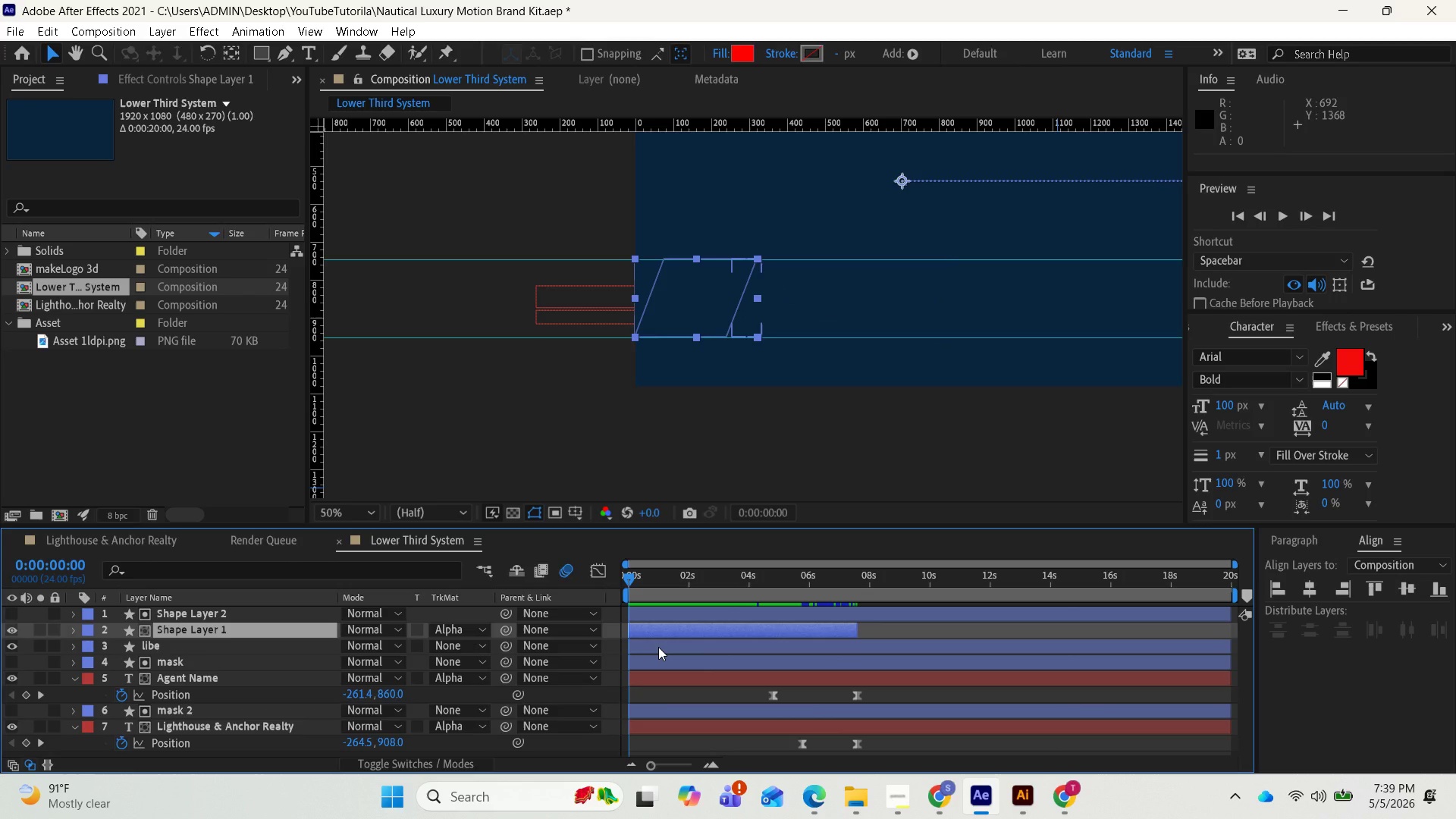 
wait(25.94)
 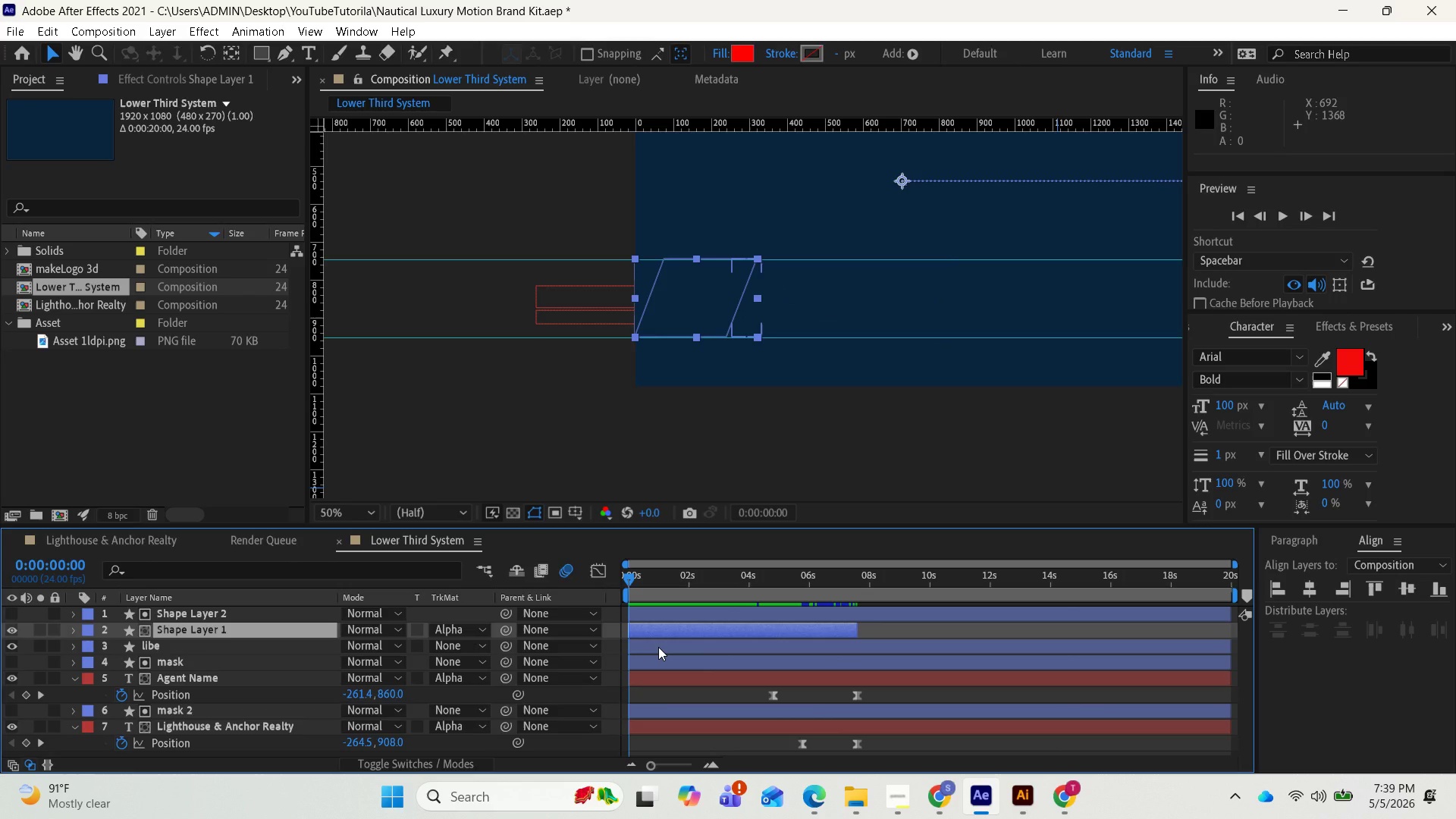 
mouse_move([548, 592])
 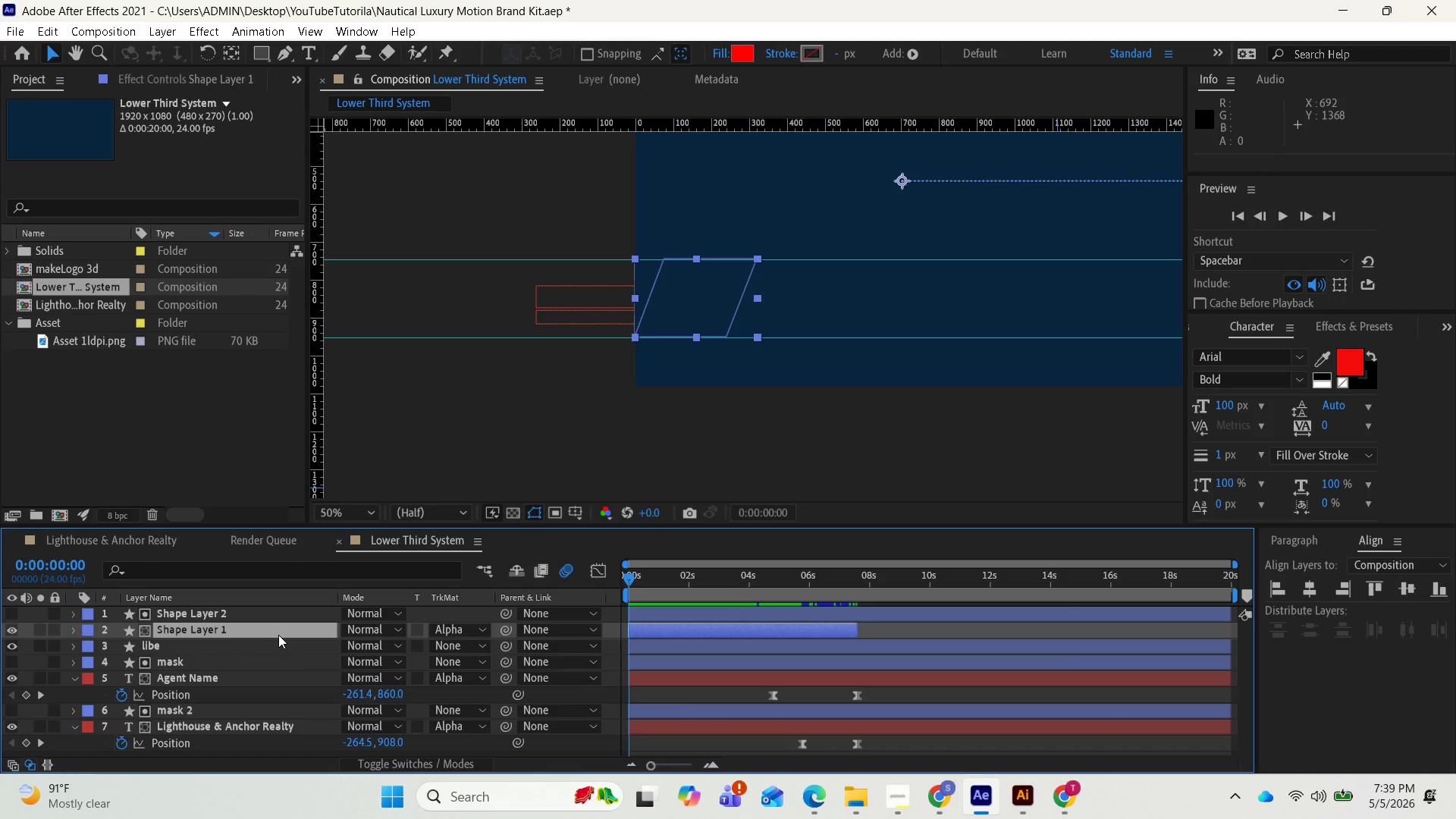 
left_click([278, 635])
 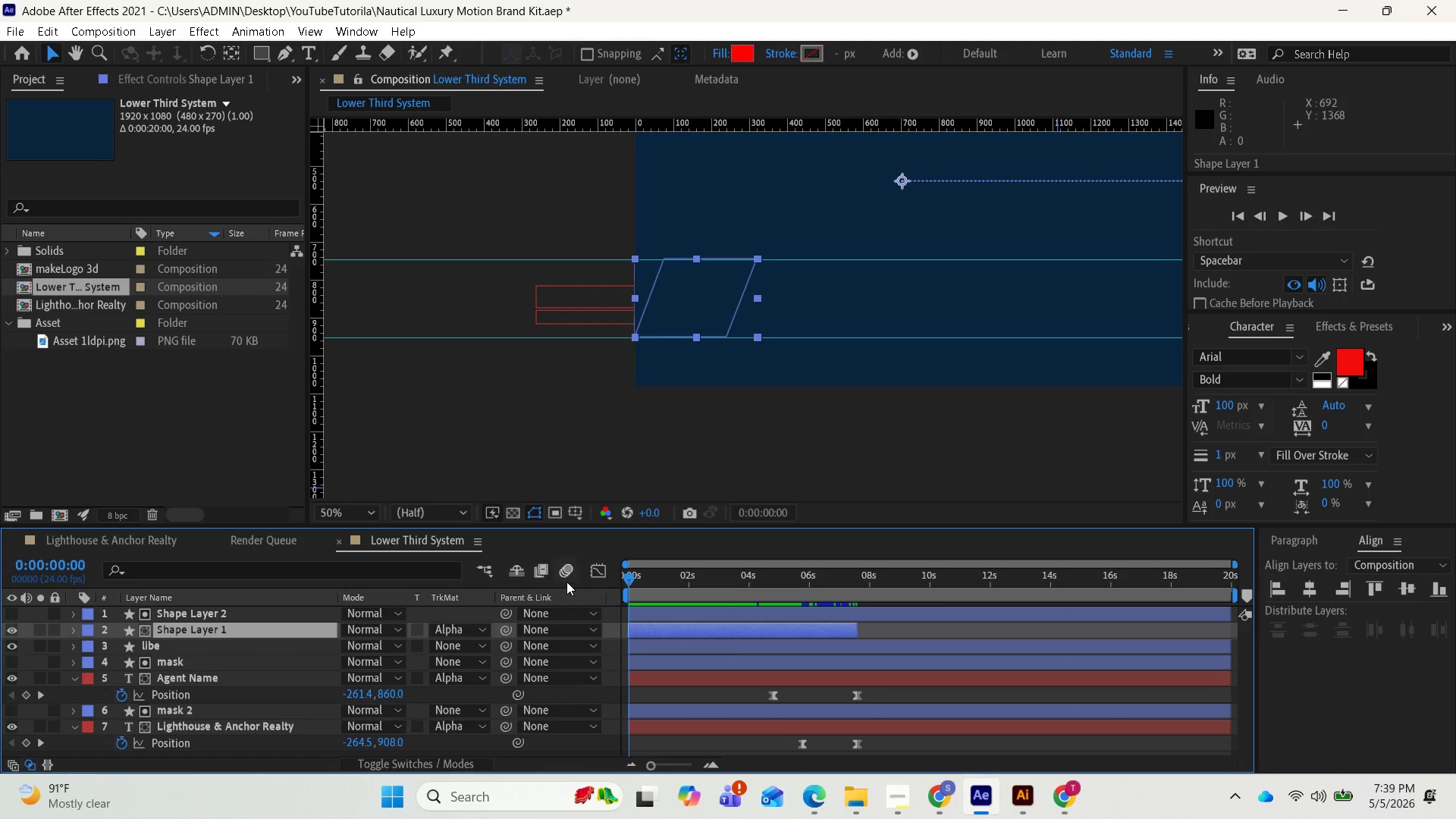 
left_click([569, 566])
 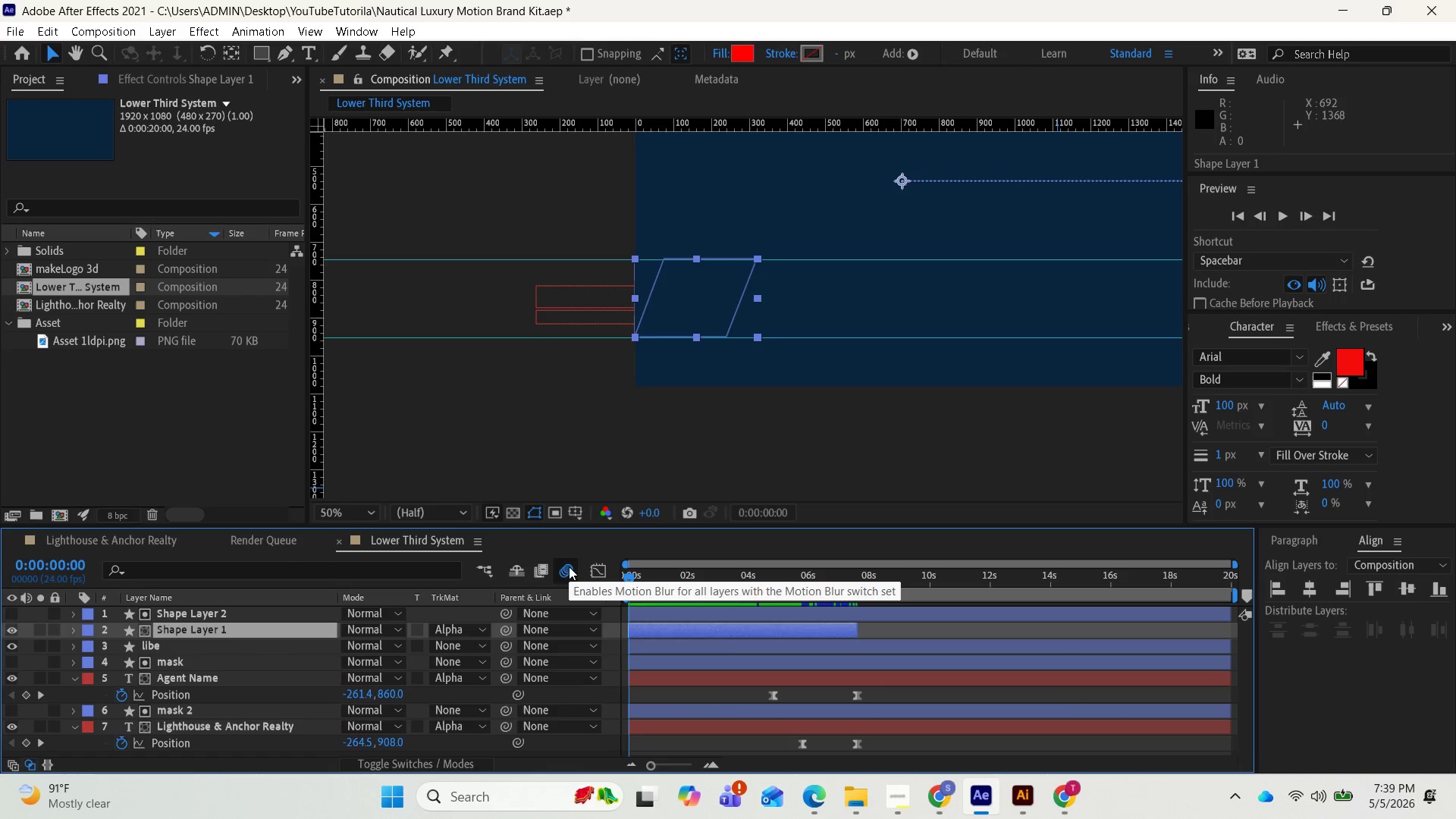 
left_click([569, 566])
 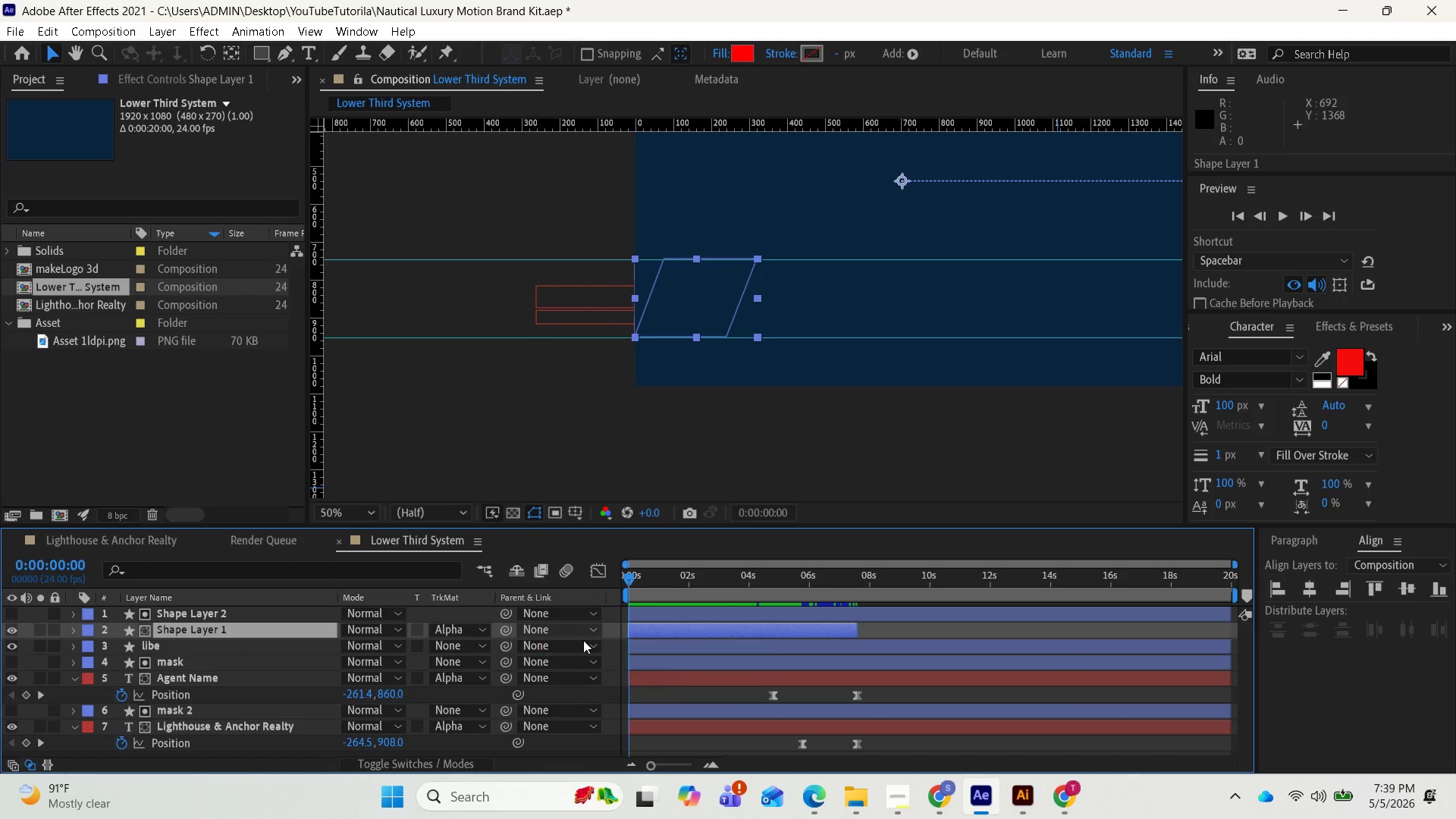 
left_click([442, 765])
 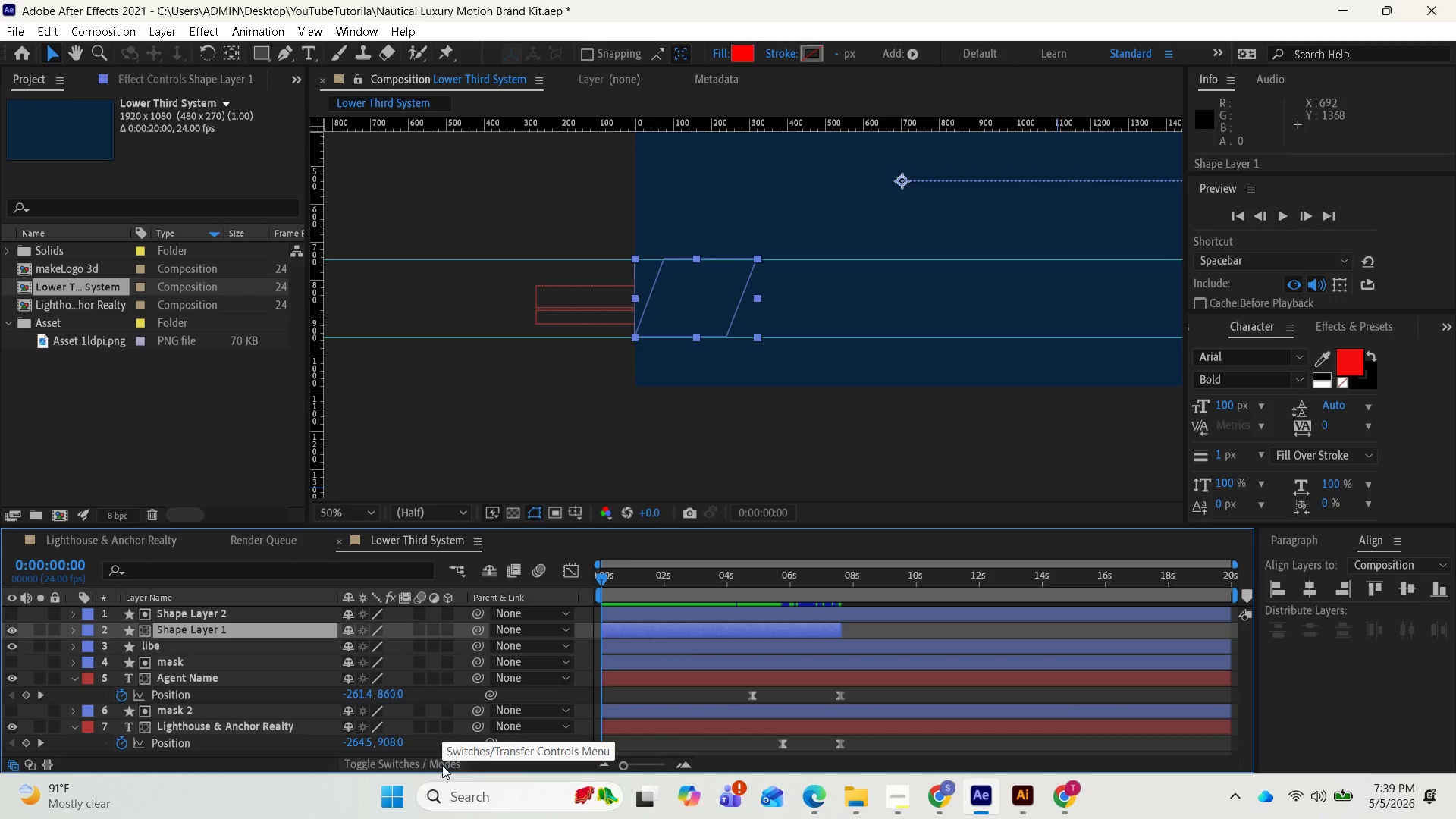 
left_click([442, 765])
 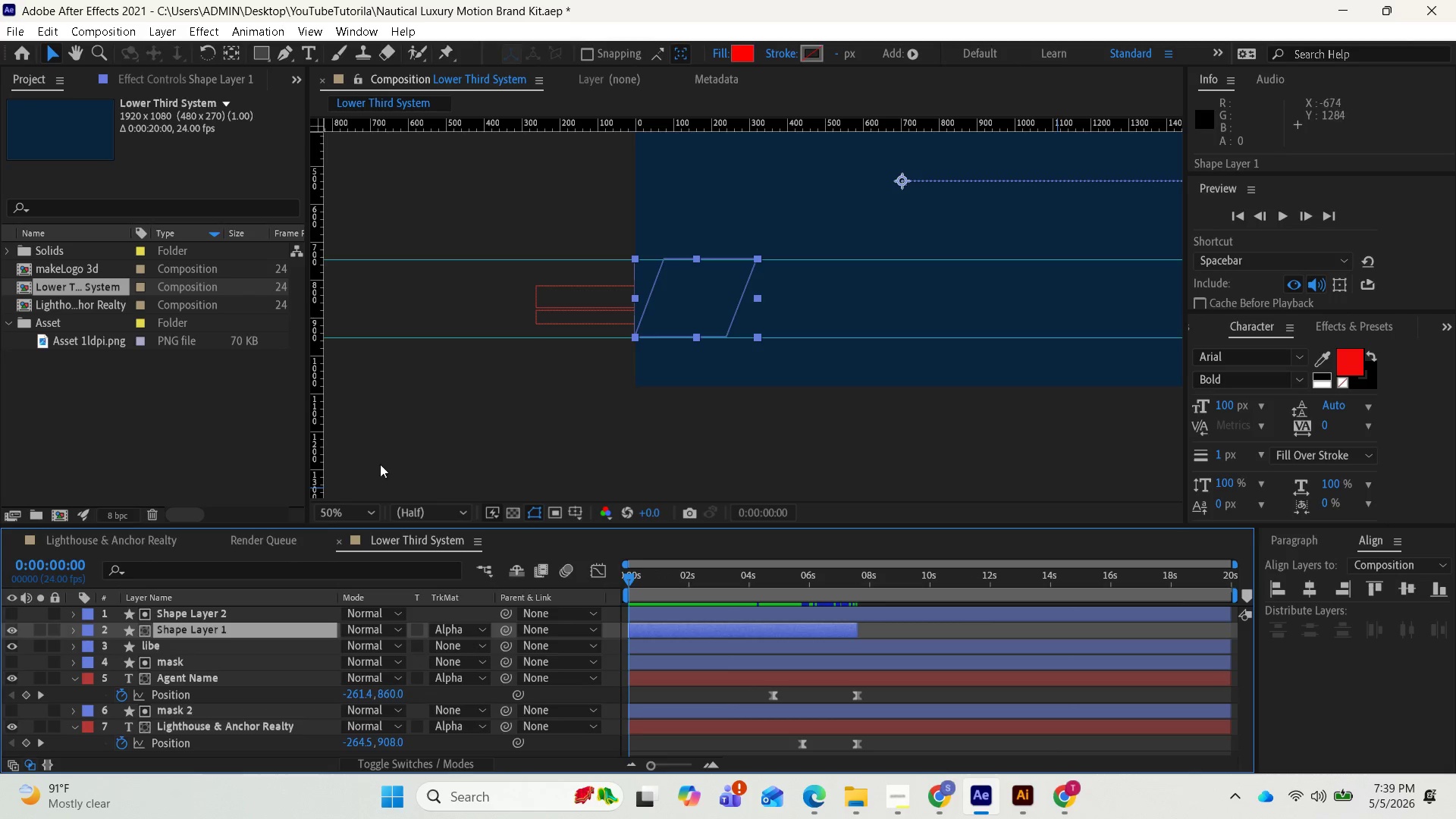 
mouse_move([52, 759])
 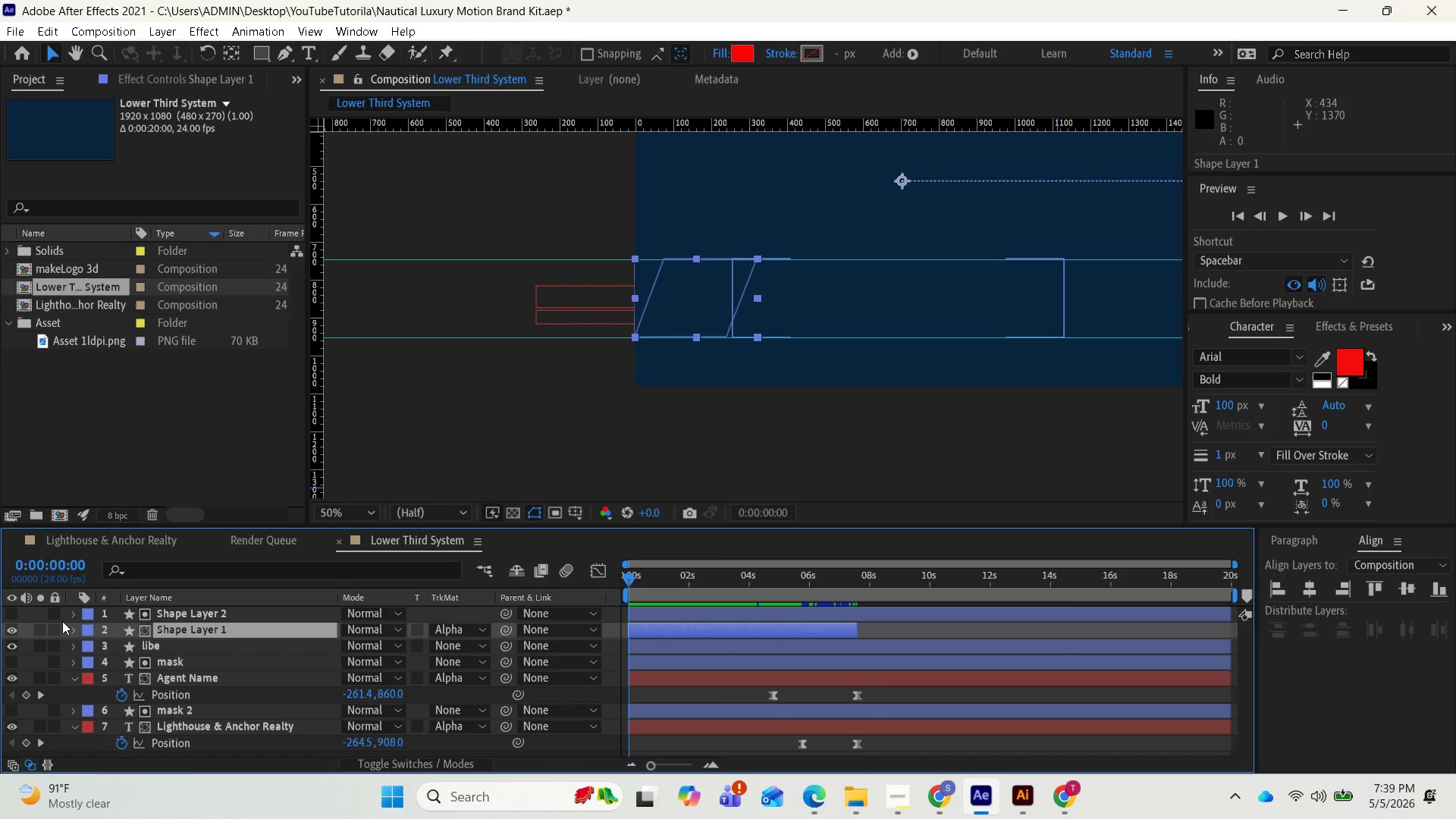 
left_click([69, 629])
 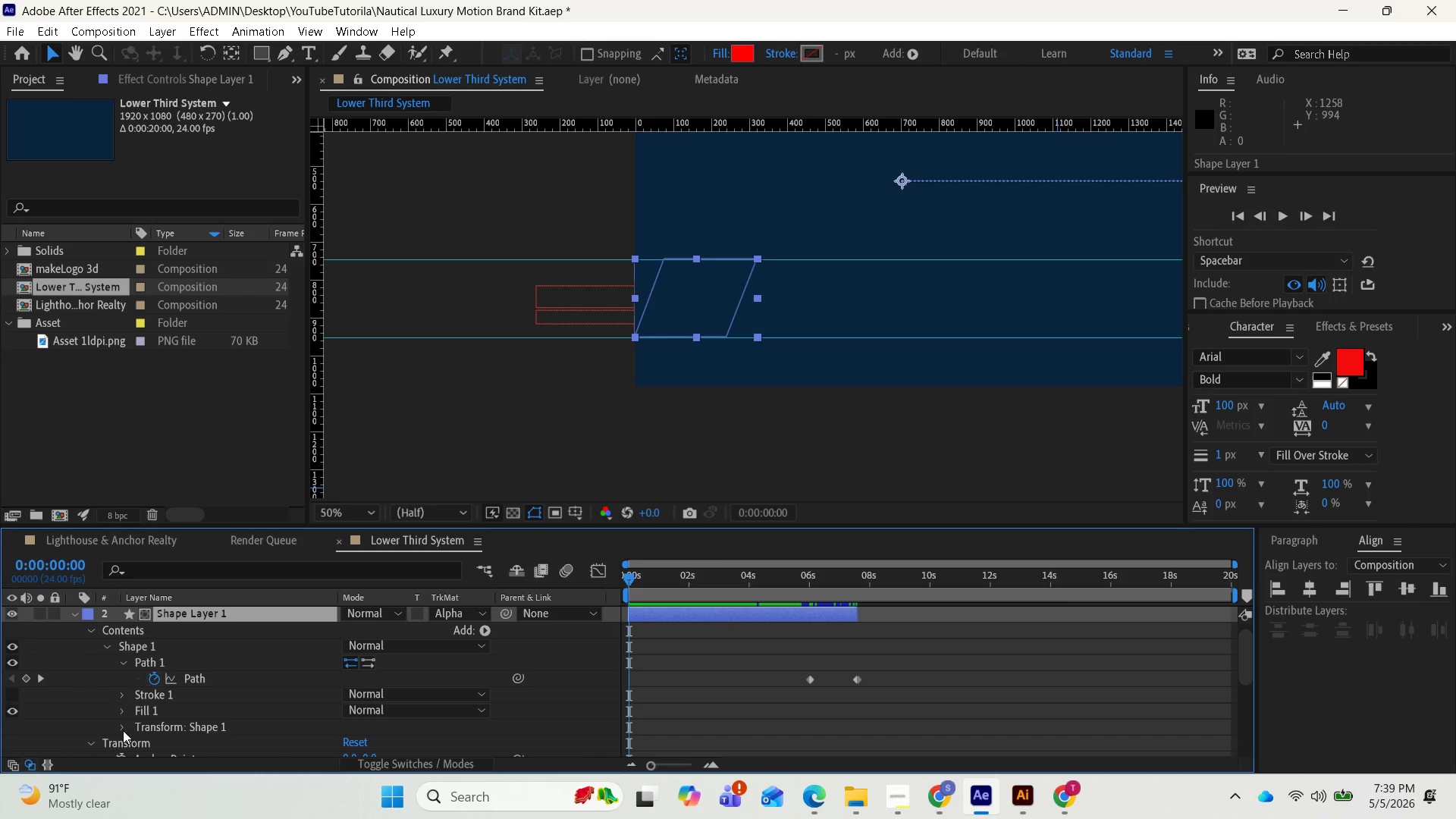 
wait(5.95)
 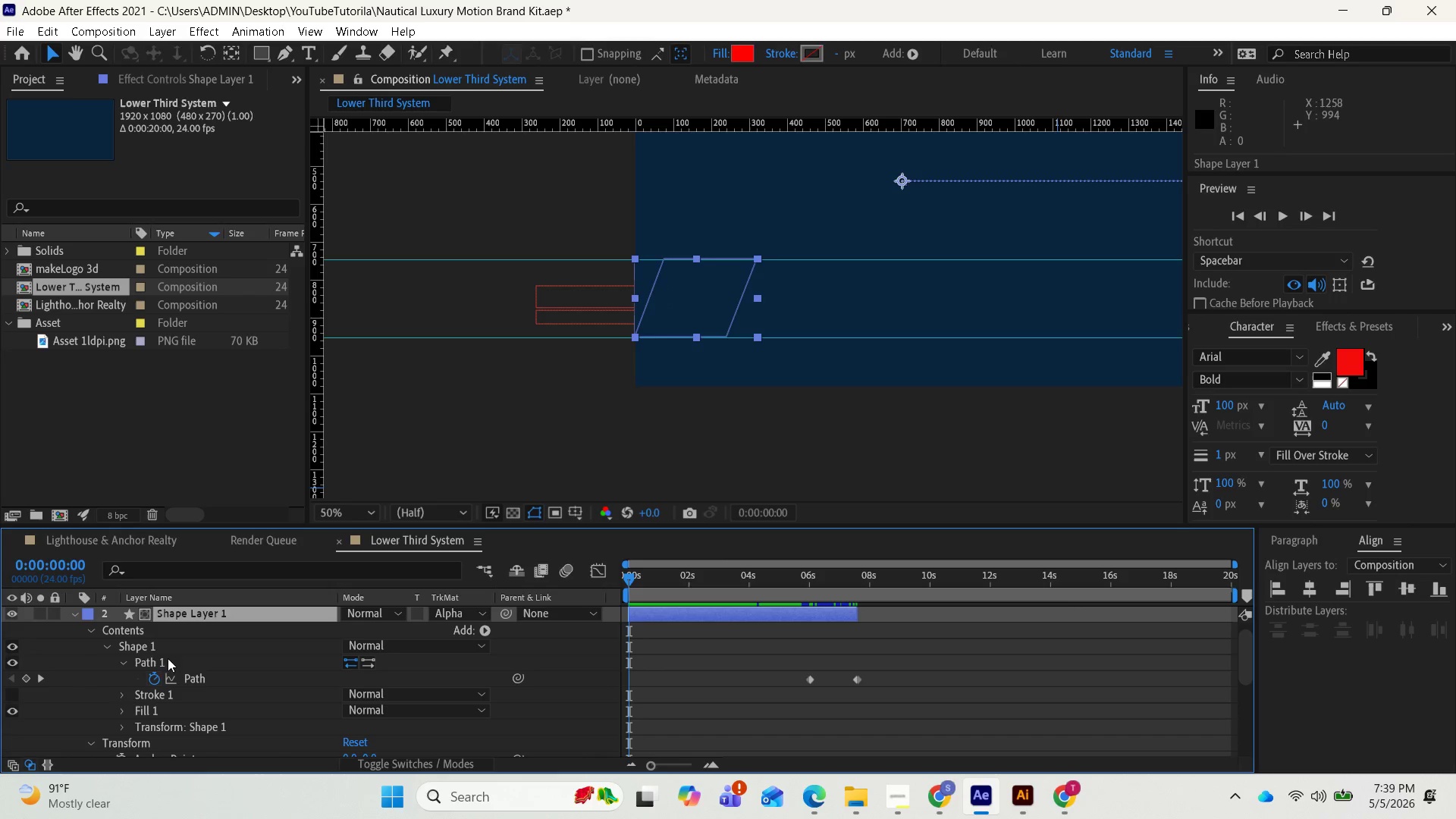 
left_click([125, 724])
 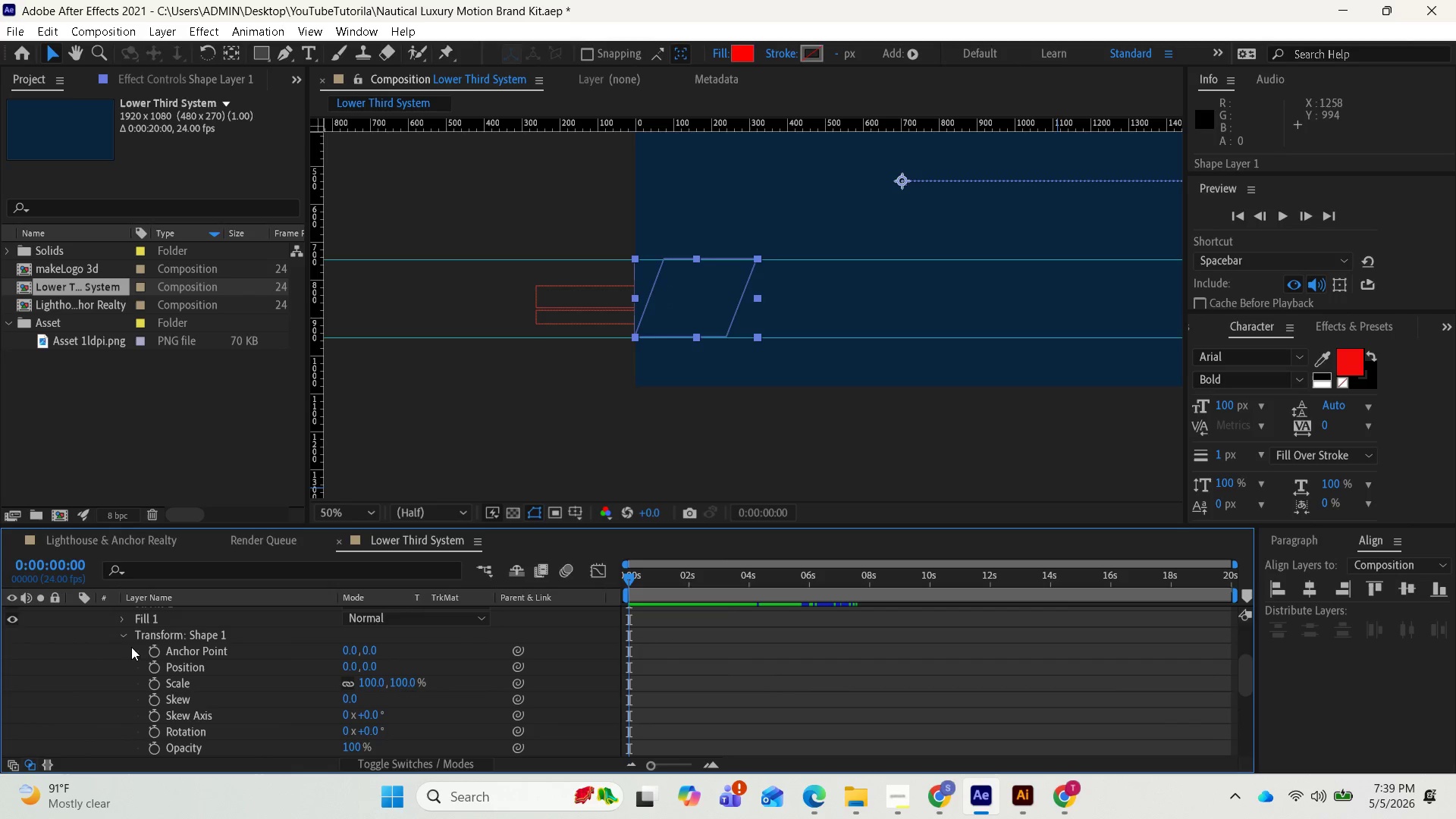 
left_click([126, 638])
 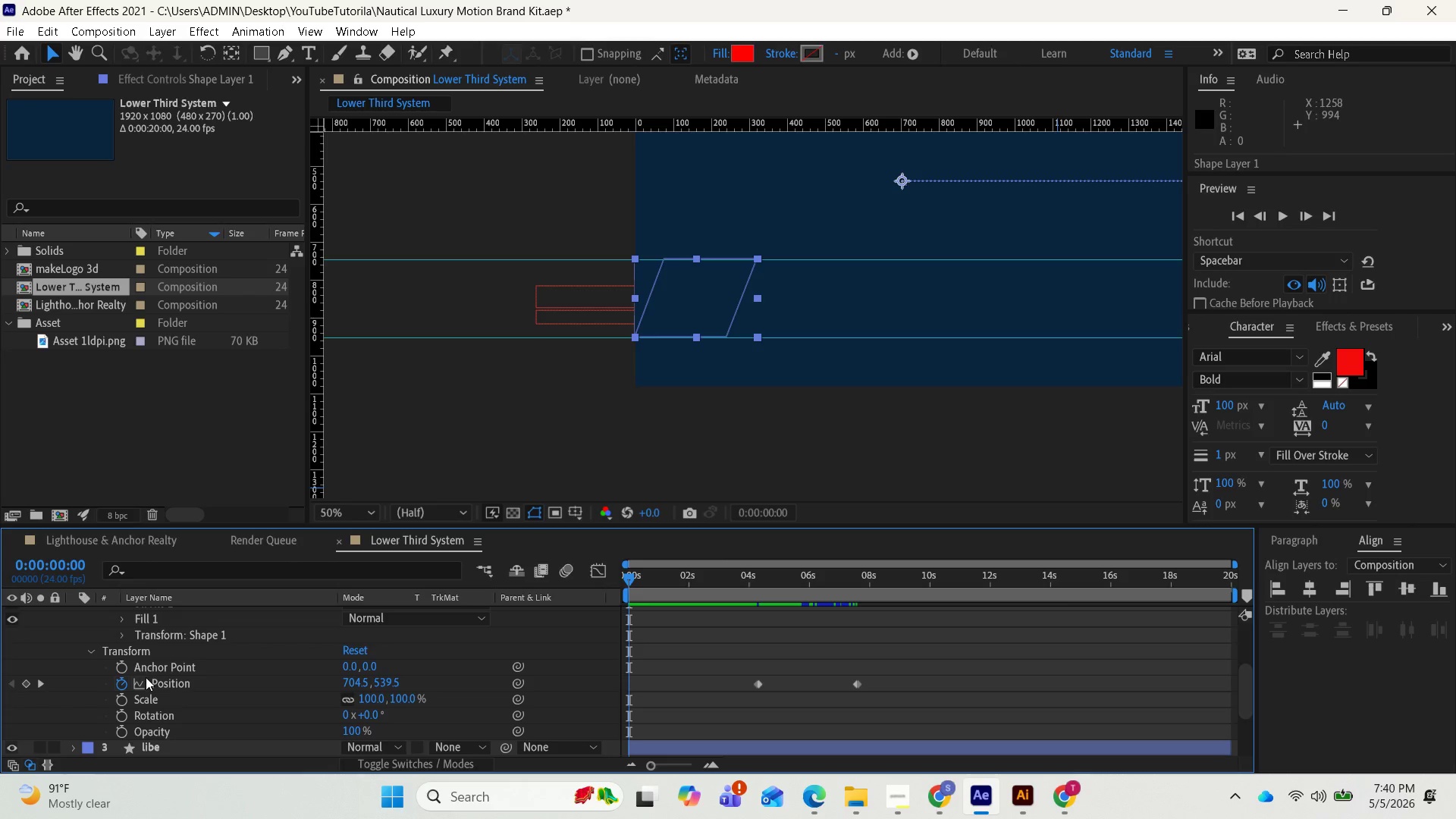 
scroll: coordinate [142, 676], scroll_direction: up, amount: 3.0
 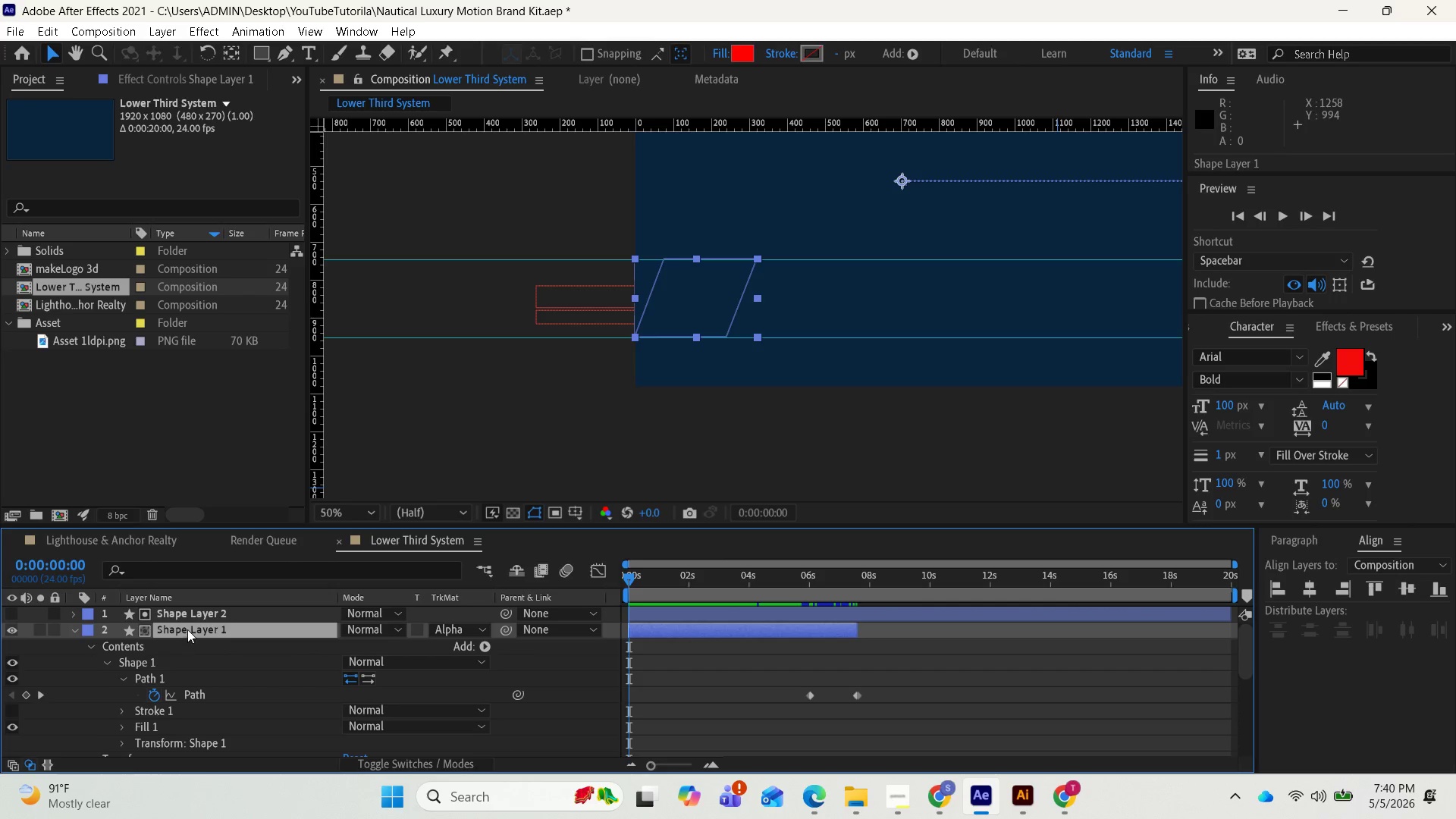 
left_click([187, 629])
 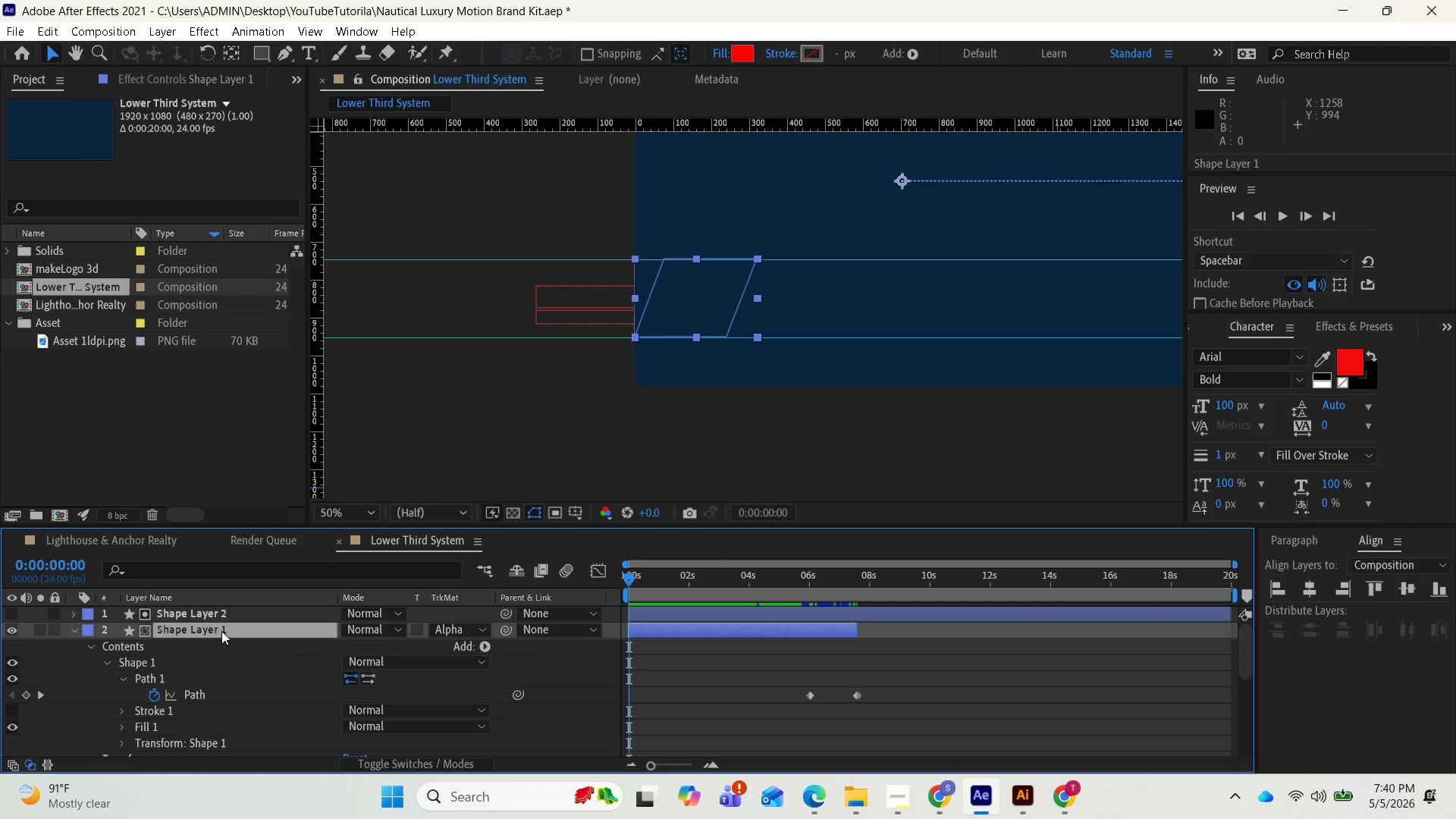 
scroll: coordinate [720, 684], scroll_direction: down, amount: 2.0
 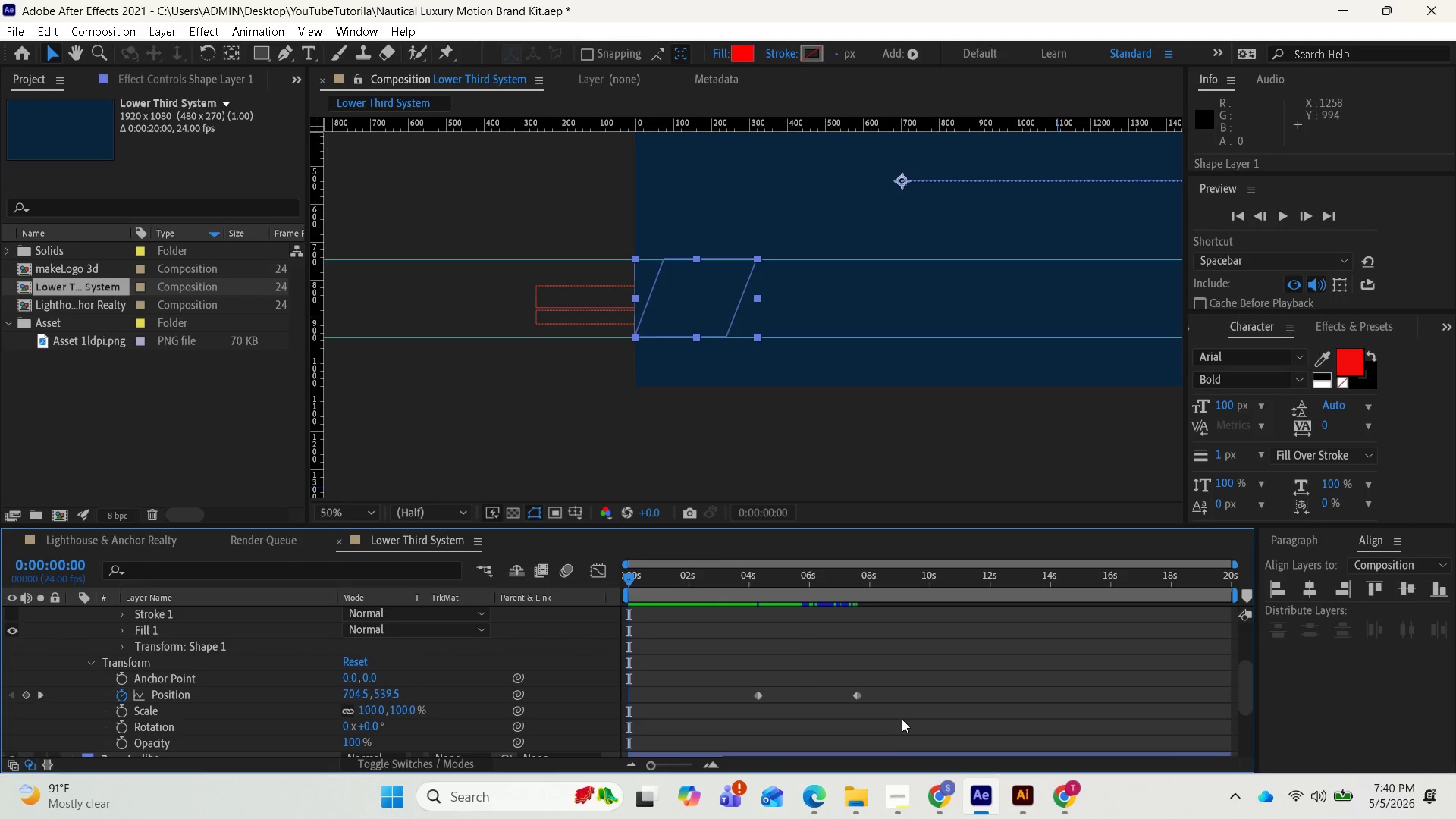 
scroll: coordinate [902, 718], scroll_direction: up, amount: 1.0
 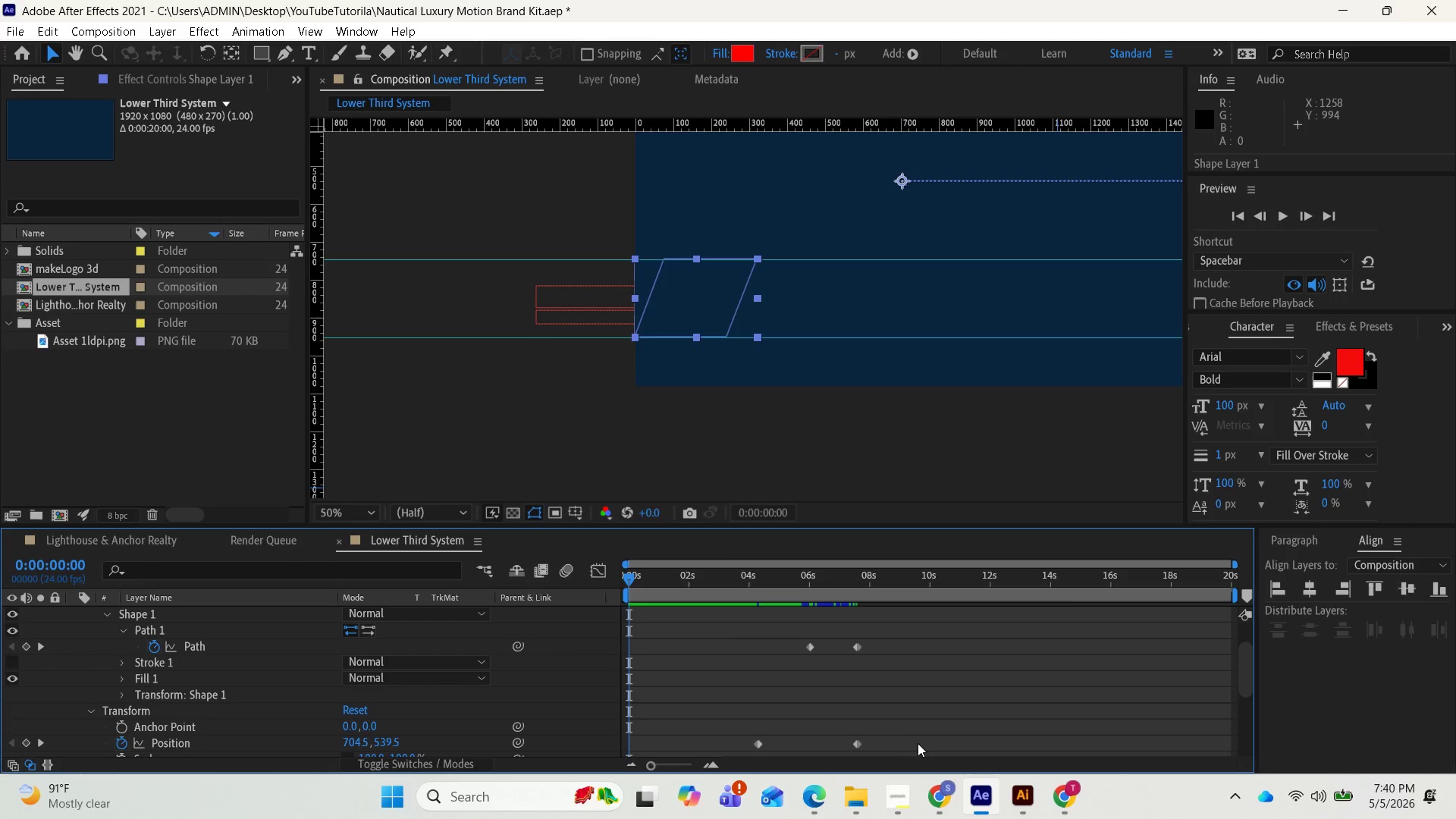 
left_click_drag(start_coordinate=[921, 744], to_coordinate=[684, 624])
 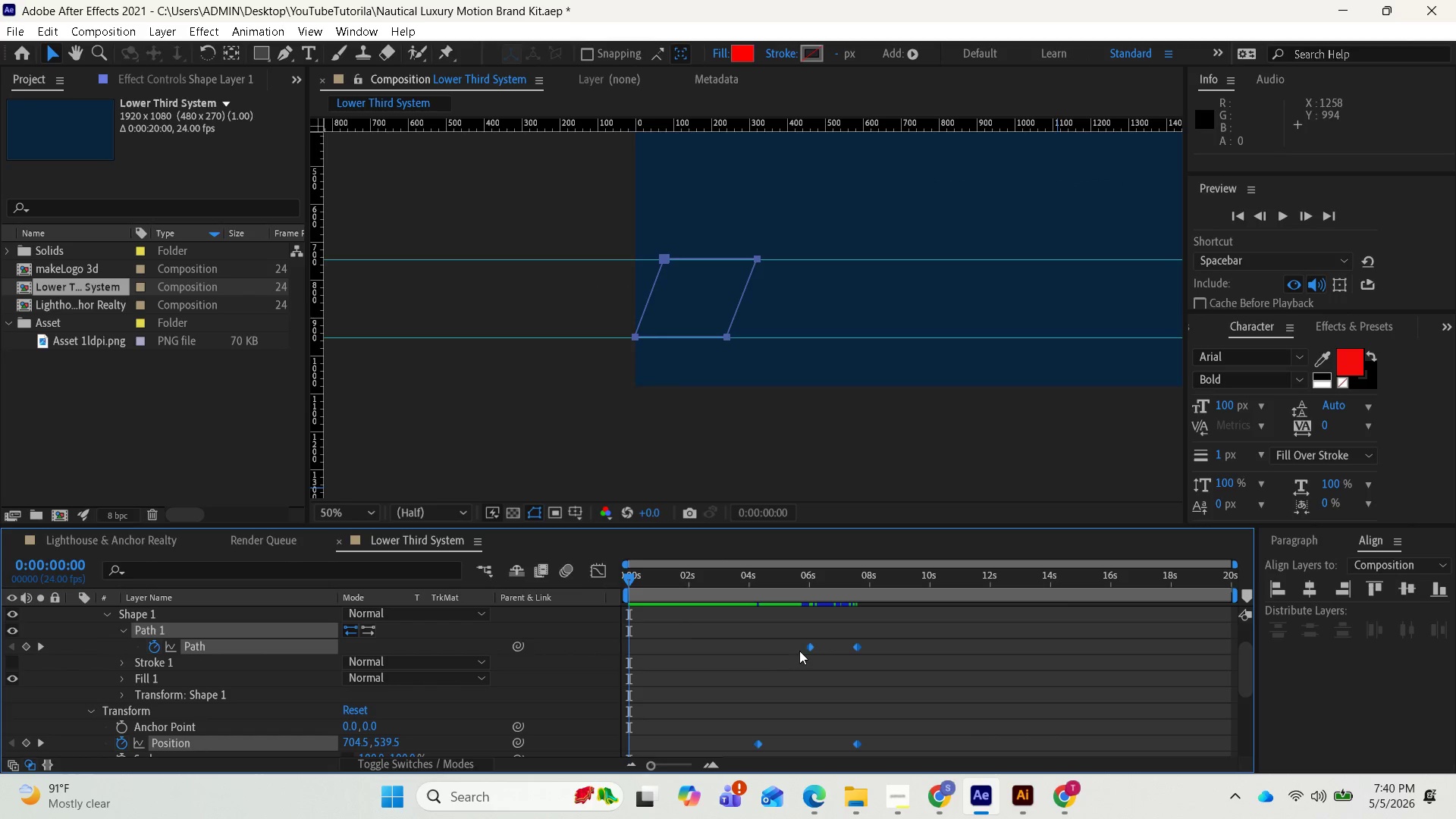 
right_click([805, 649])
 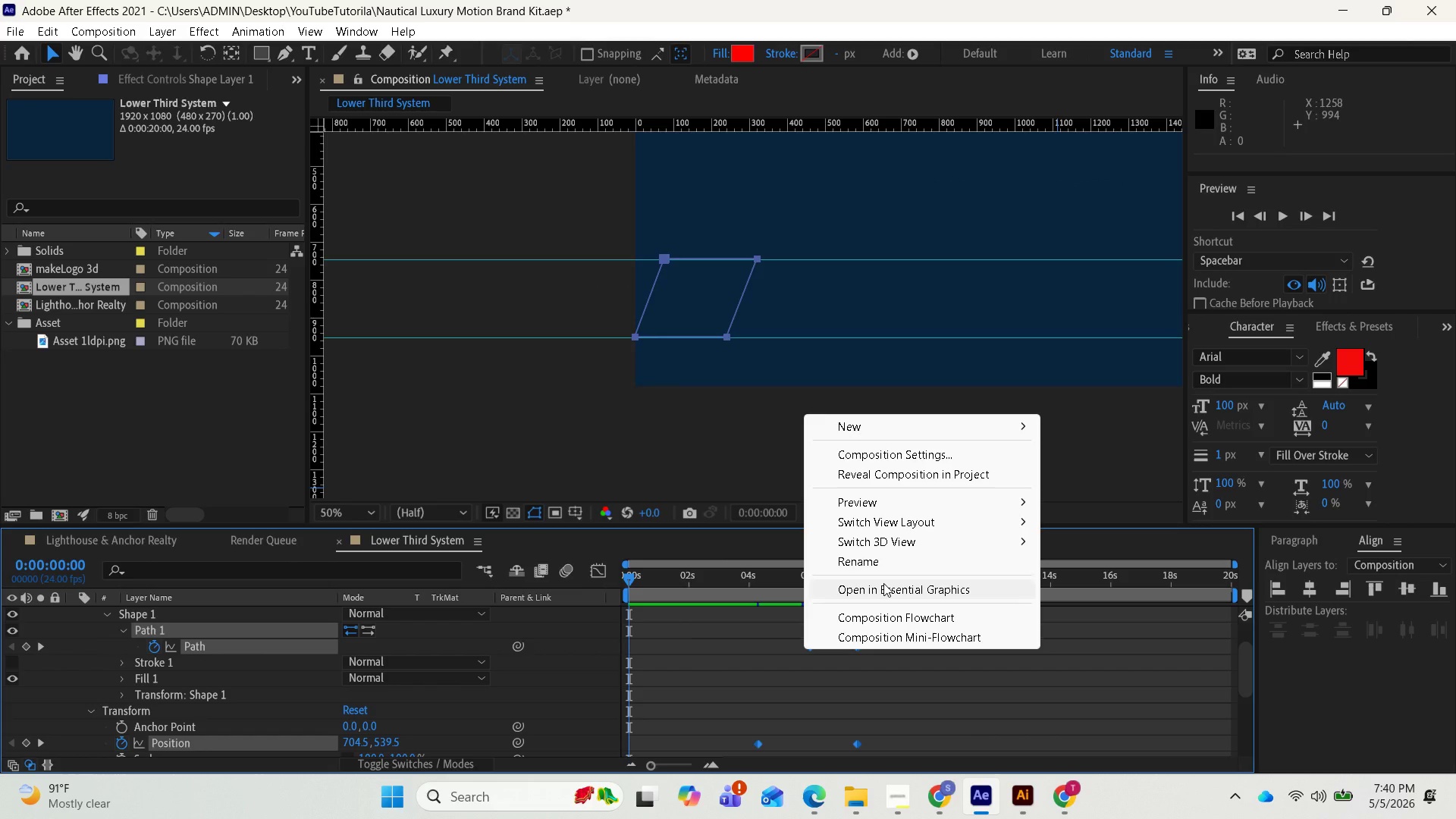 
mouse_move([902, 544])
 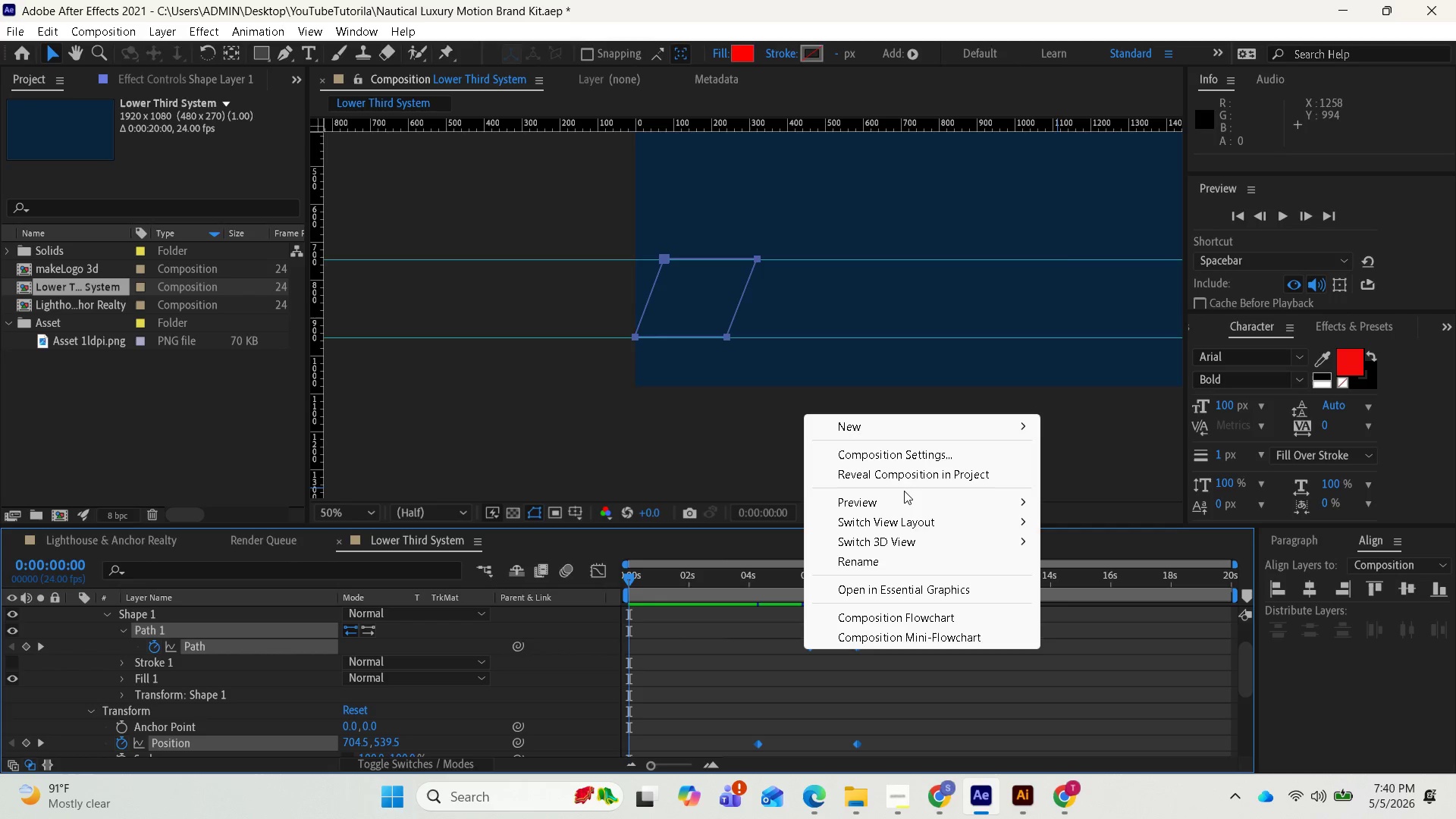 
wait(5.73)
 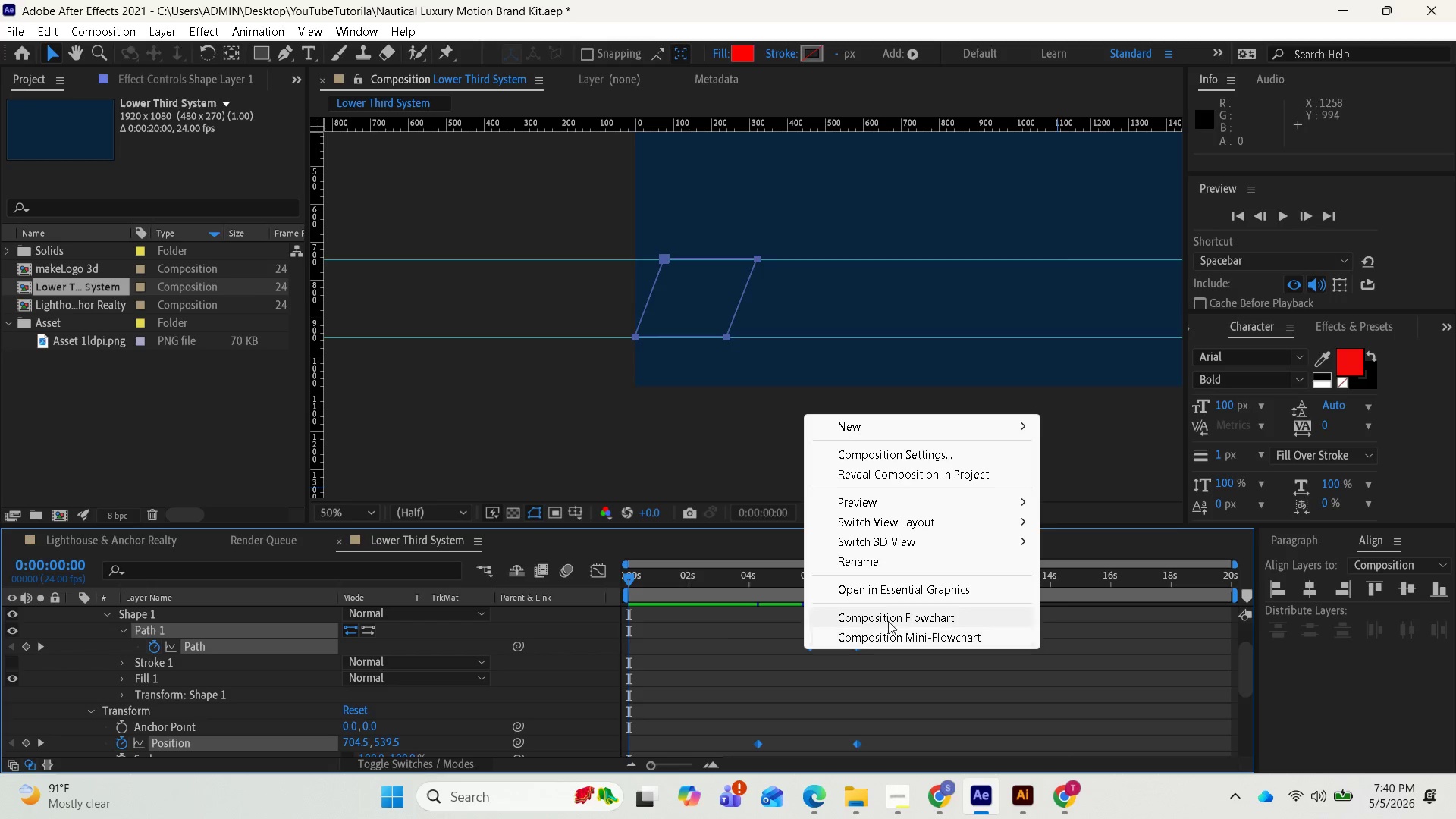 
scroll: coordinate [857, 719], scroll_direction: down, amount: 1.0
 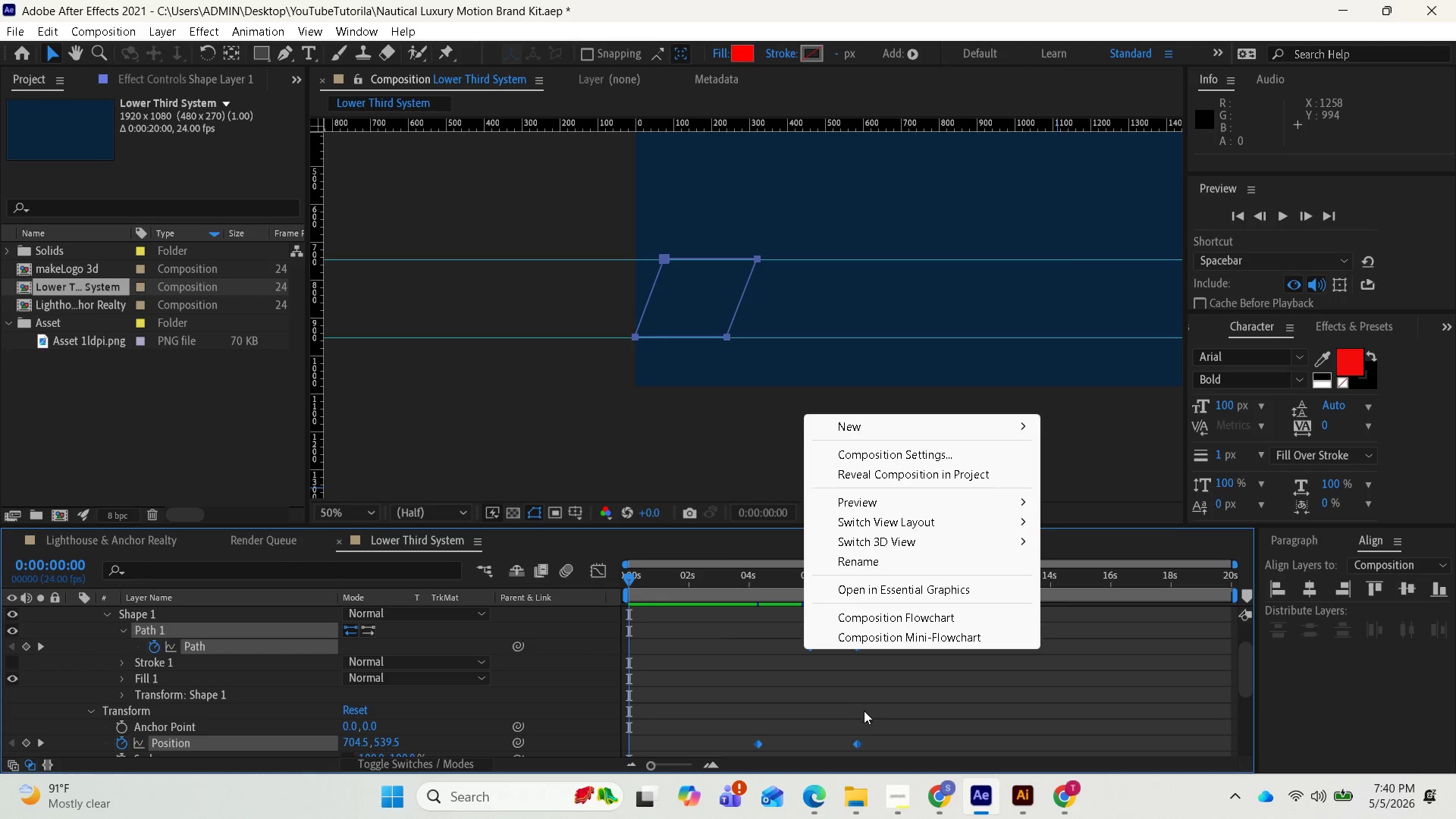 
left_click([865, 715])
 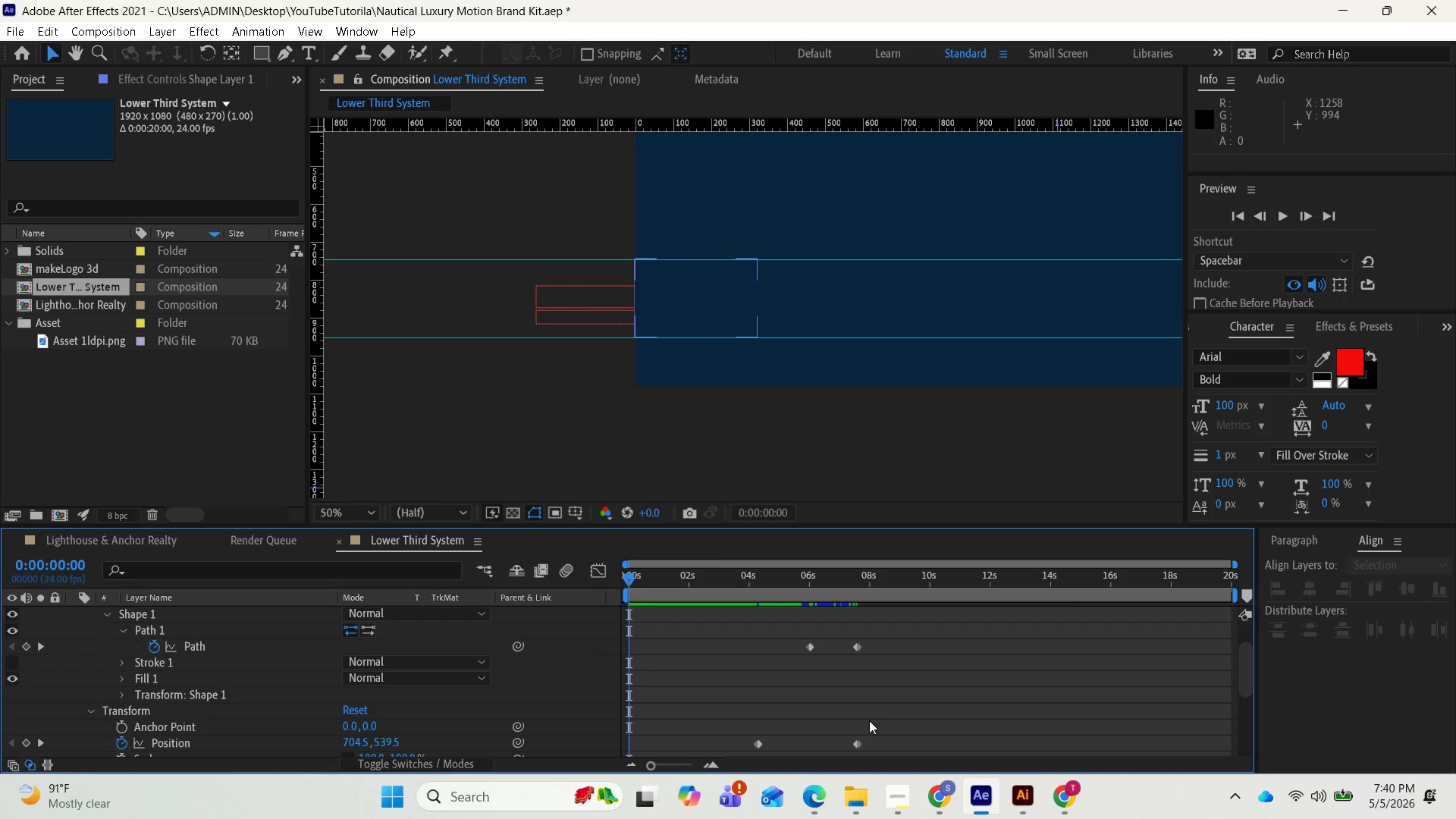 
scroll: coordinate [870, 720], scroll_direction: down, amount: 1.0
 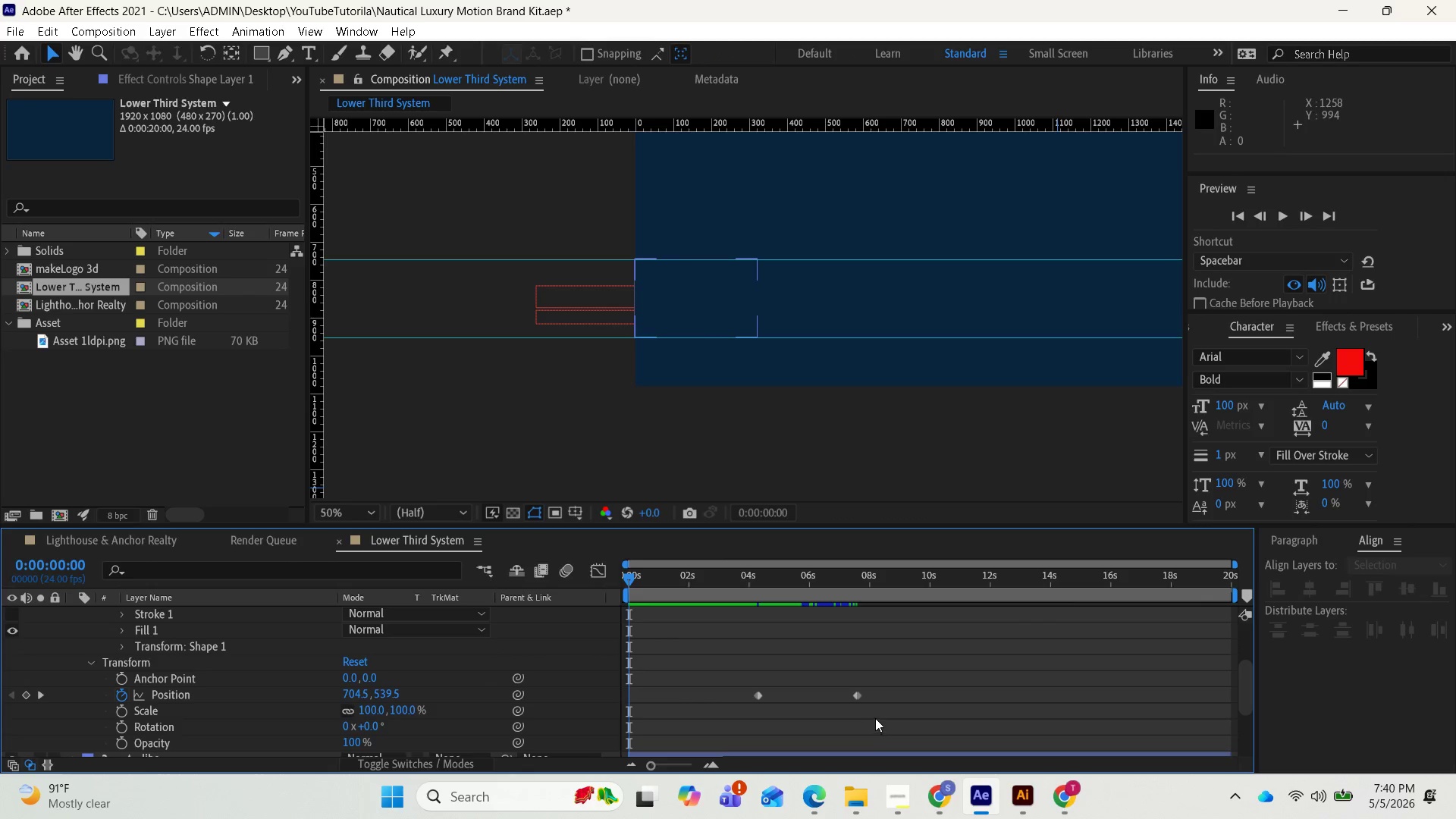 
scroll: coordinate [877, 717], scroll_direction: up, amount: 1.0
 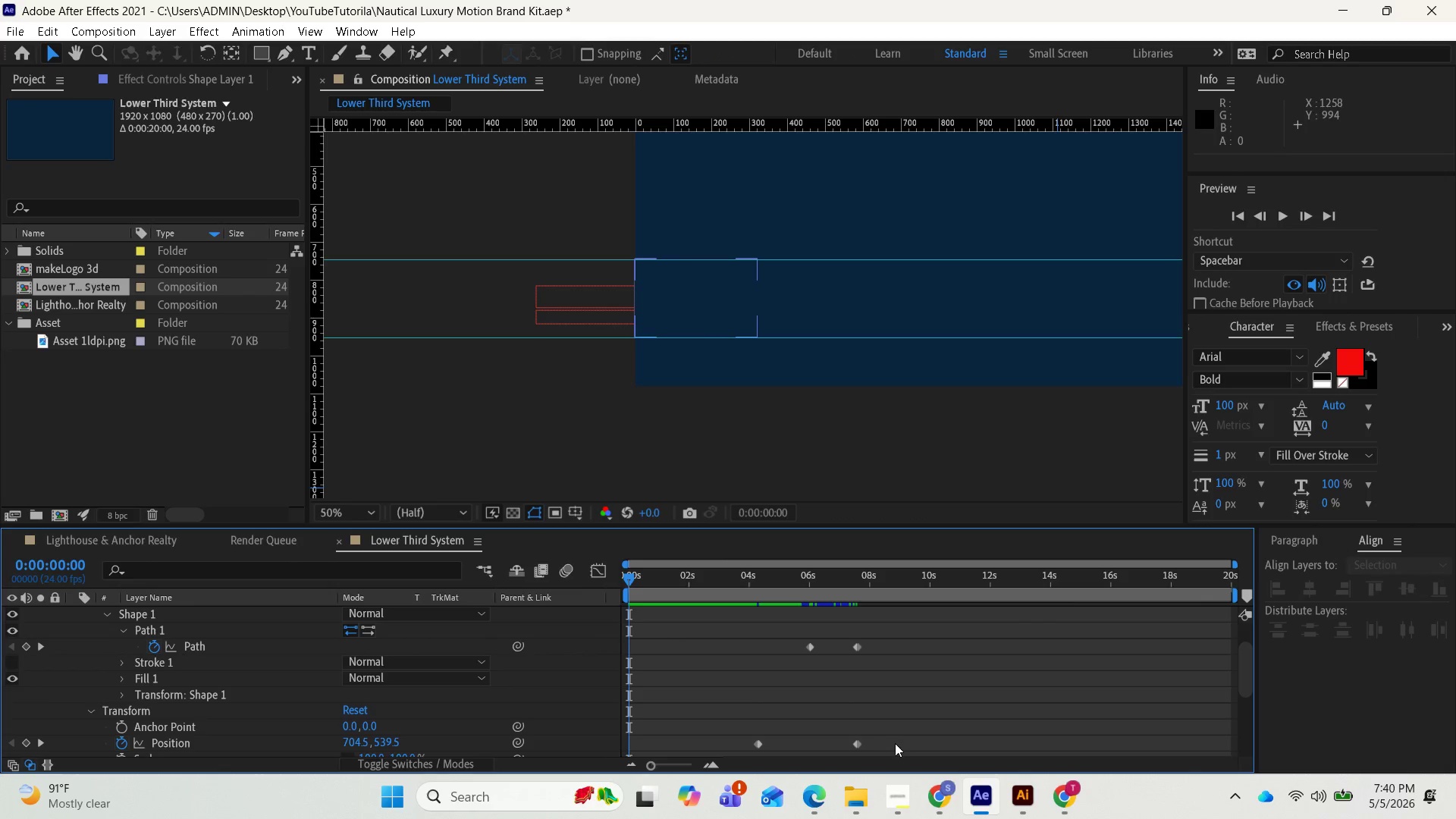 
left_click_drag(start_coordinate=[895, 743], to_coordinate=[698, 633])
 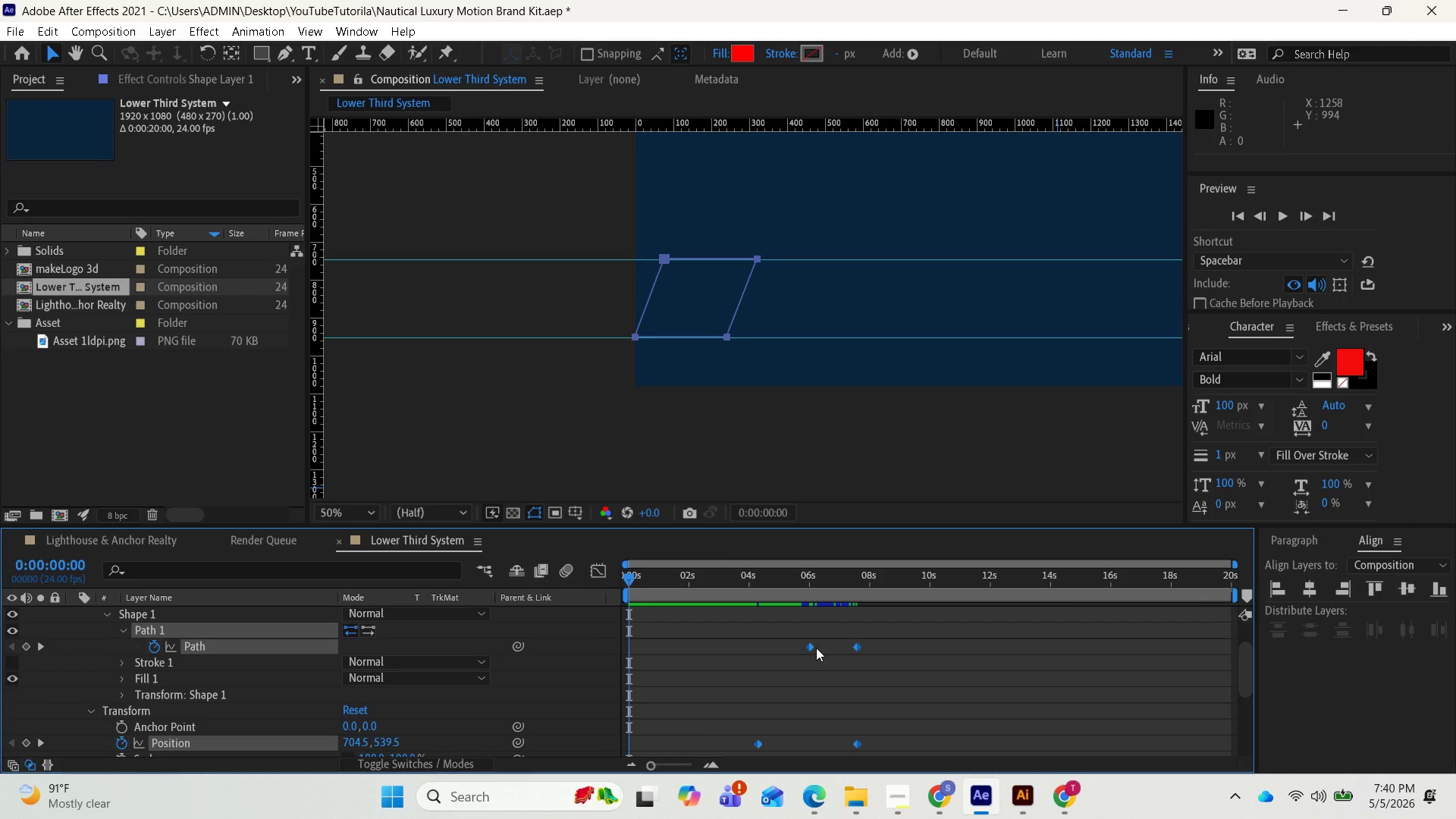 
right_click([812, 649])
 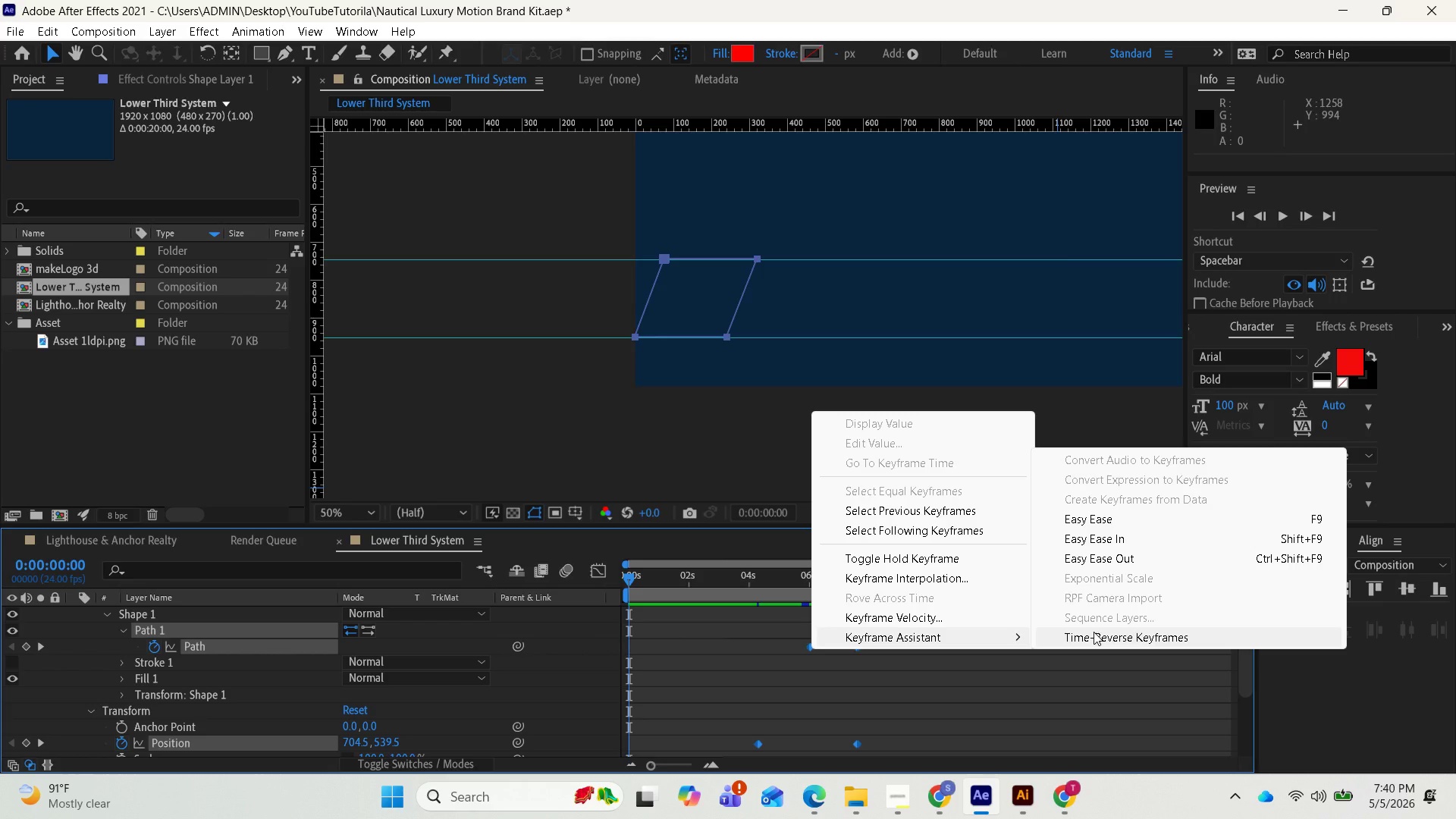 
left_click([1070, 521])
 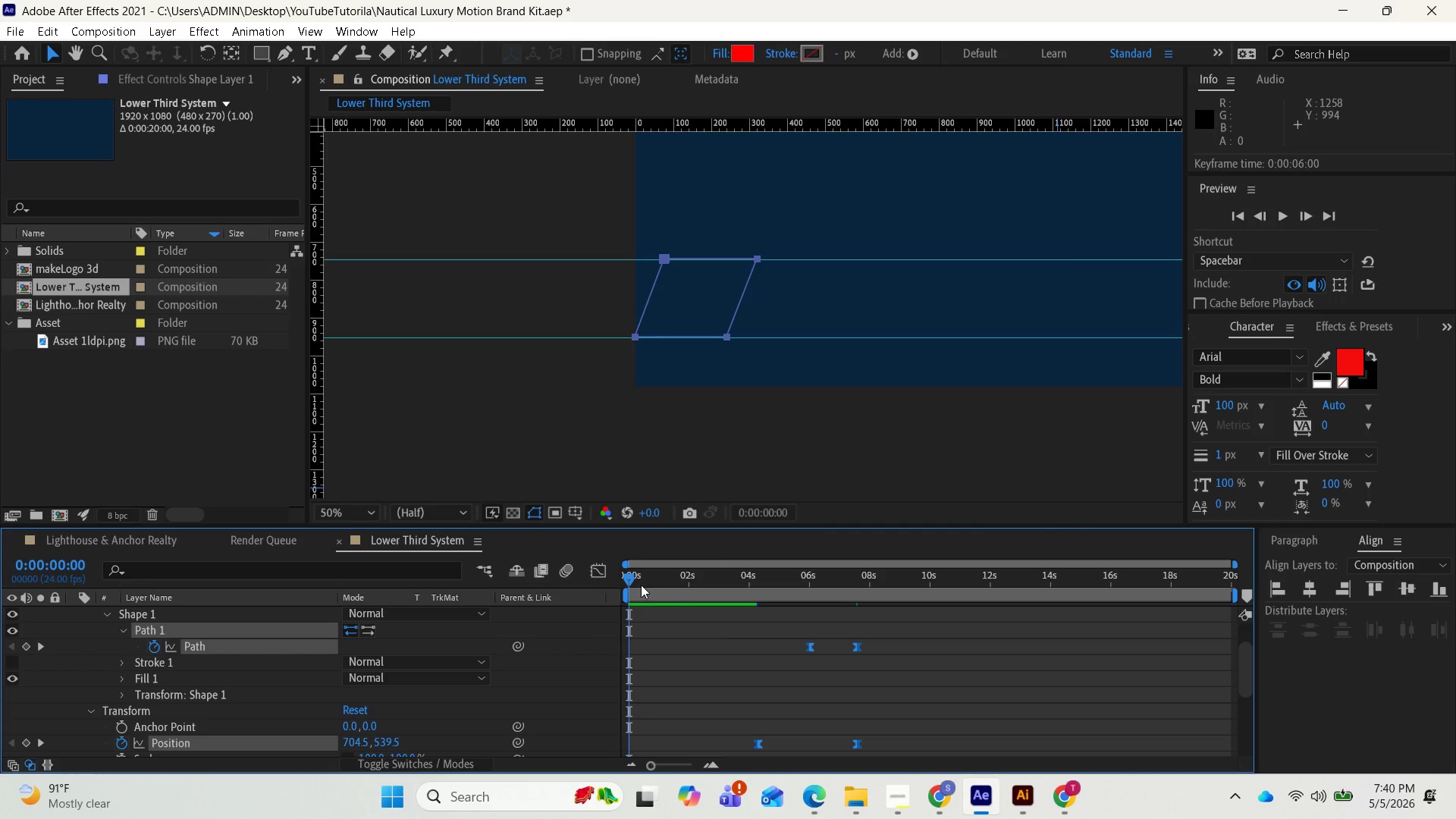 
key(Space)
 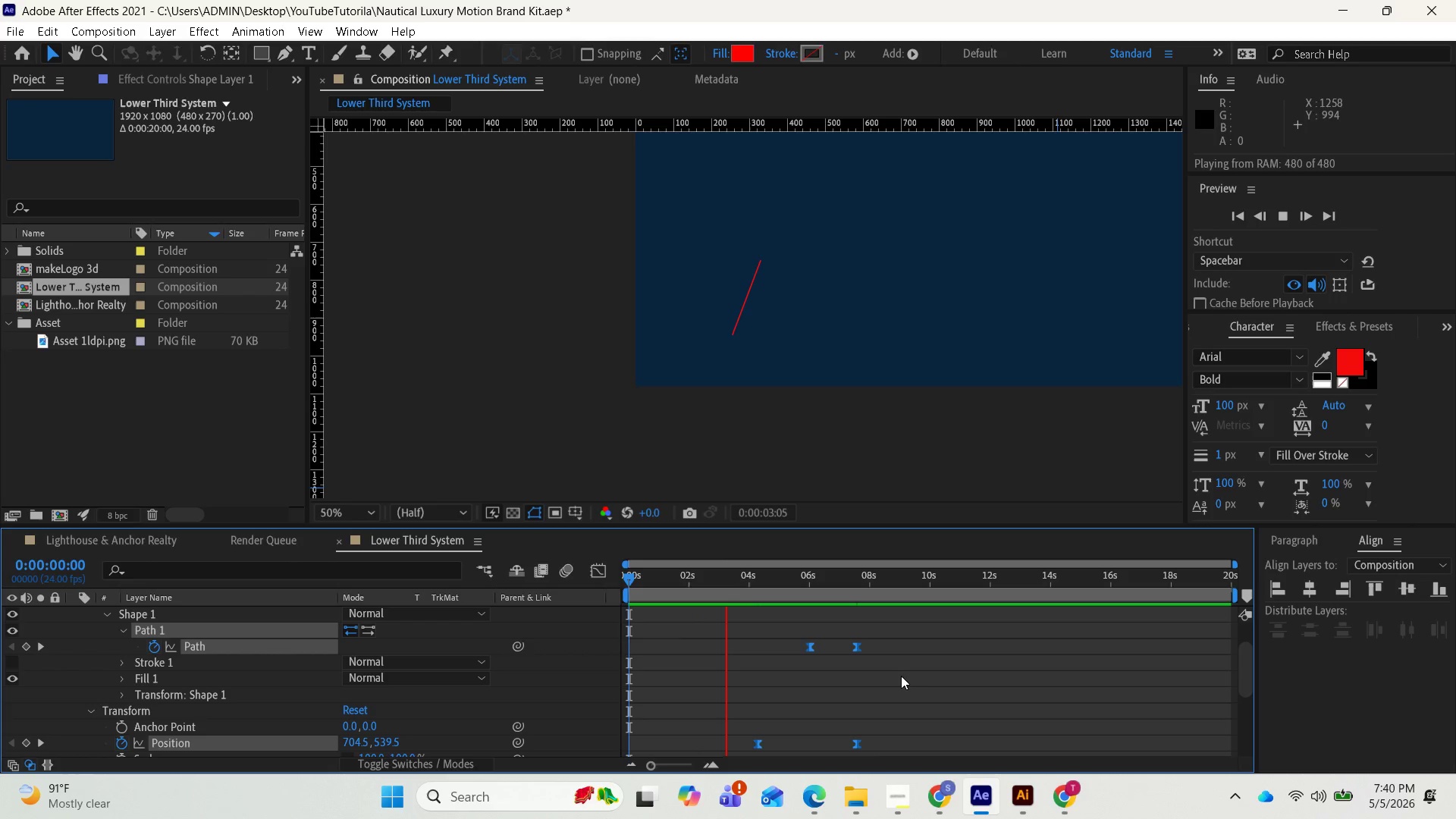 
wait(8.48)
 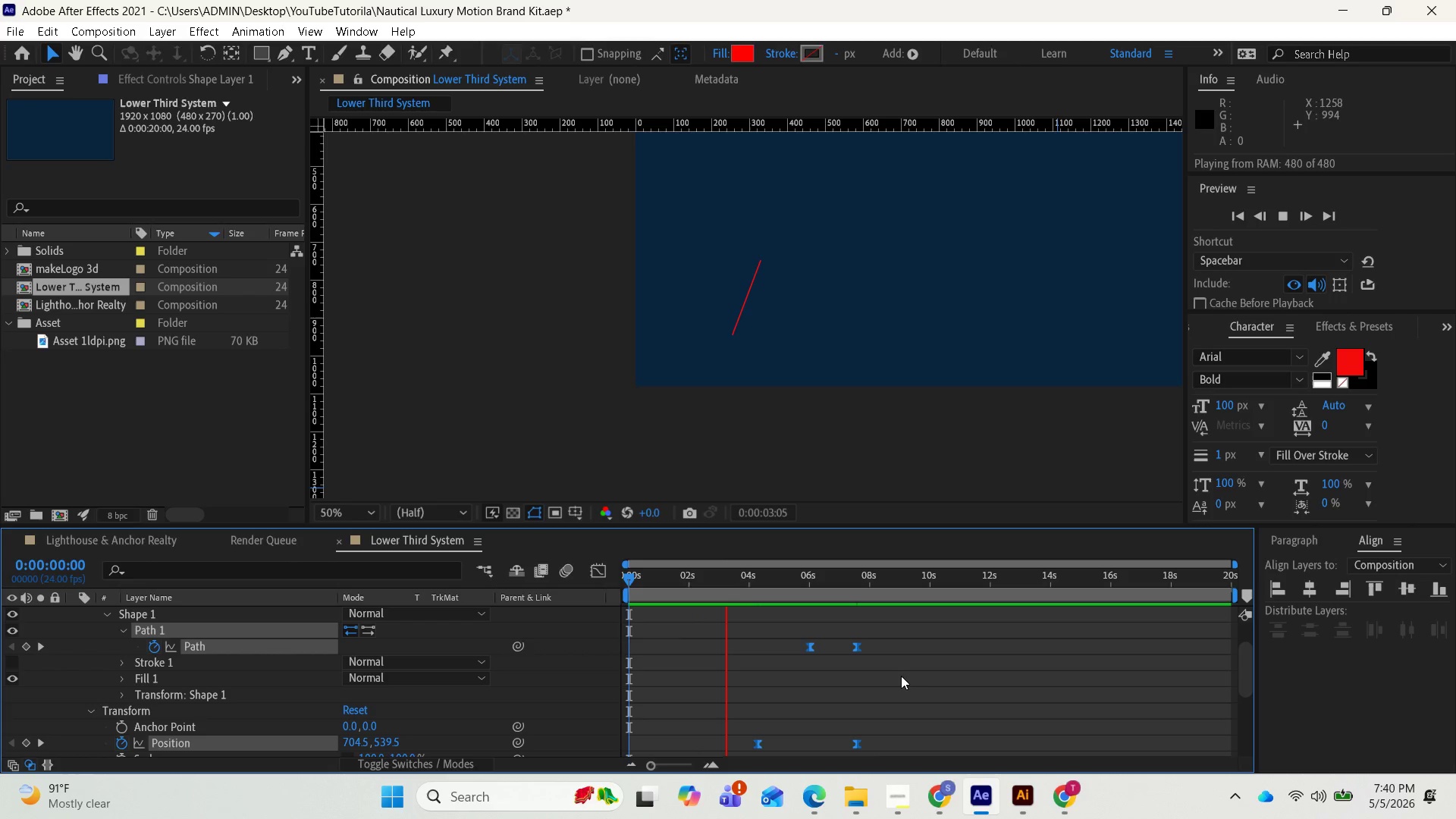 
key(Space)
 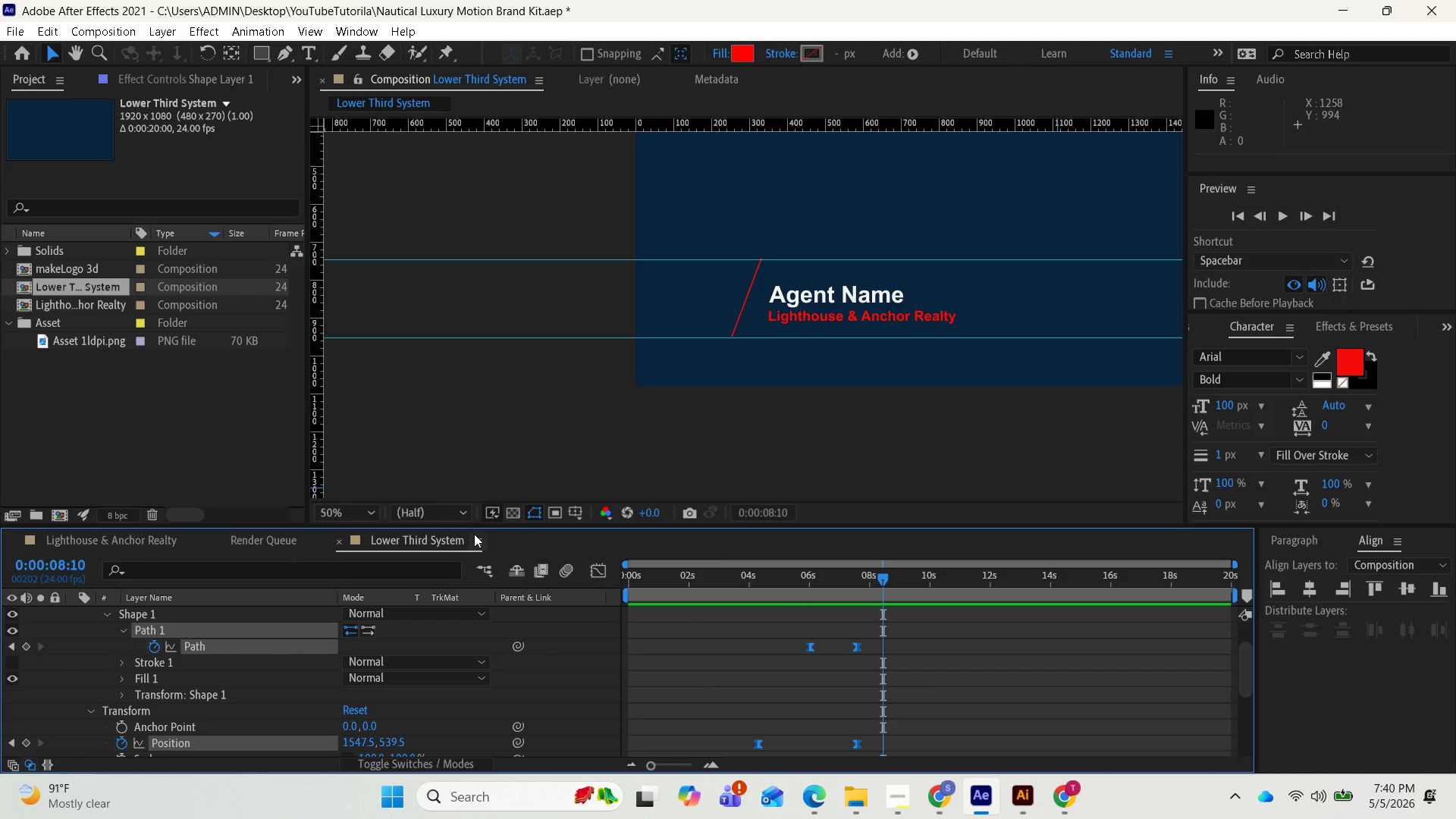 
left_click([509, 515])
 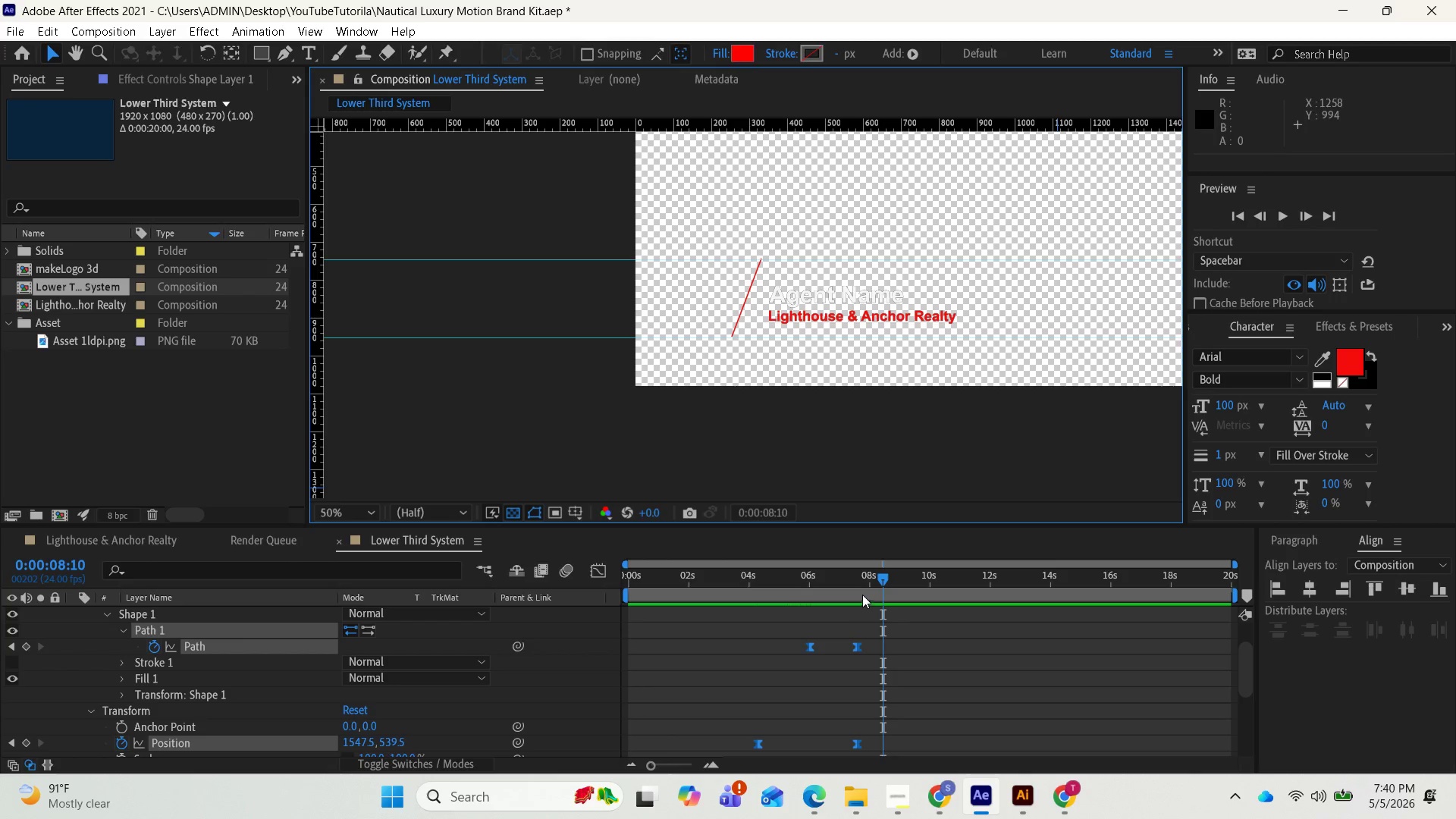 
left_click_drag(start_coordinate=[879, 574], to_coordinate=[711, 578])
 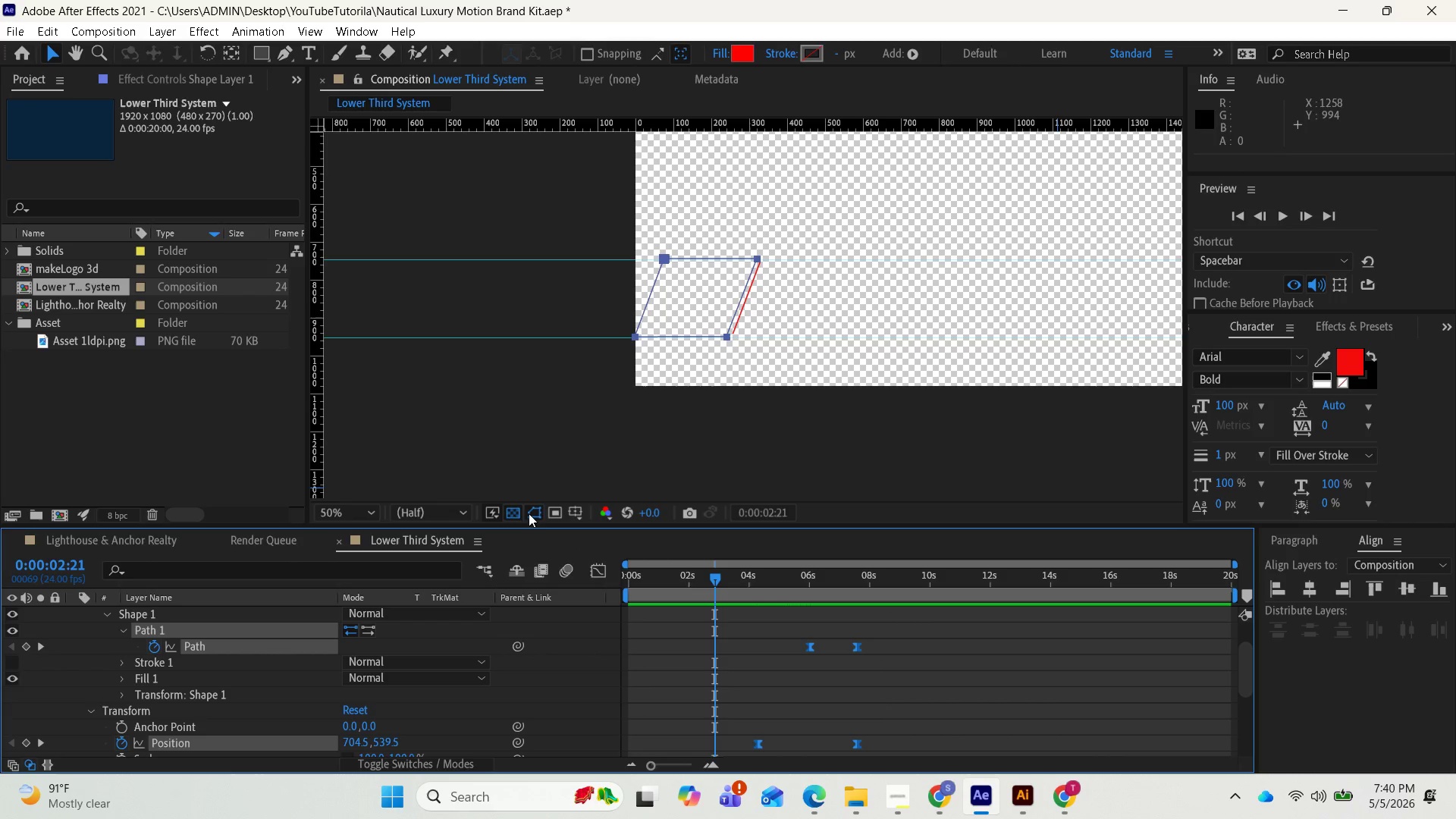 
left_click([514, 511])
 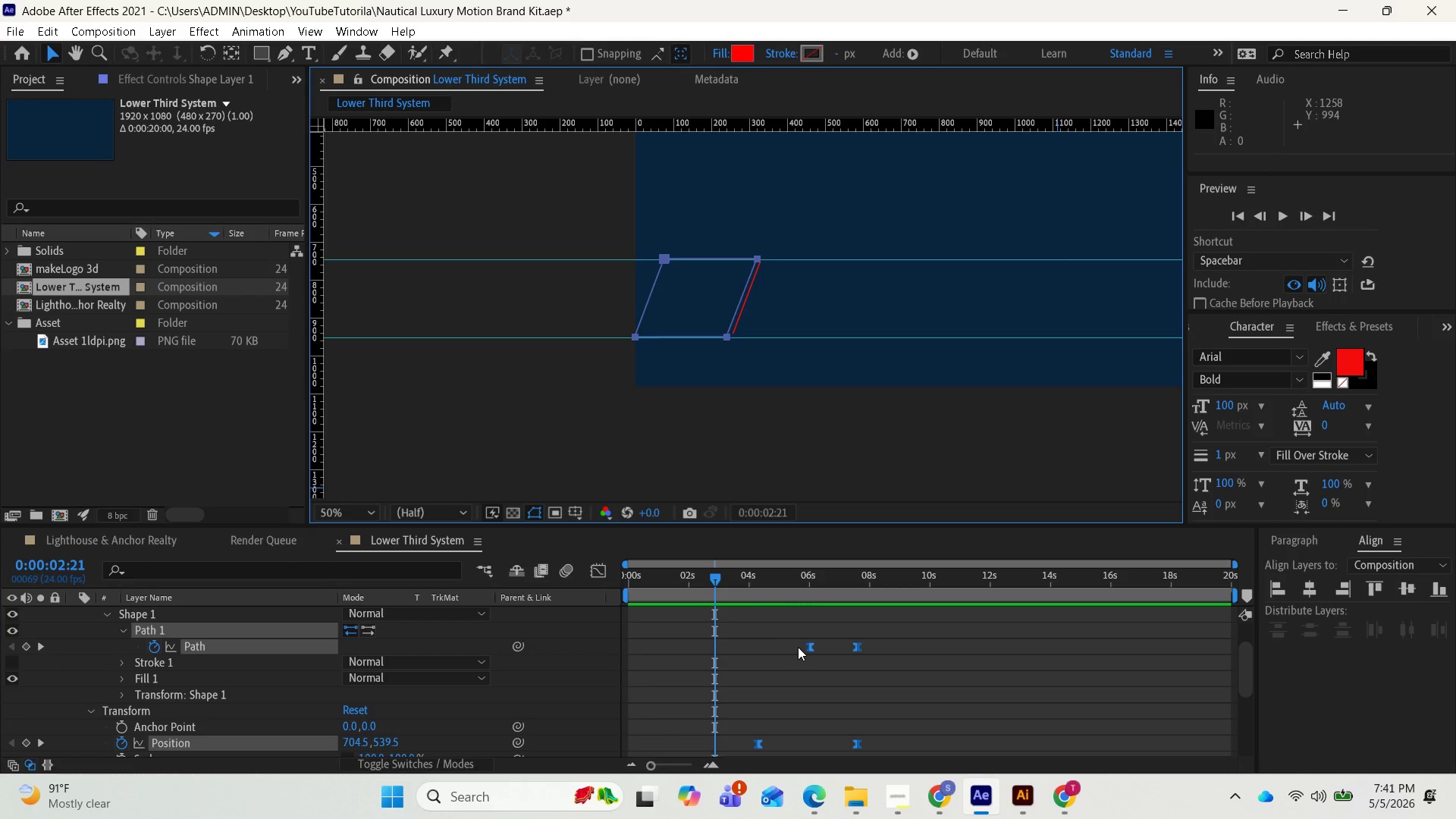 
wait(25.33)
 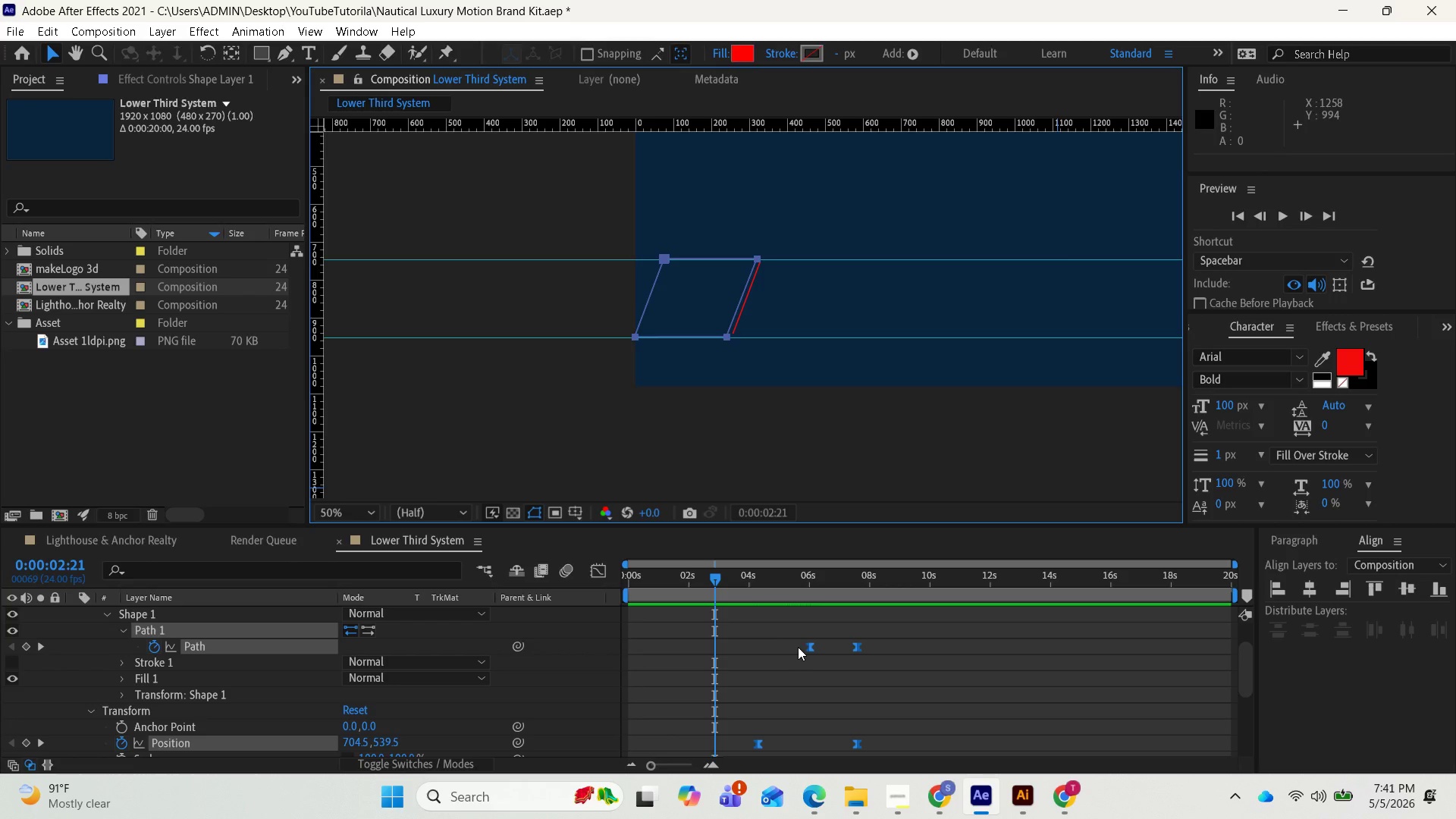 
left_click_drag(start_coordinate=[720, 581], to_coordinate=[796, 627])
 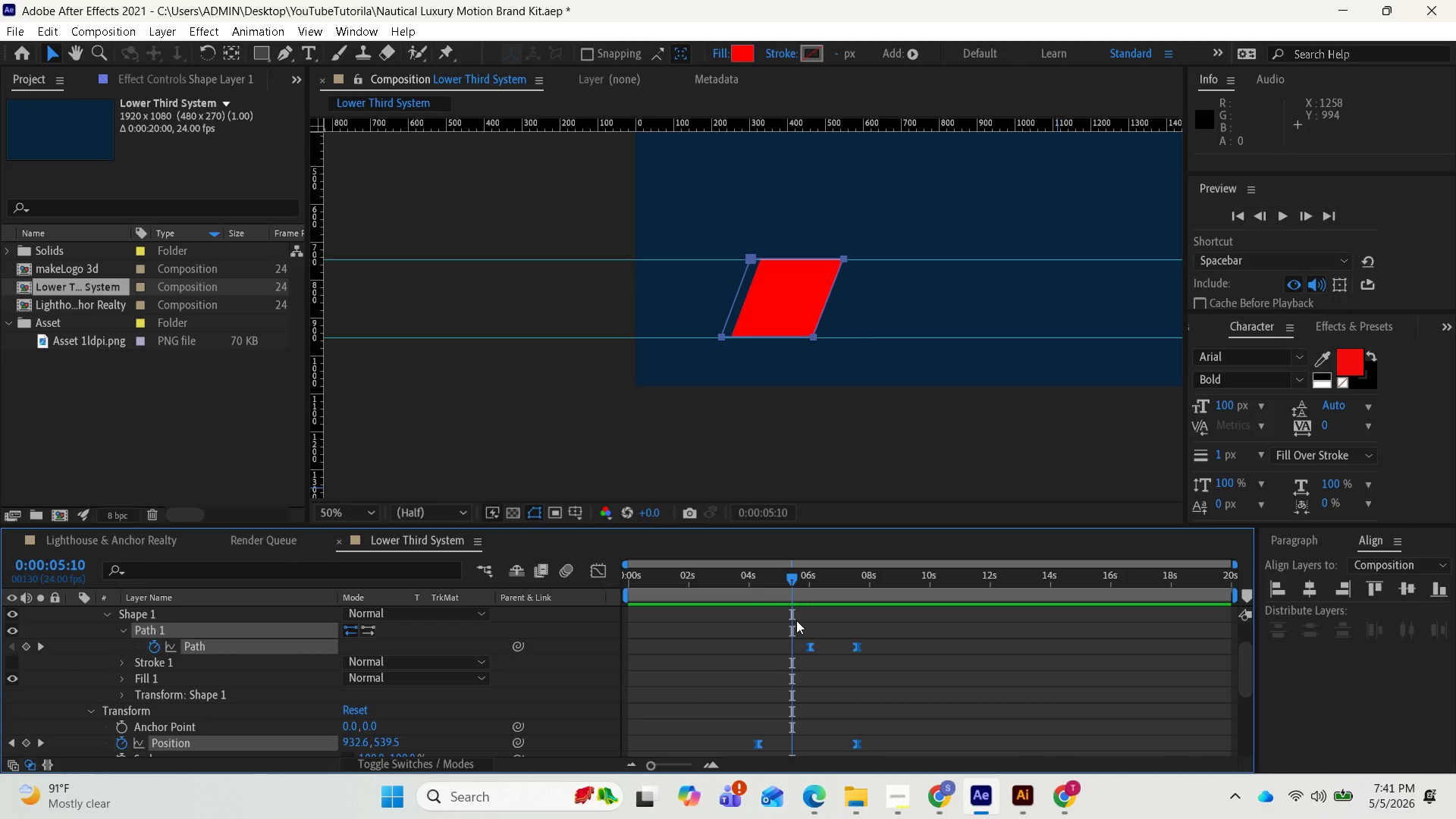 
wait(6.88)
 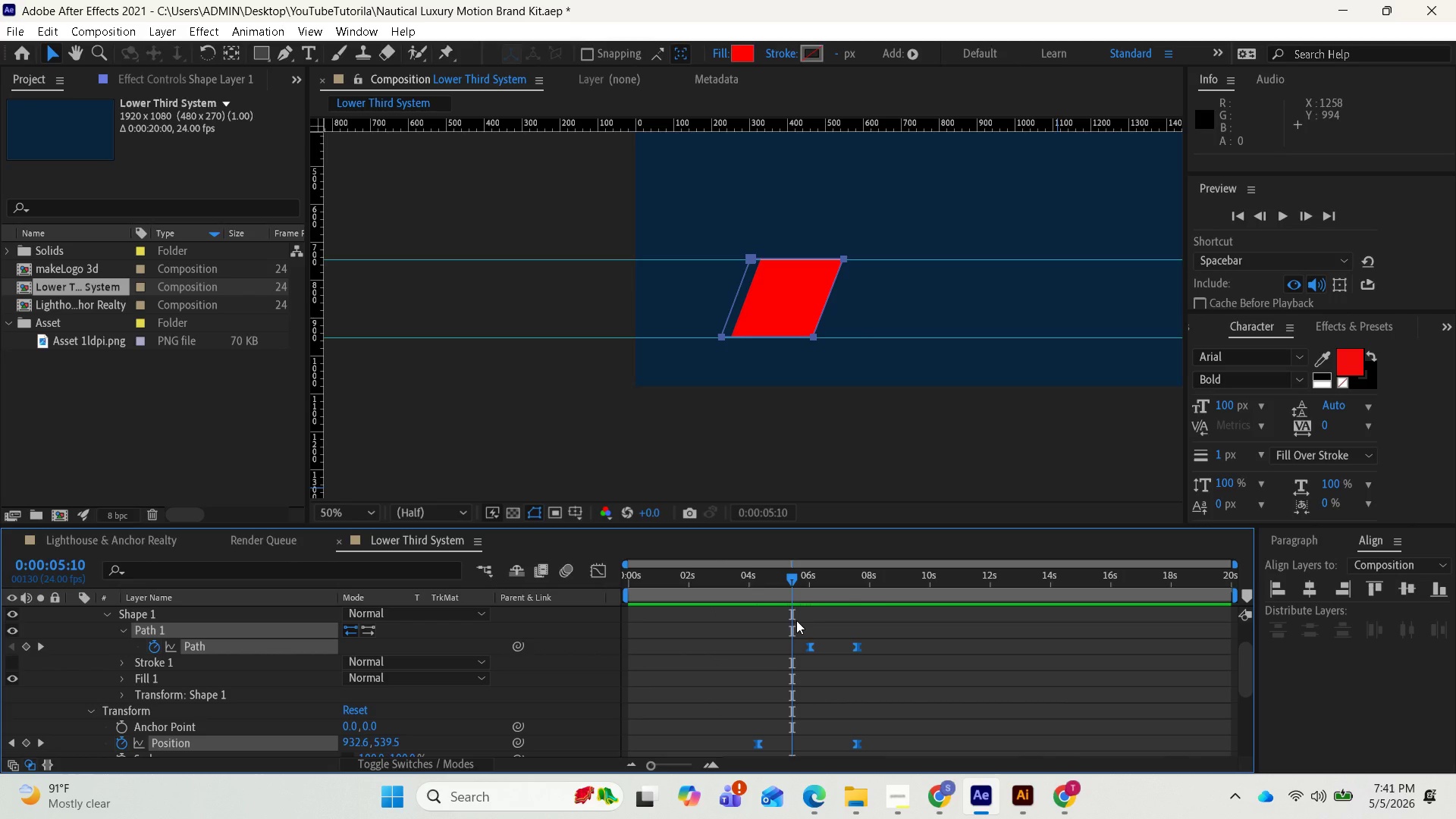 
left_click_drag(start_coordinate=[795, 583], to_coordinate=[805, 592])
 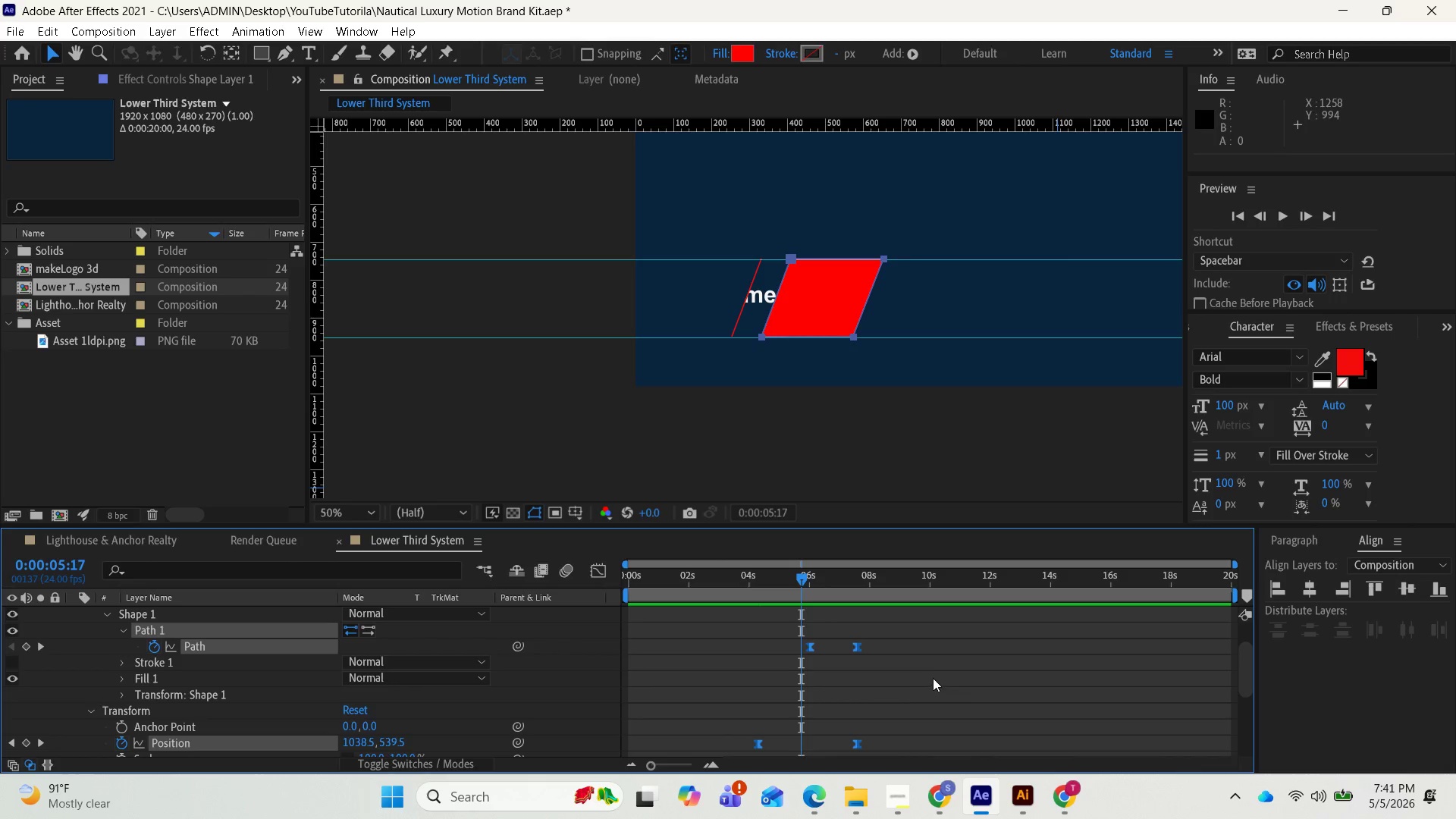 
scroll: coordinate [933, 678], scroll_direction: down, amount: 1.0
 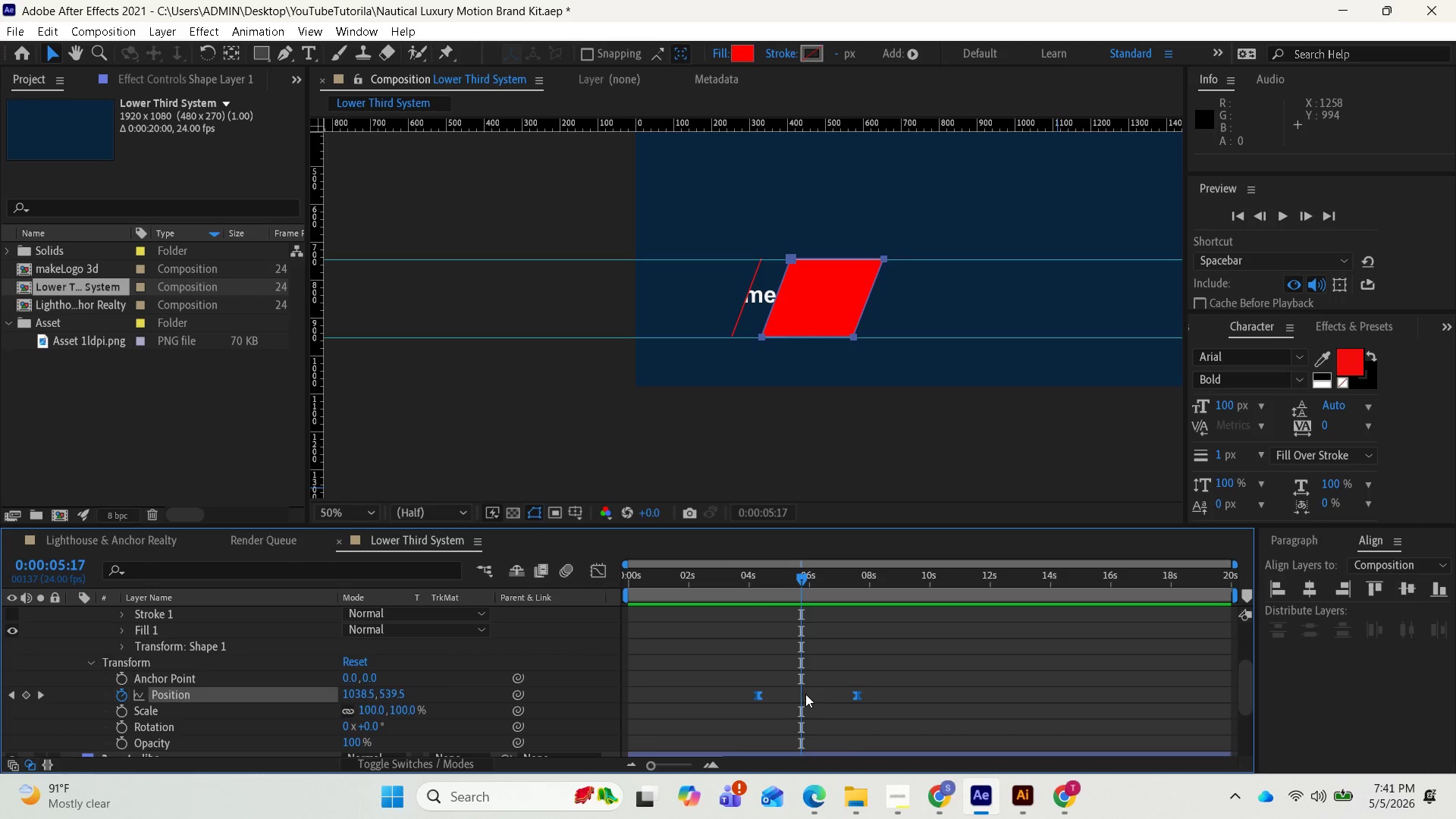 
left_click([780, 696])
 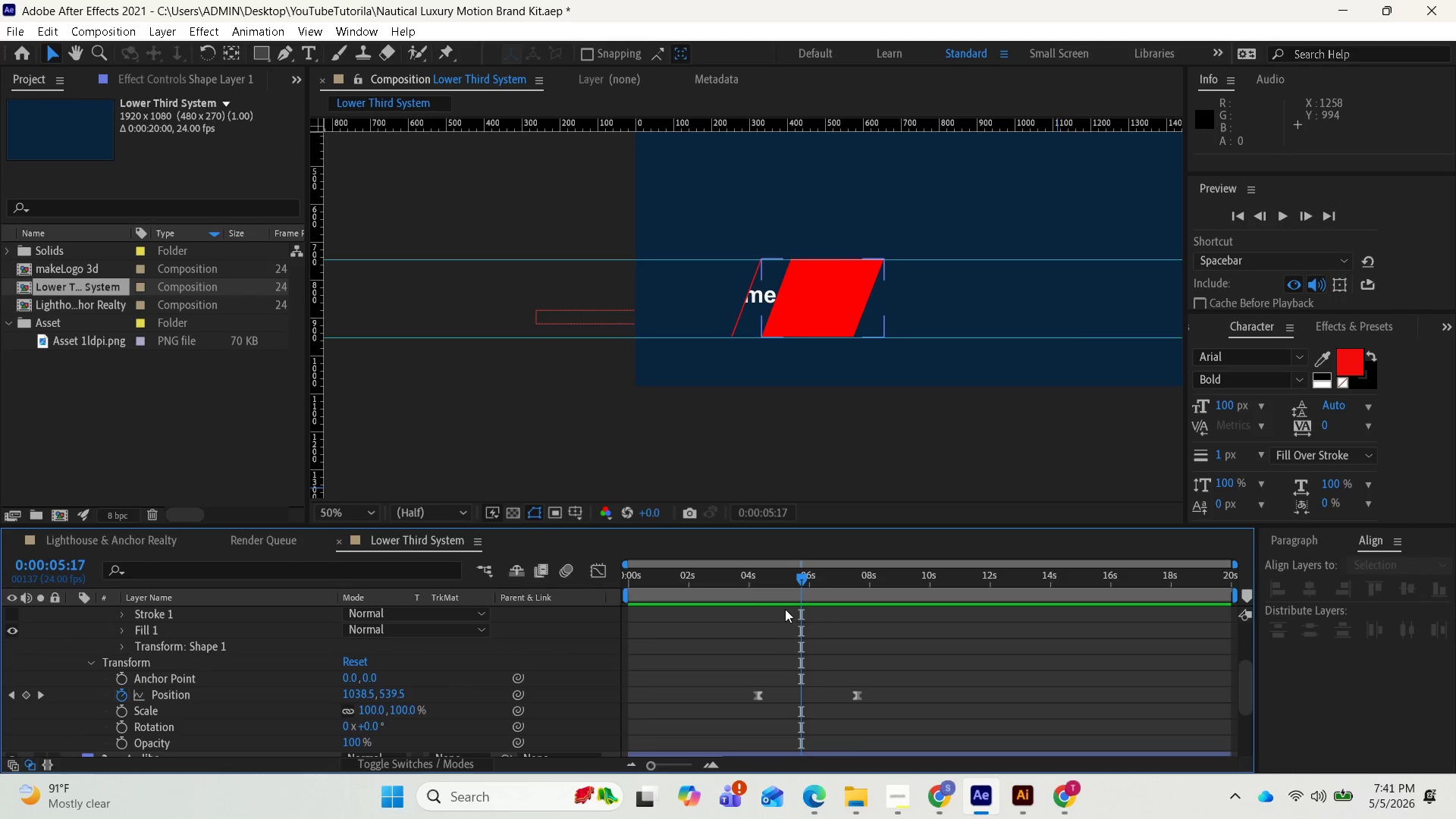 
left_click_drag(start_coordinate=[798, 578], to_coordinate=[766, 603])
 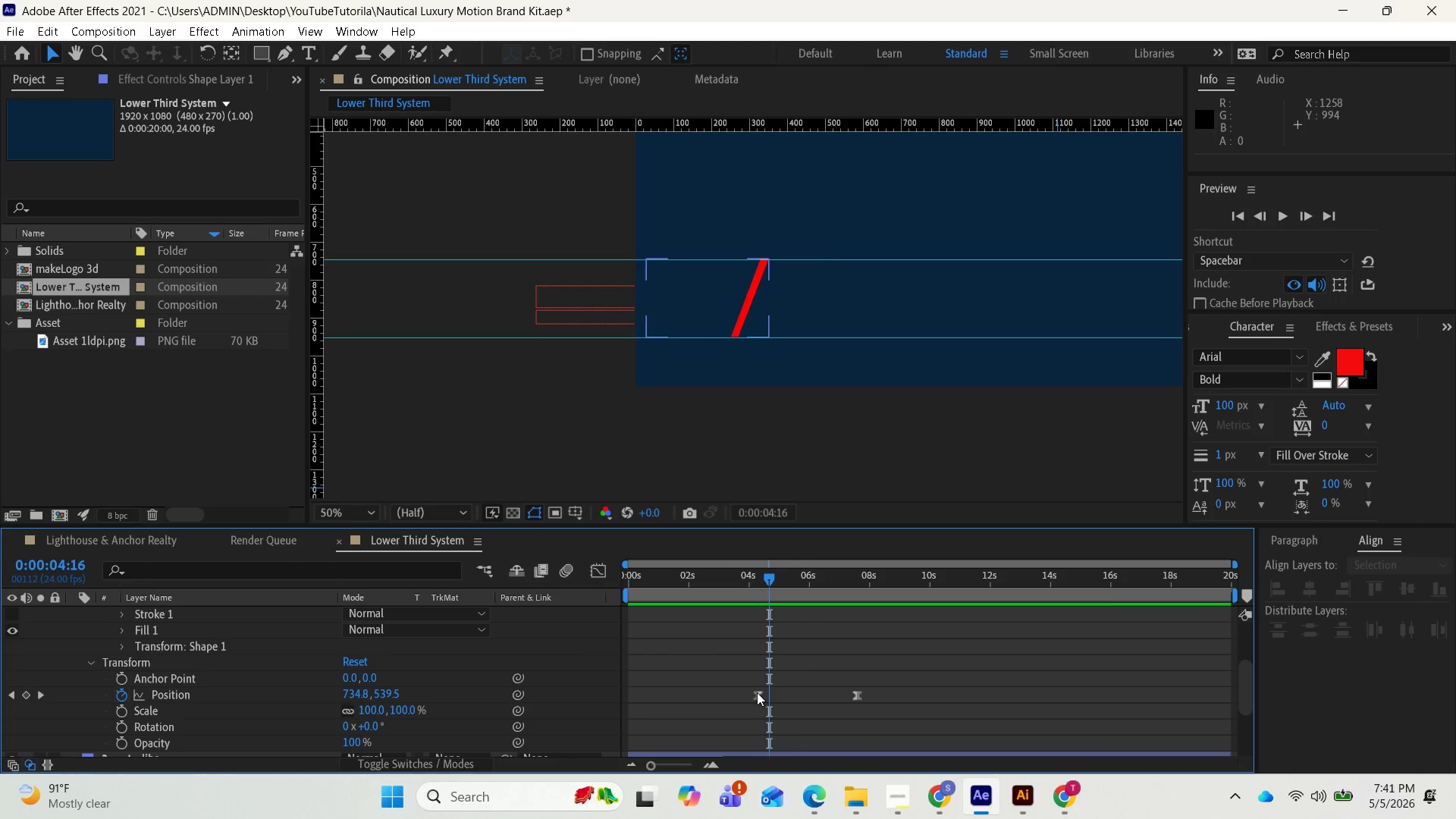 
left_click_drag(start_coordinate=[757, 692], to_coordinate=[735, 704])
 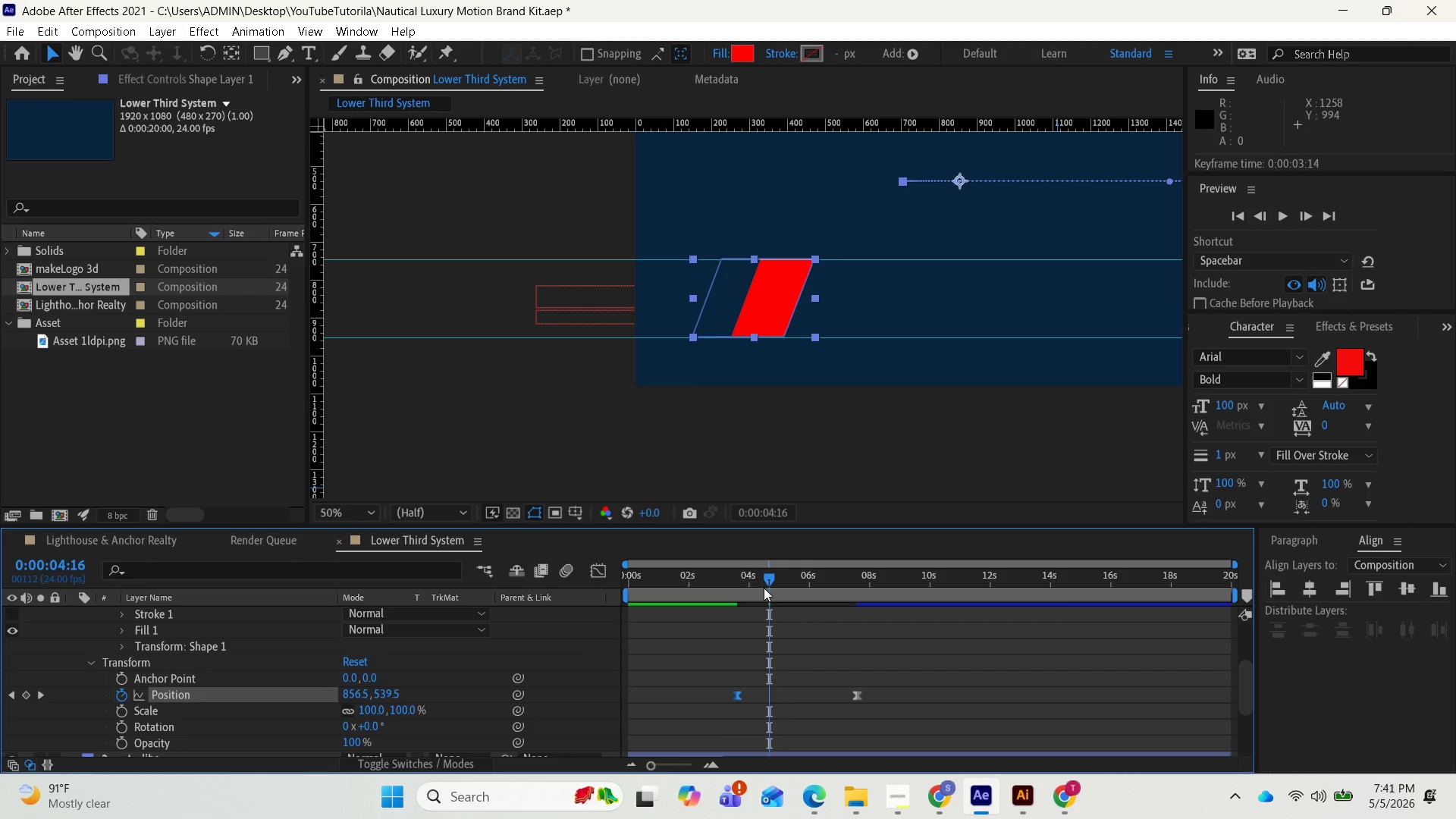 
left_click_drag(start_coordinate=[764, 583], to_coordinate=[791, 599])
 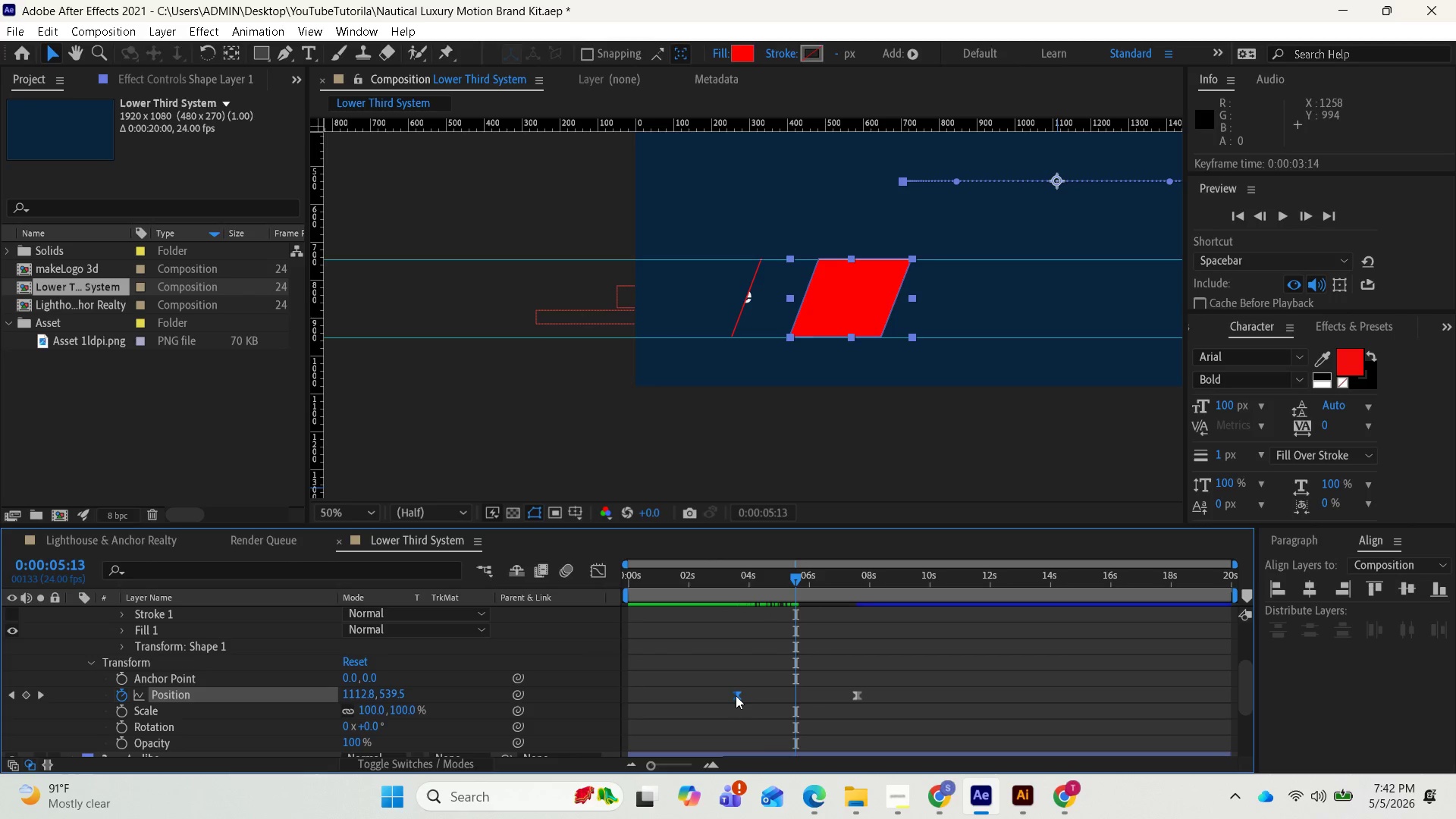 
left_click_drag(start_coordinate=[736, 695], to_coordinate=[752, 694])
 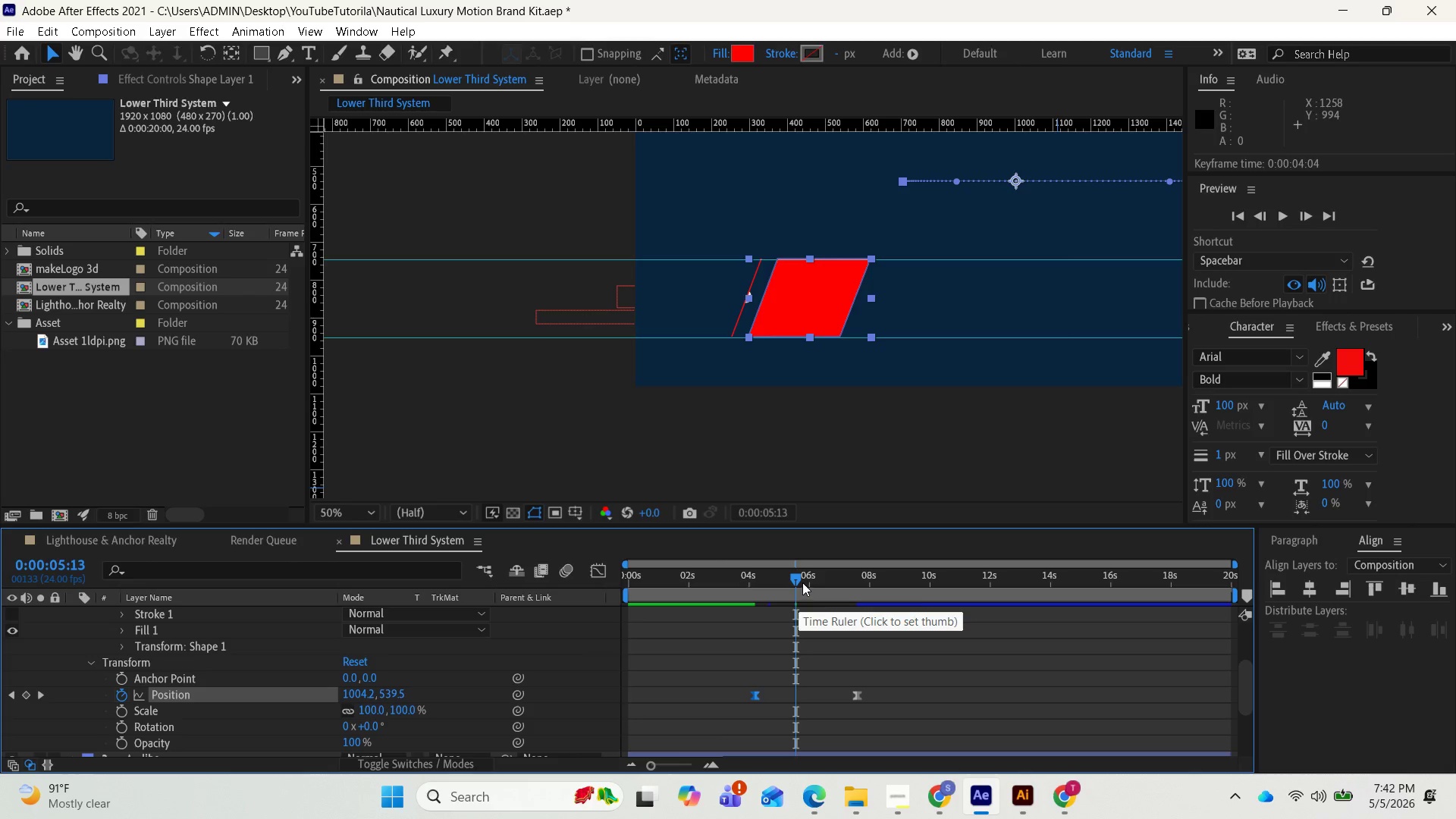 
left_click_drag(start_coordinate=[790, 579], to_coordinate=[795, 636])
 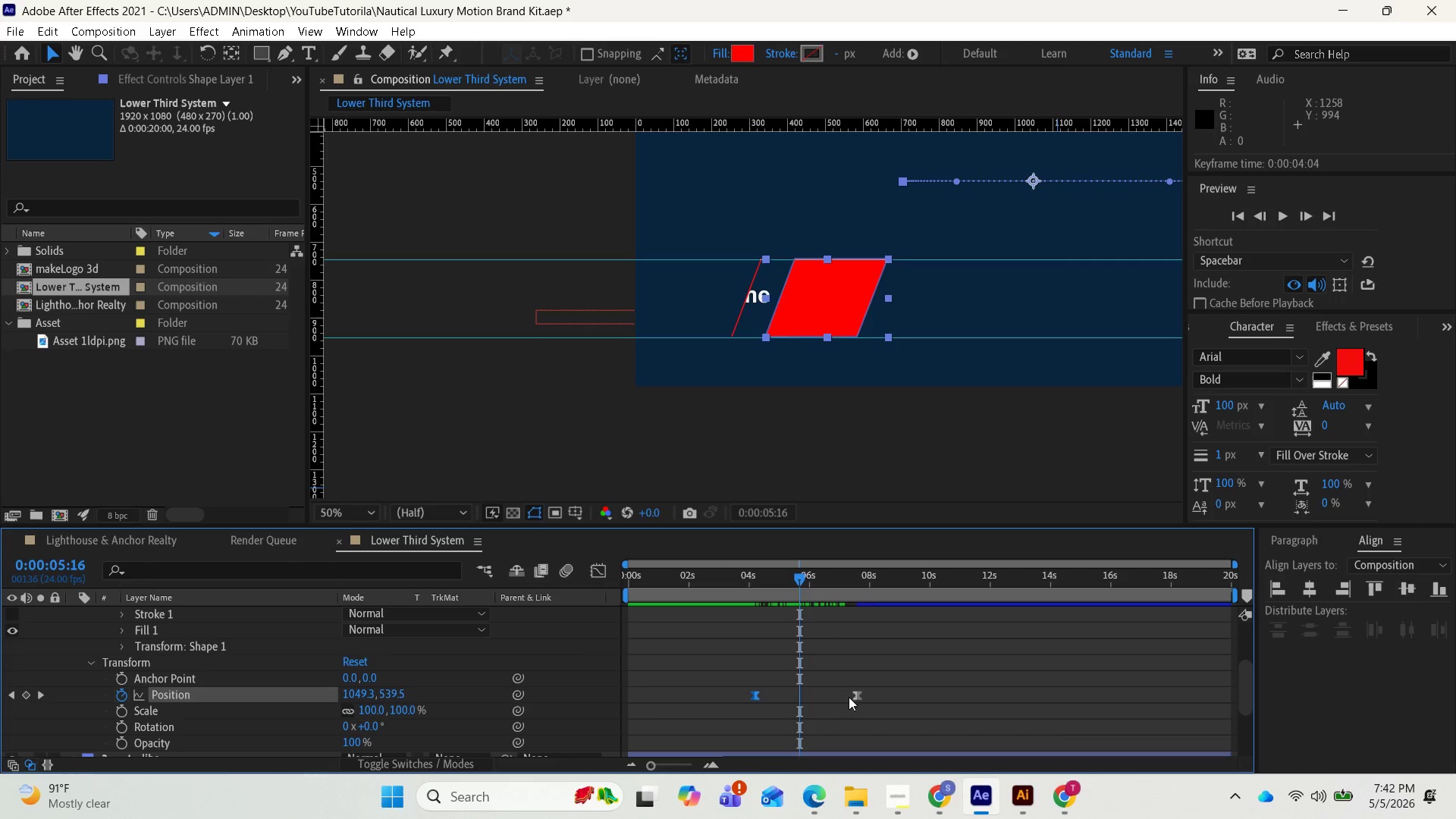 
scroll: coordinate [899, 702], scroll_direction: up, amount: 1.0
 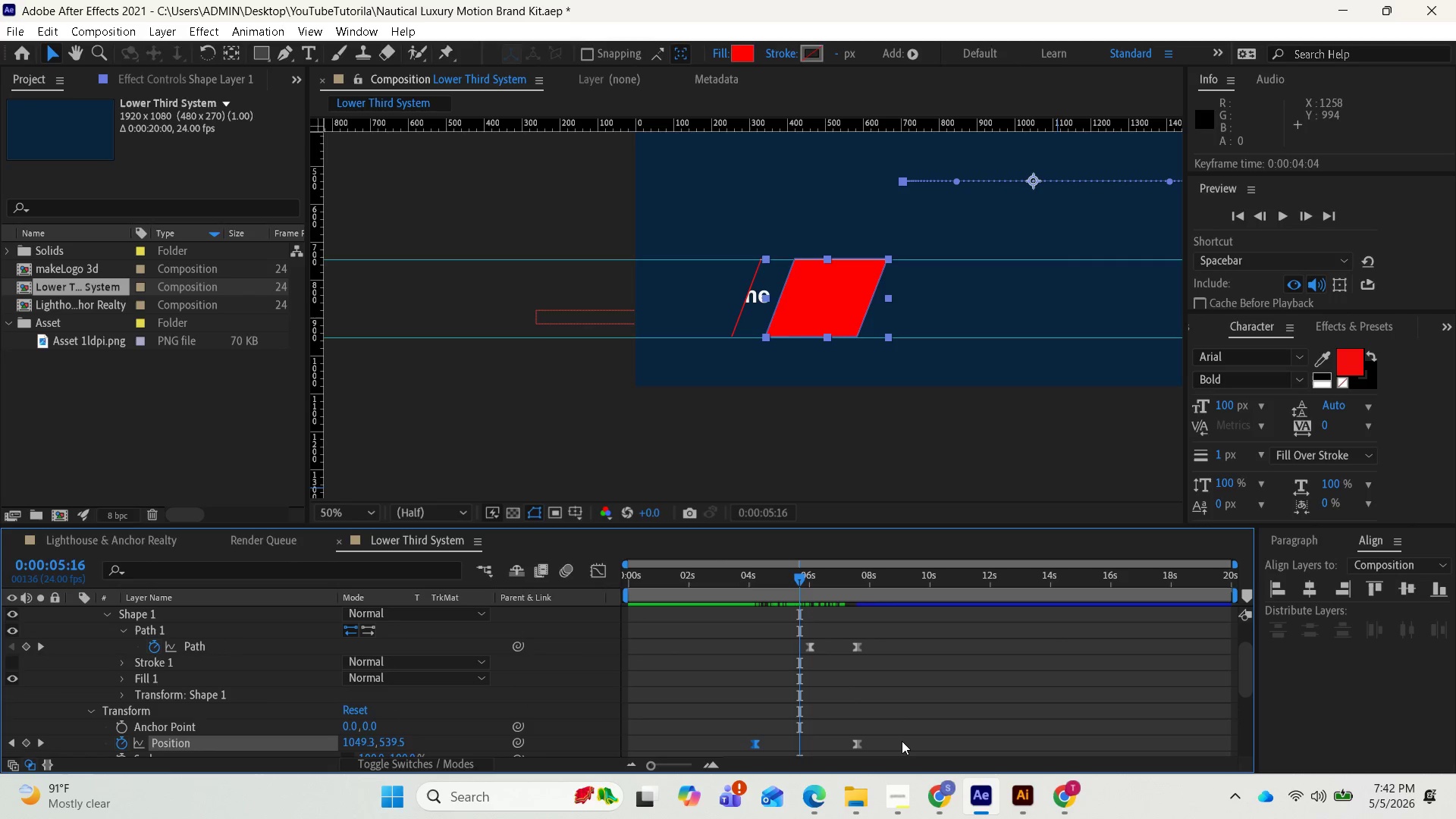 
left_click_drag(start_coordinate=[902, 741], to_coordinate=[714, 633])
 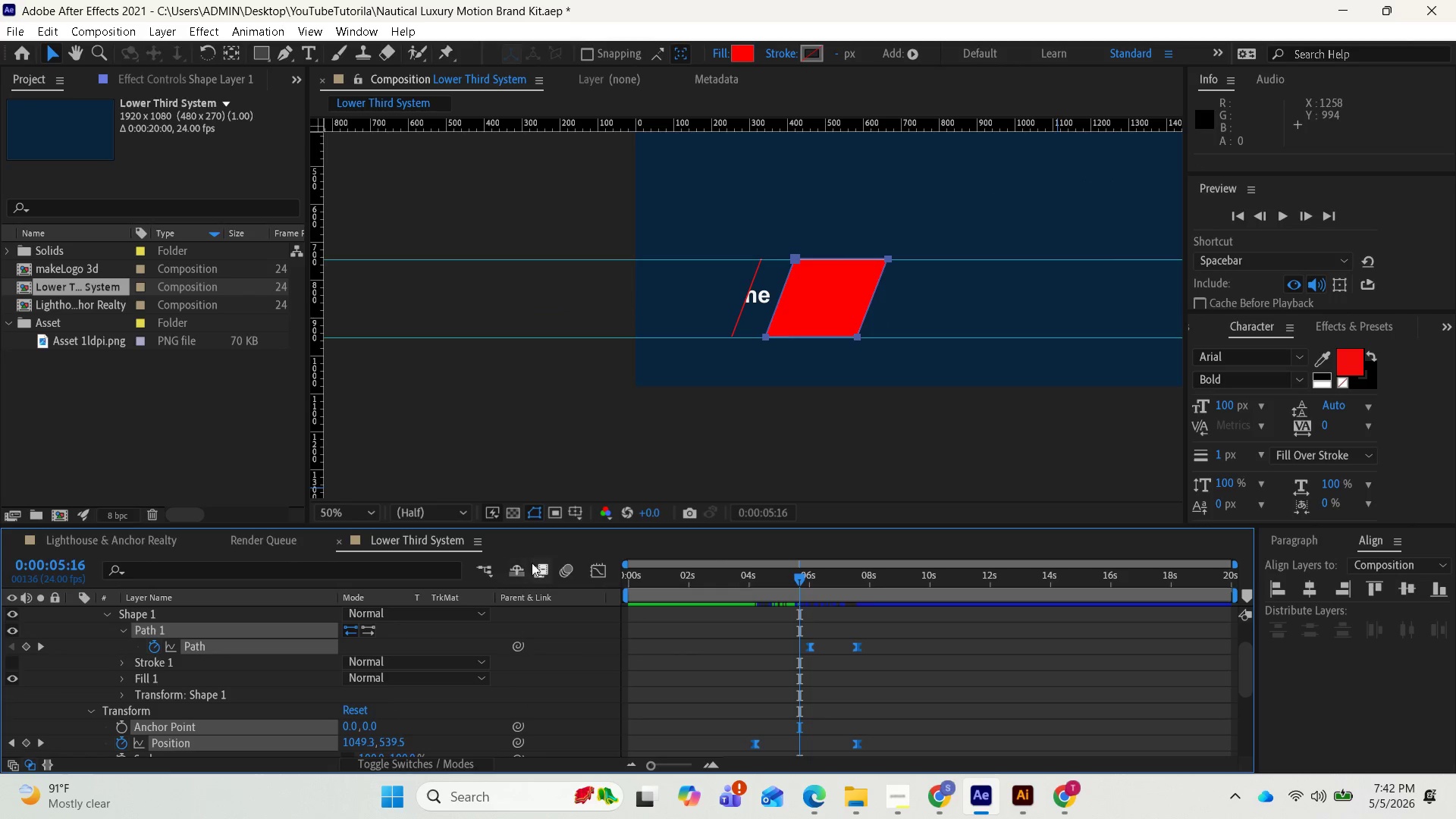 
left_click([590, 569])
 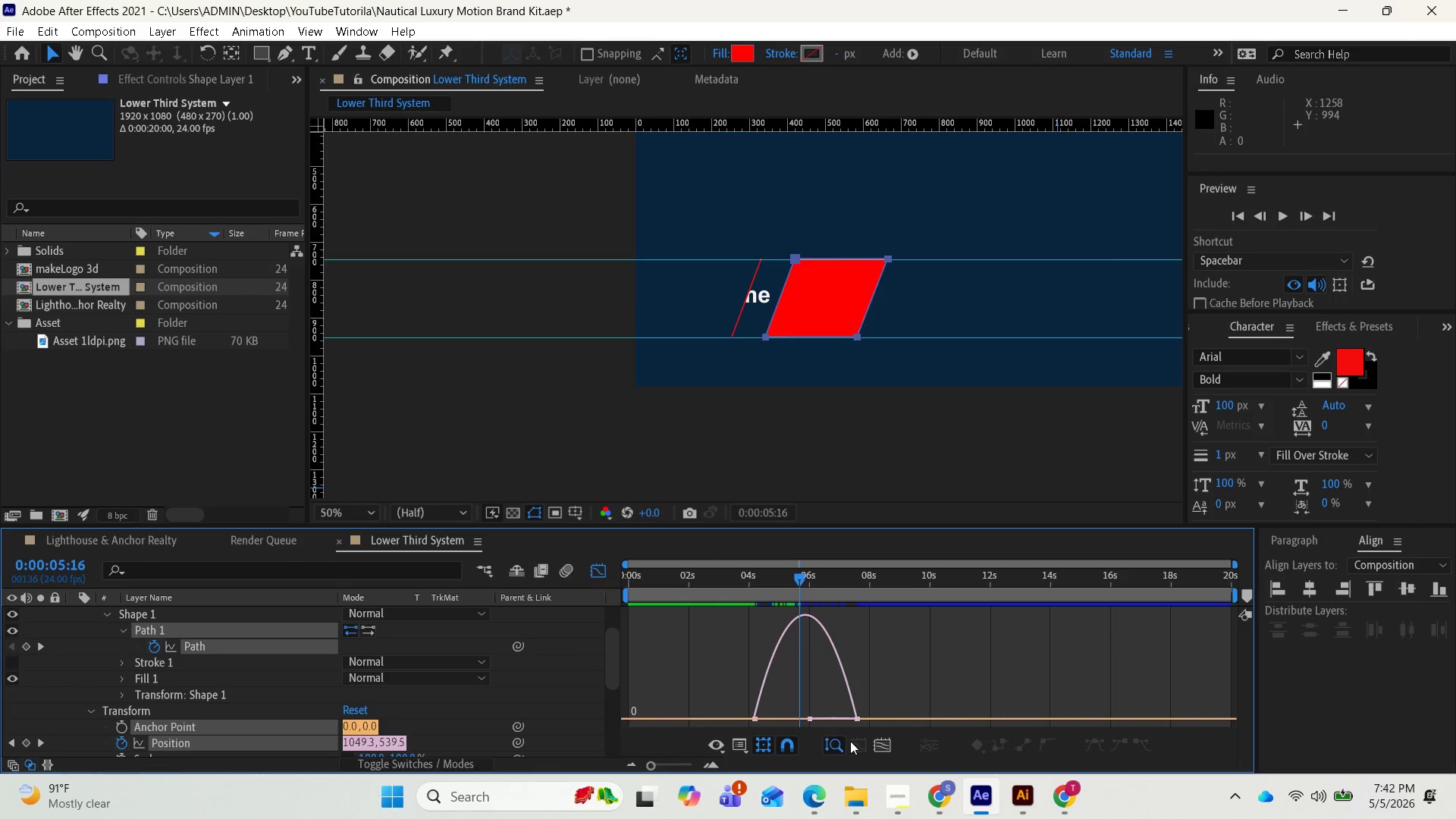 
left_click_drag(start_coordinate=[883, 733], to_coordinate=[720, 692])
 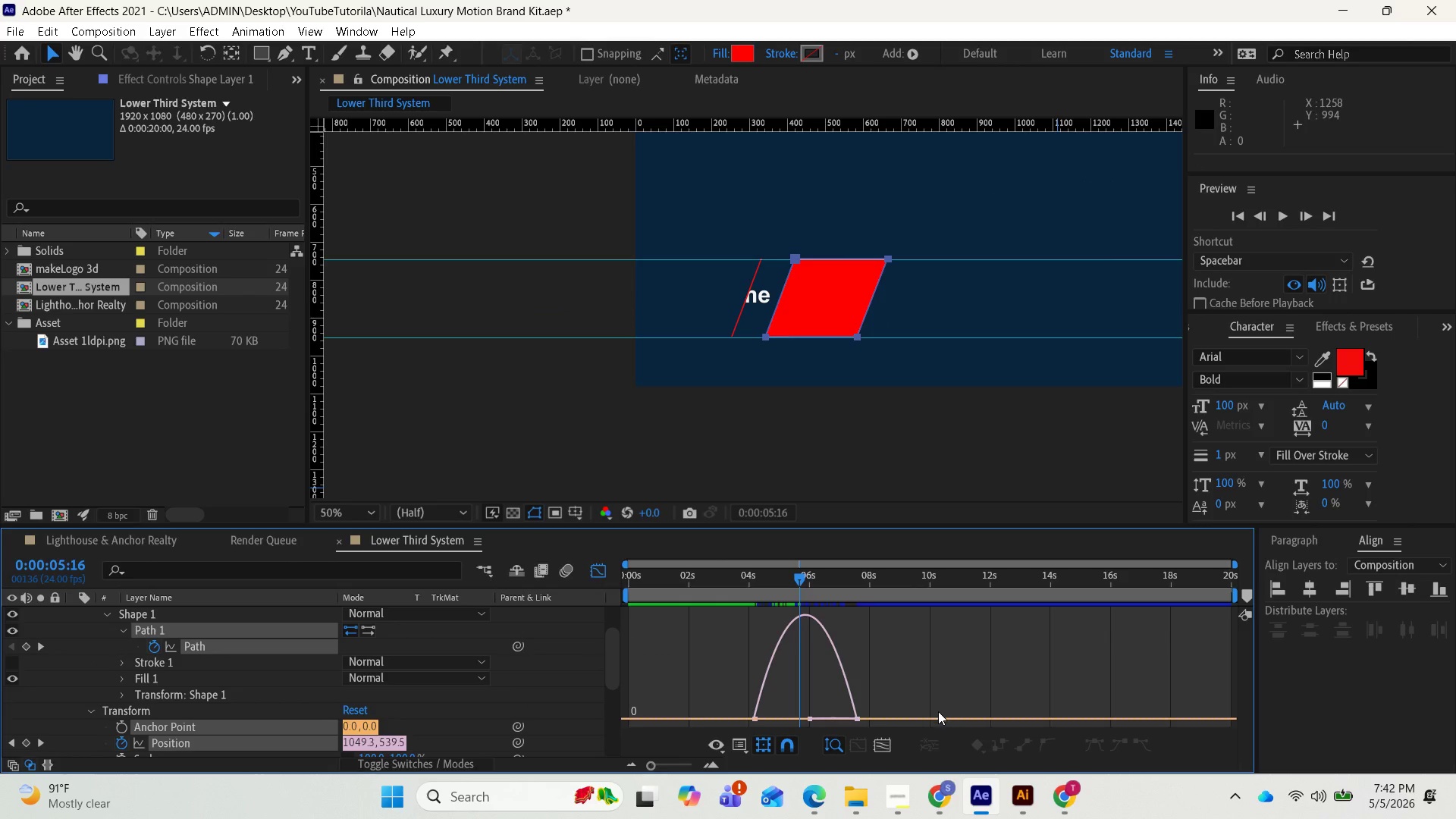 
scroll: coordinate [938, 712], scroll_direction: down, amount: 1.0
 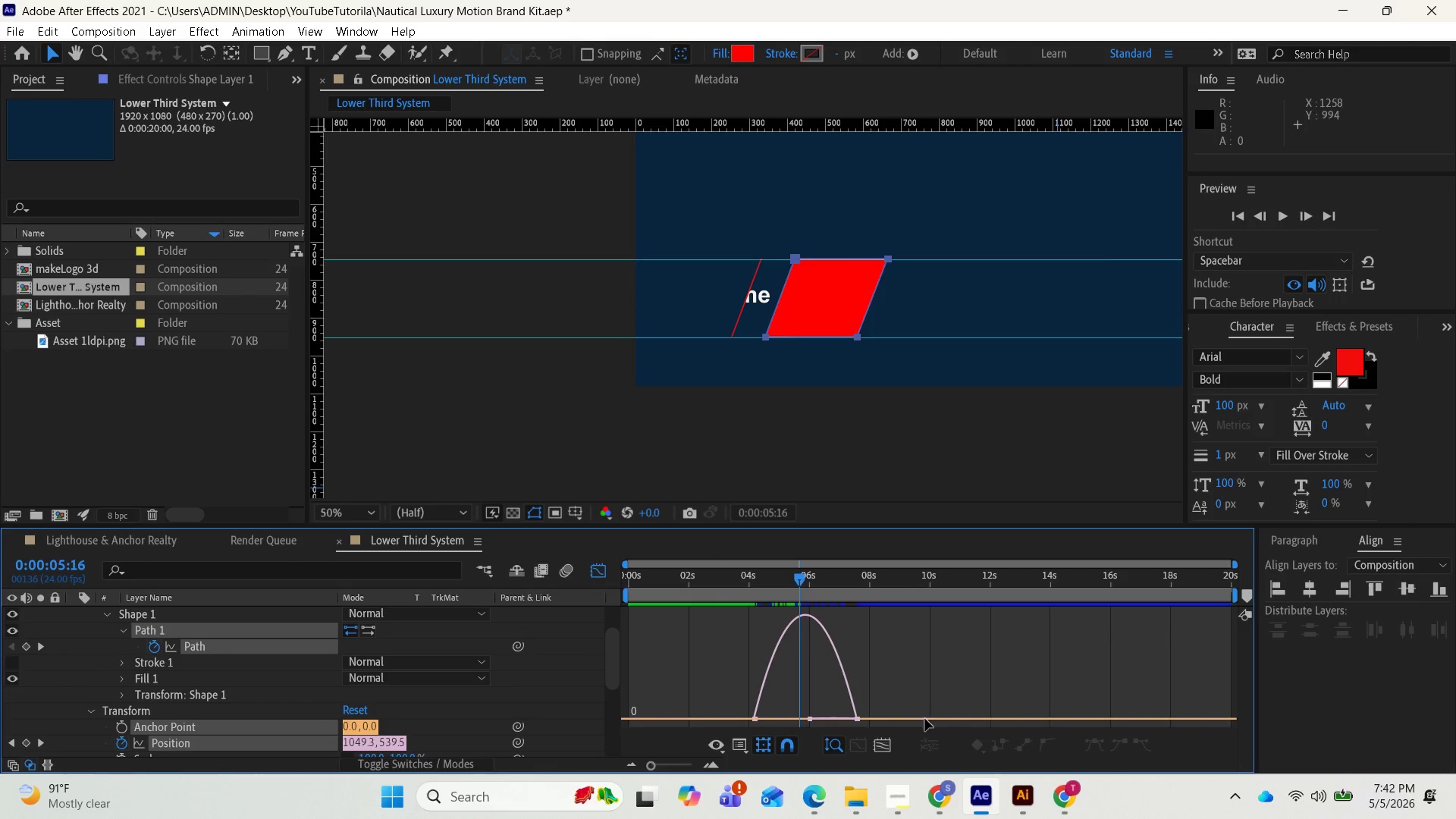 
left_click_drag(start_coordinate=[920, 724], to_coordinate=[680, 682])
 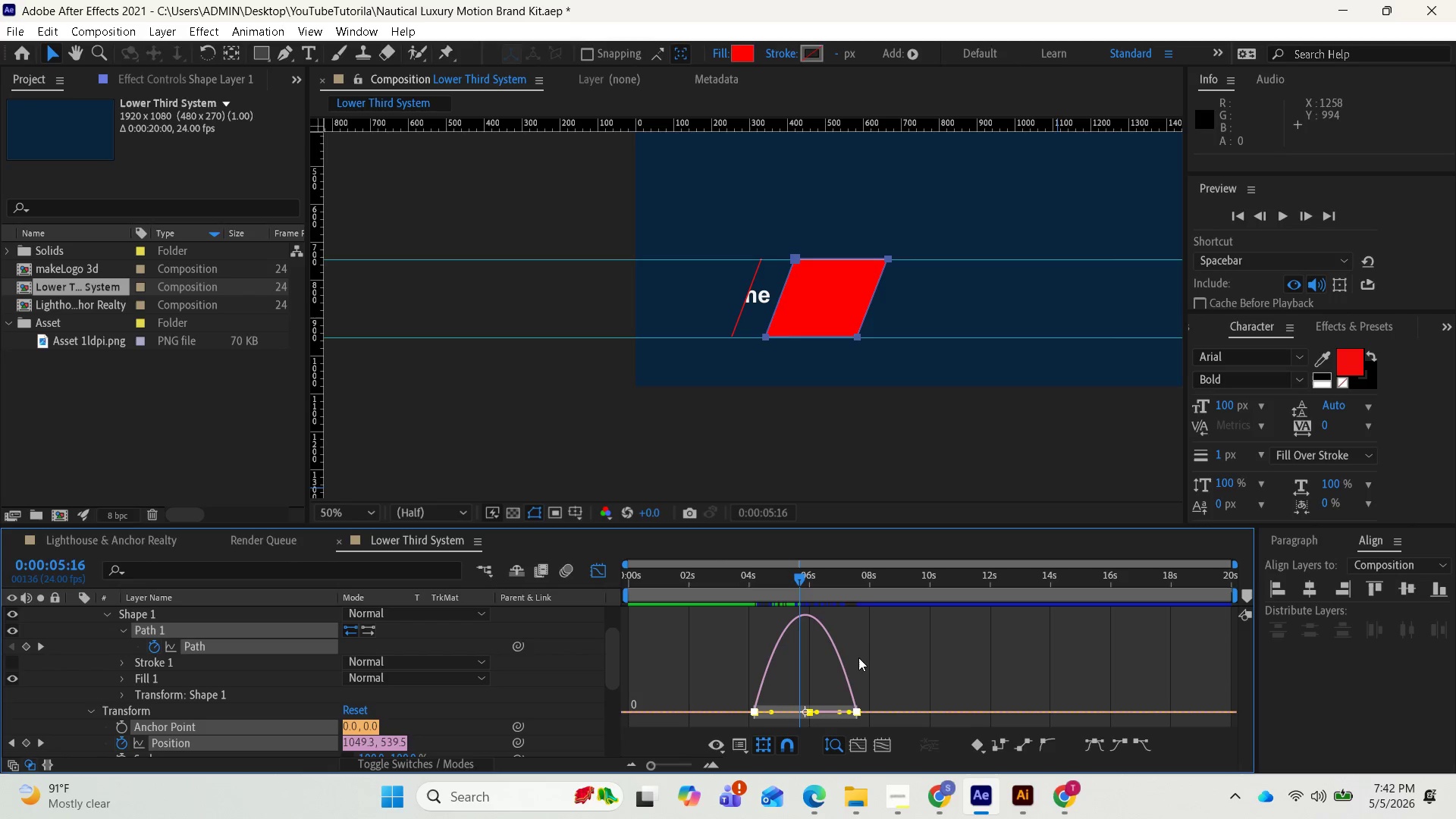 
wait(30.8)
 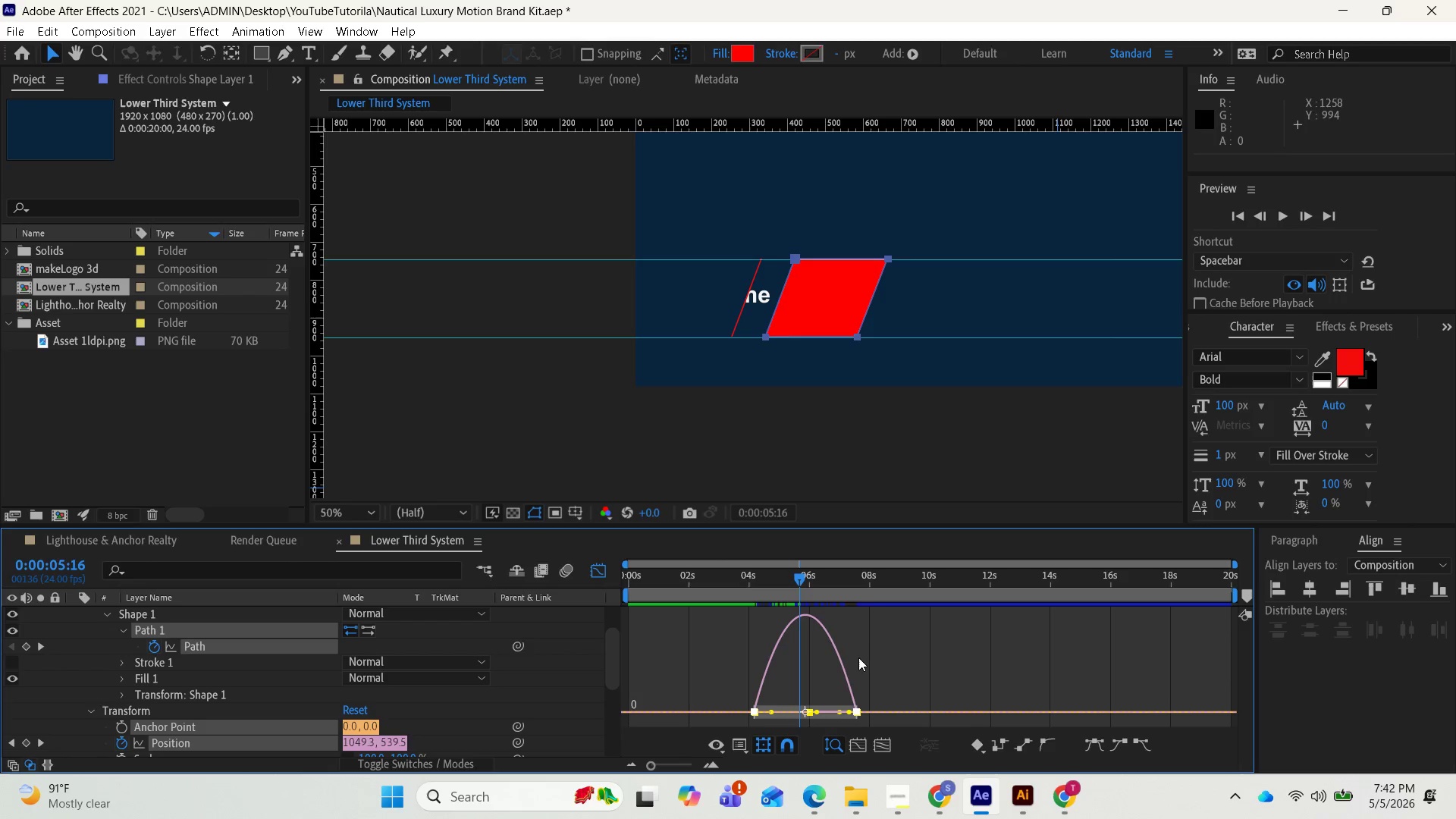 
left_click([591, 567])
 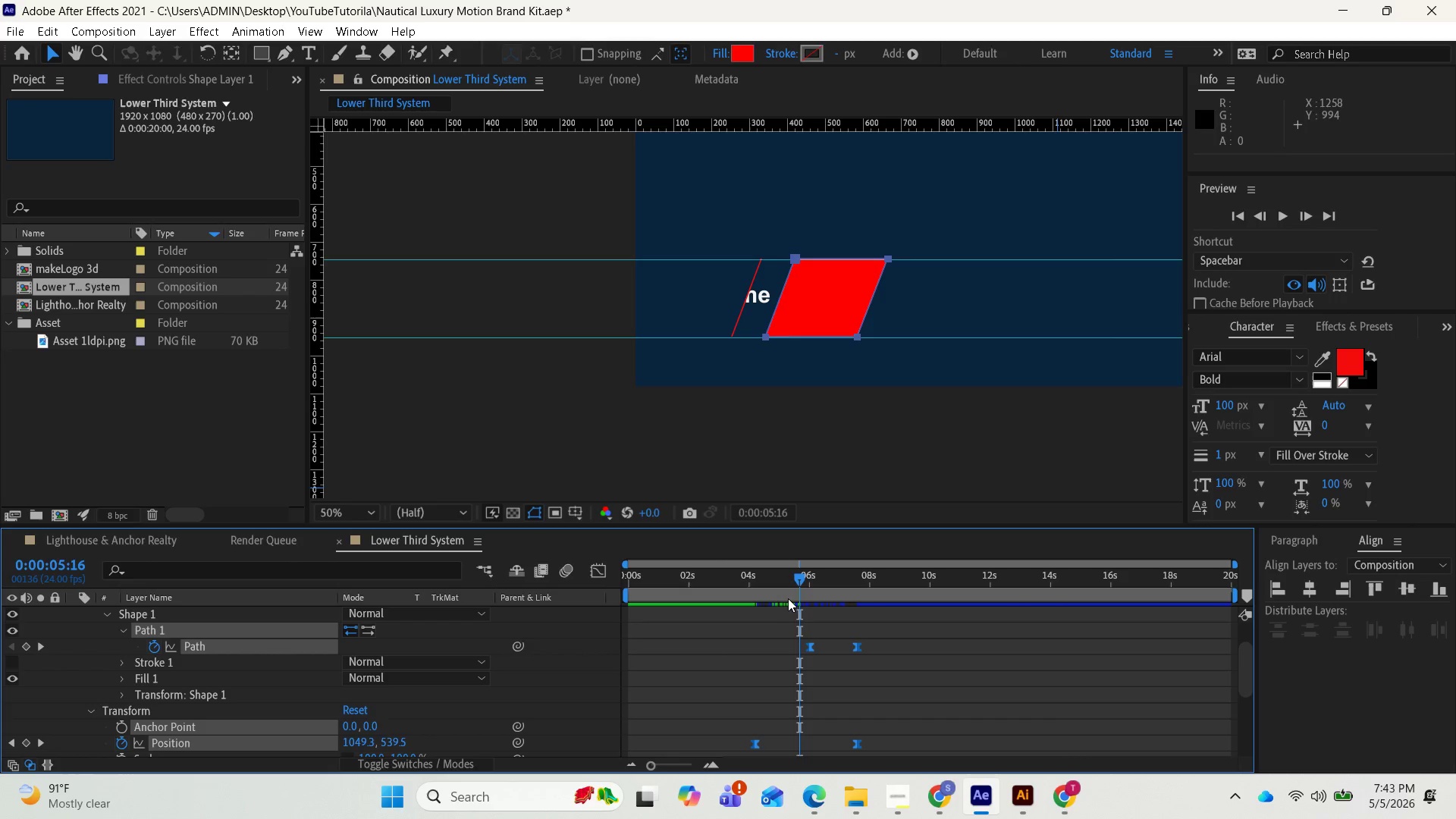 
left_click_drag(start_coordinate=[796, 582], to_coordinate=[789, 582])
 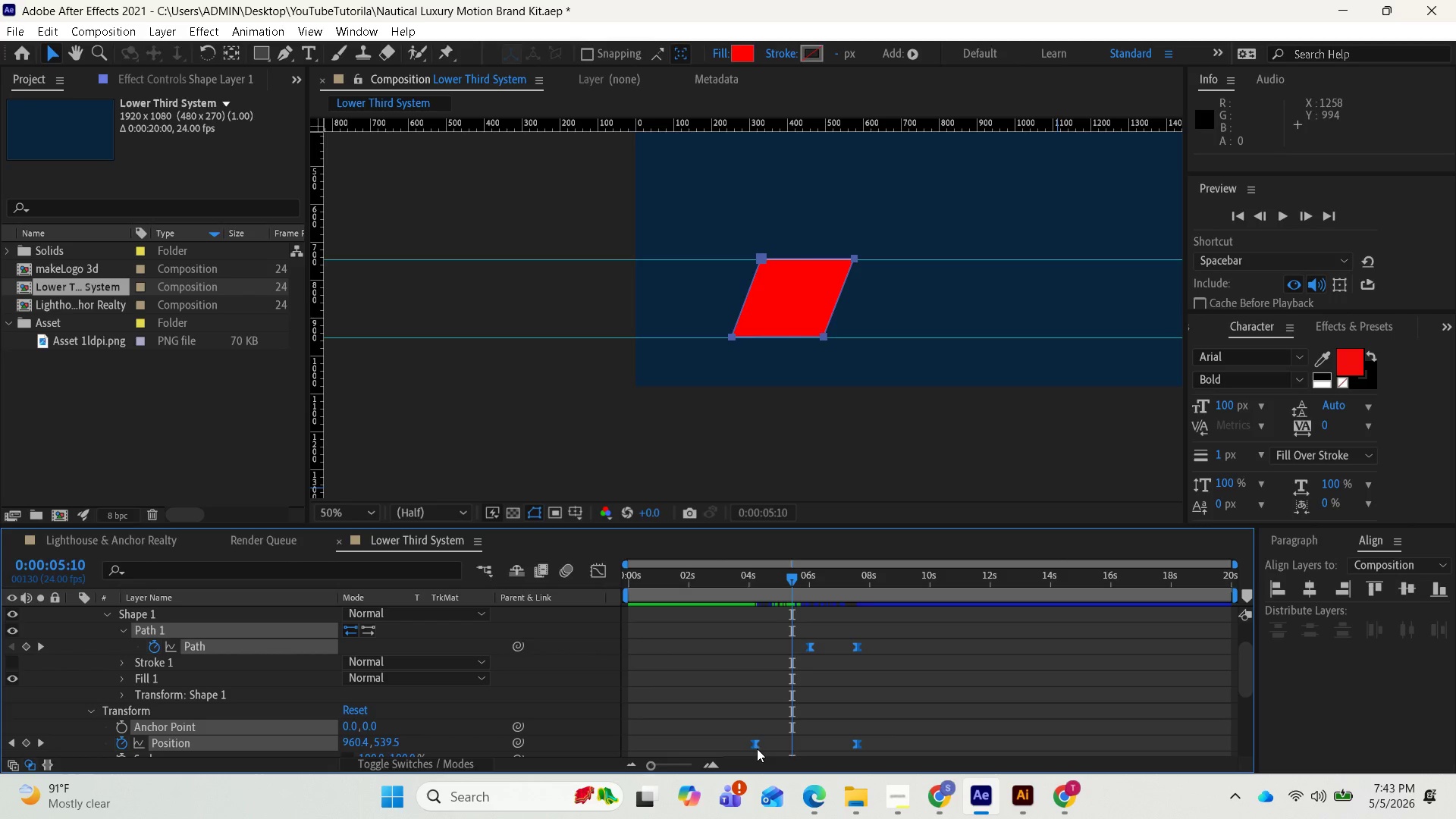 
left_click_drag(start_coordinate=[755, 748], to_coordinate=[783, 748])
 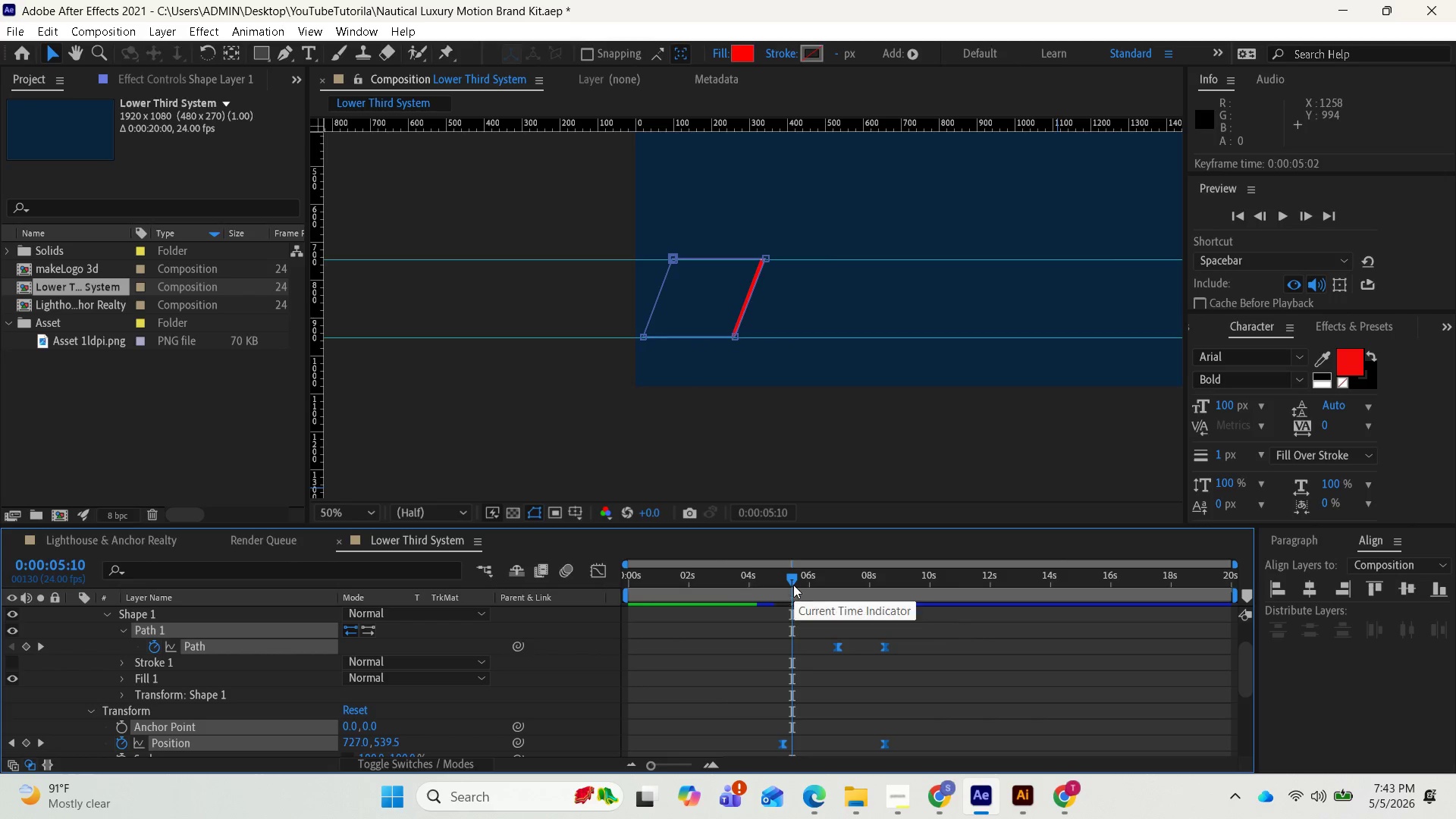 
left_click_drag(start_coordinate=[792, 585], to_coordinate=[800, 601])
 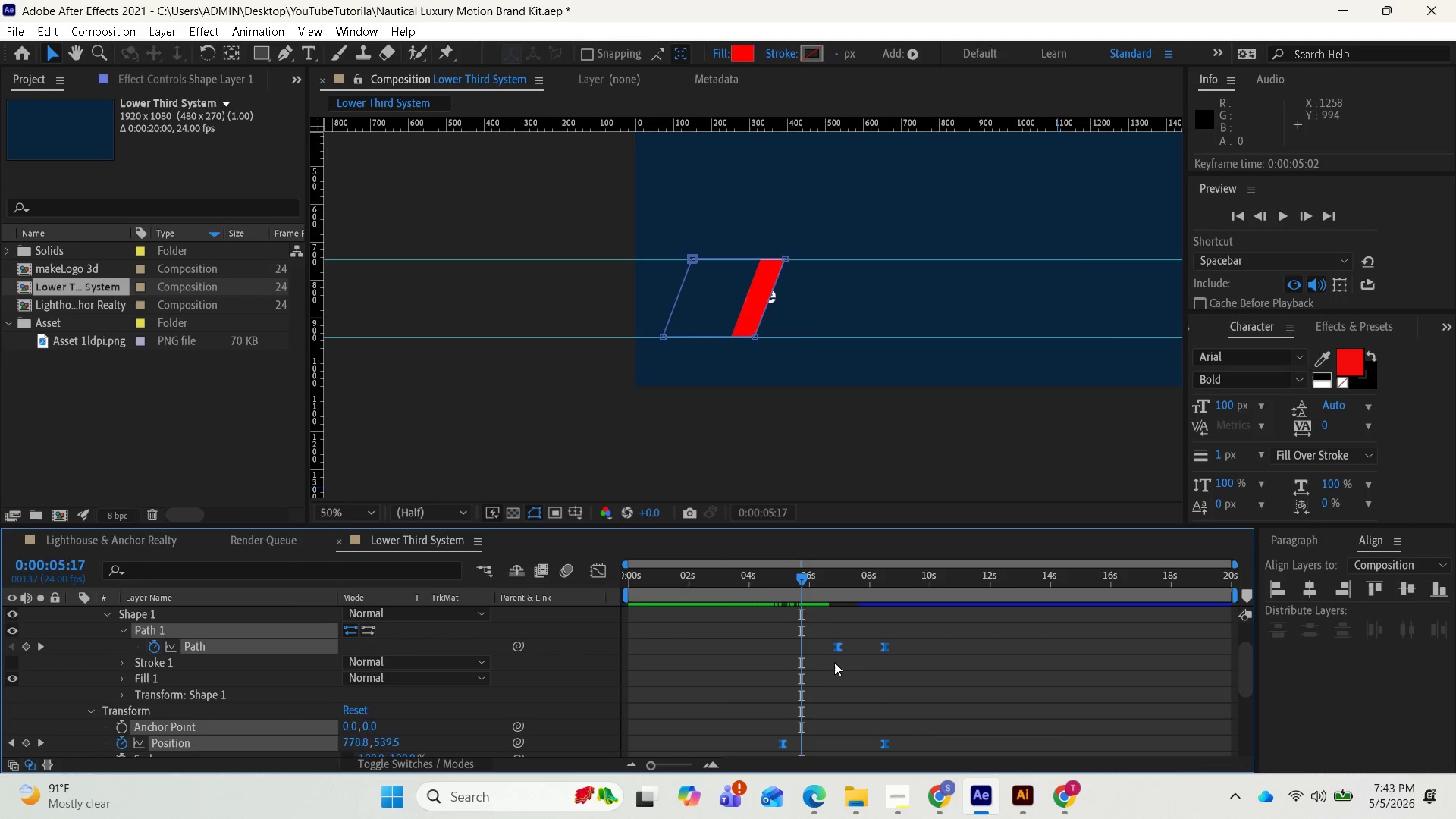 
scroll: coordinate [841, 692], scroll_direction: down, amount: 2.0
 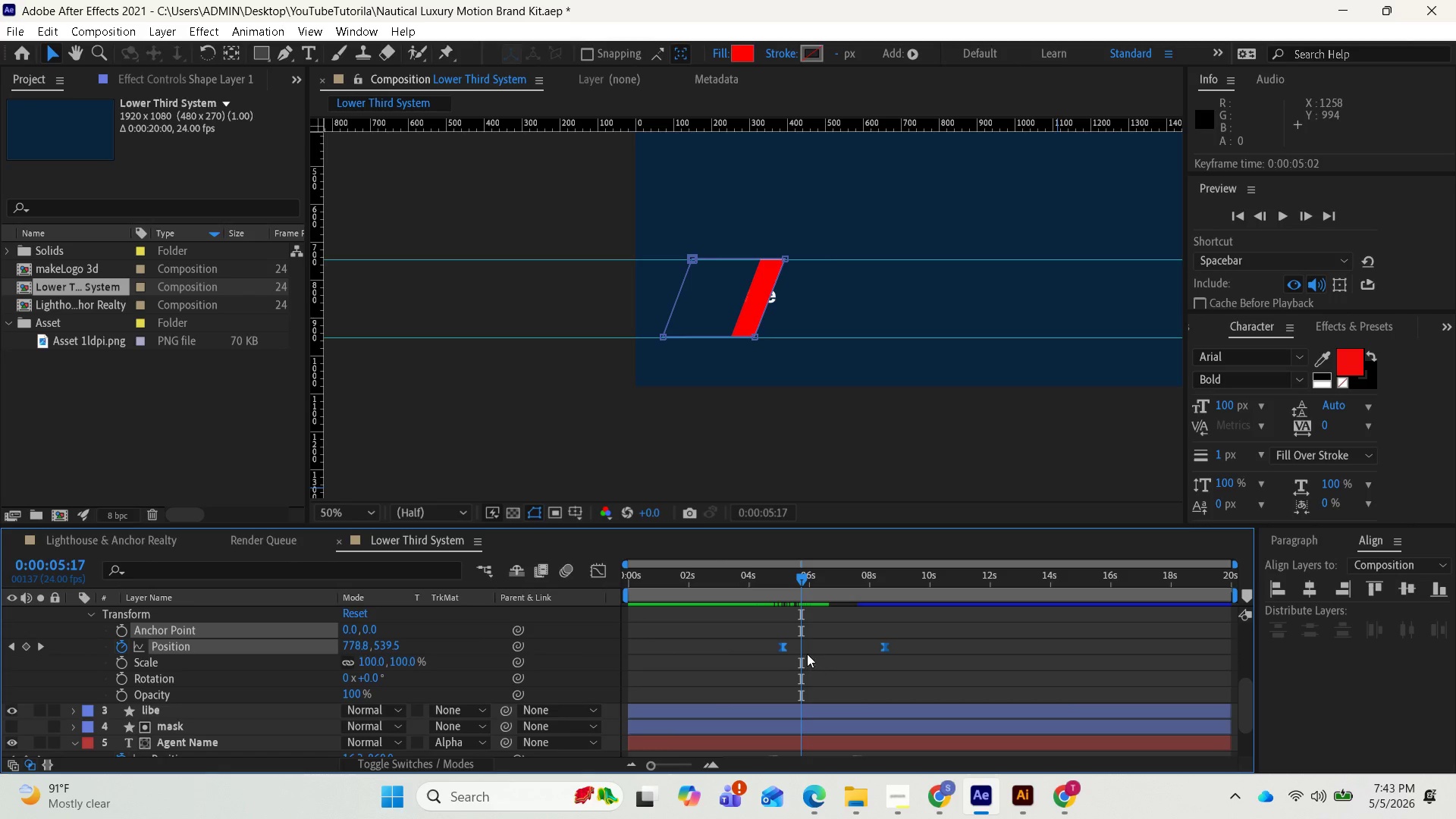 
scroll: coordinate [812, 651], scroll_direction: up, amount: 1.0
 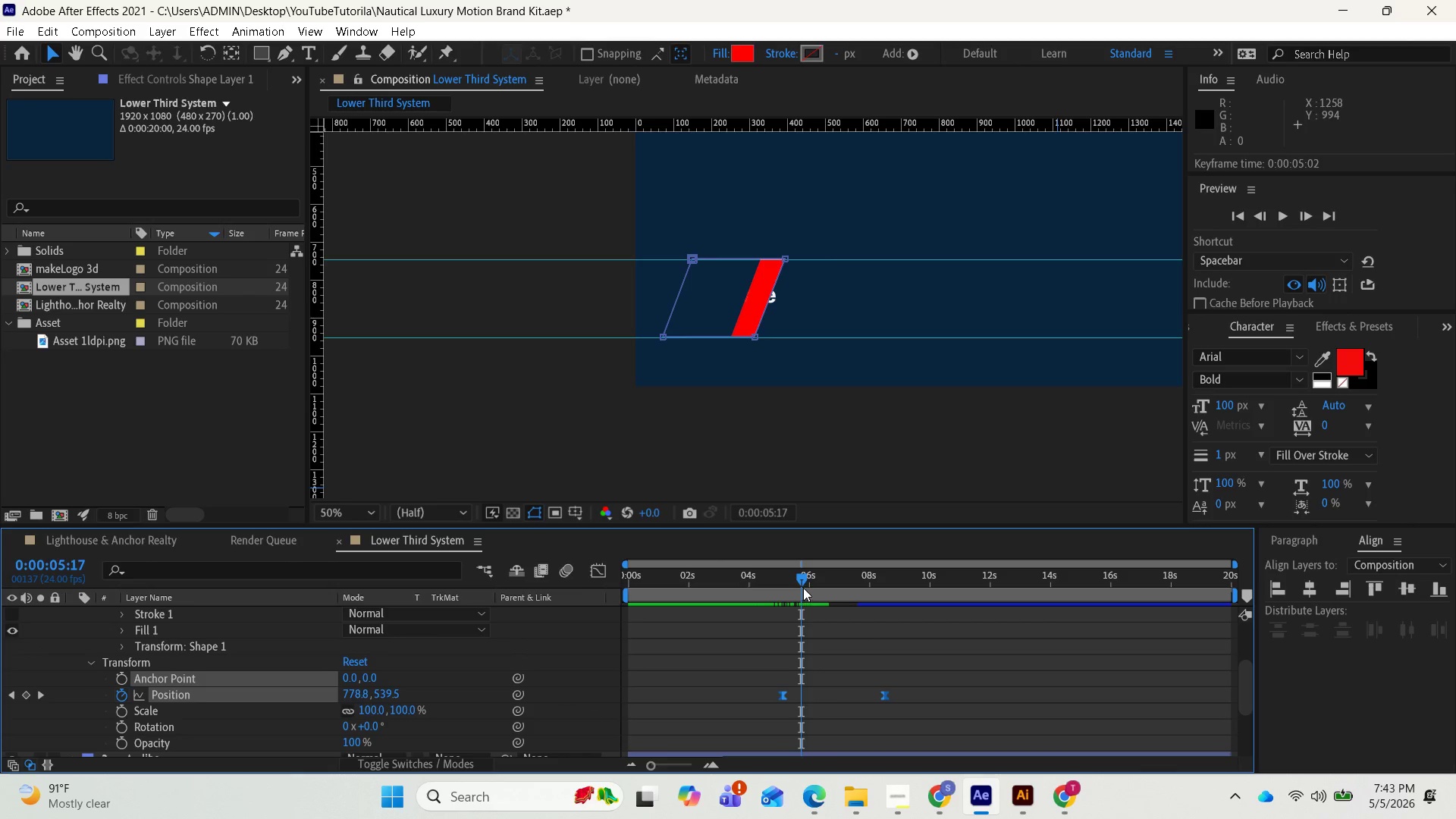 
left_click_drag(start_coordinate=[802, 585], to_coordinate=[802, 581])
 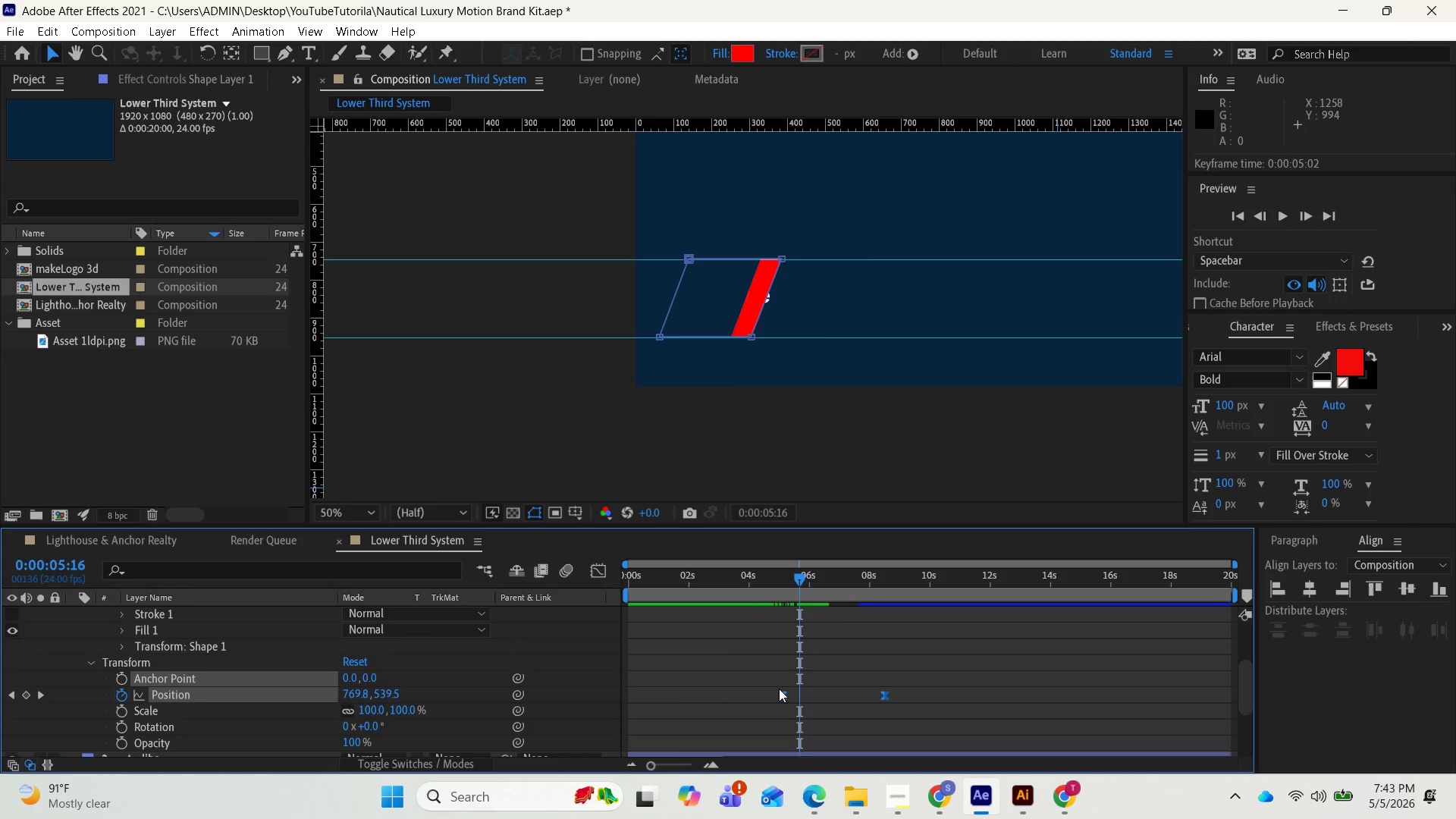 
left_click_drag(start_coordinate=[779, 693], to_coordinate=[774, 697])
 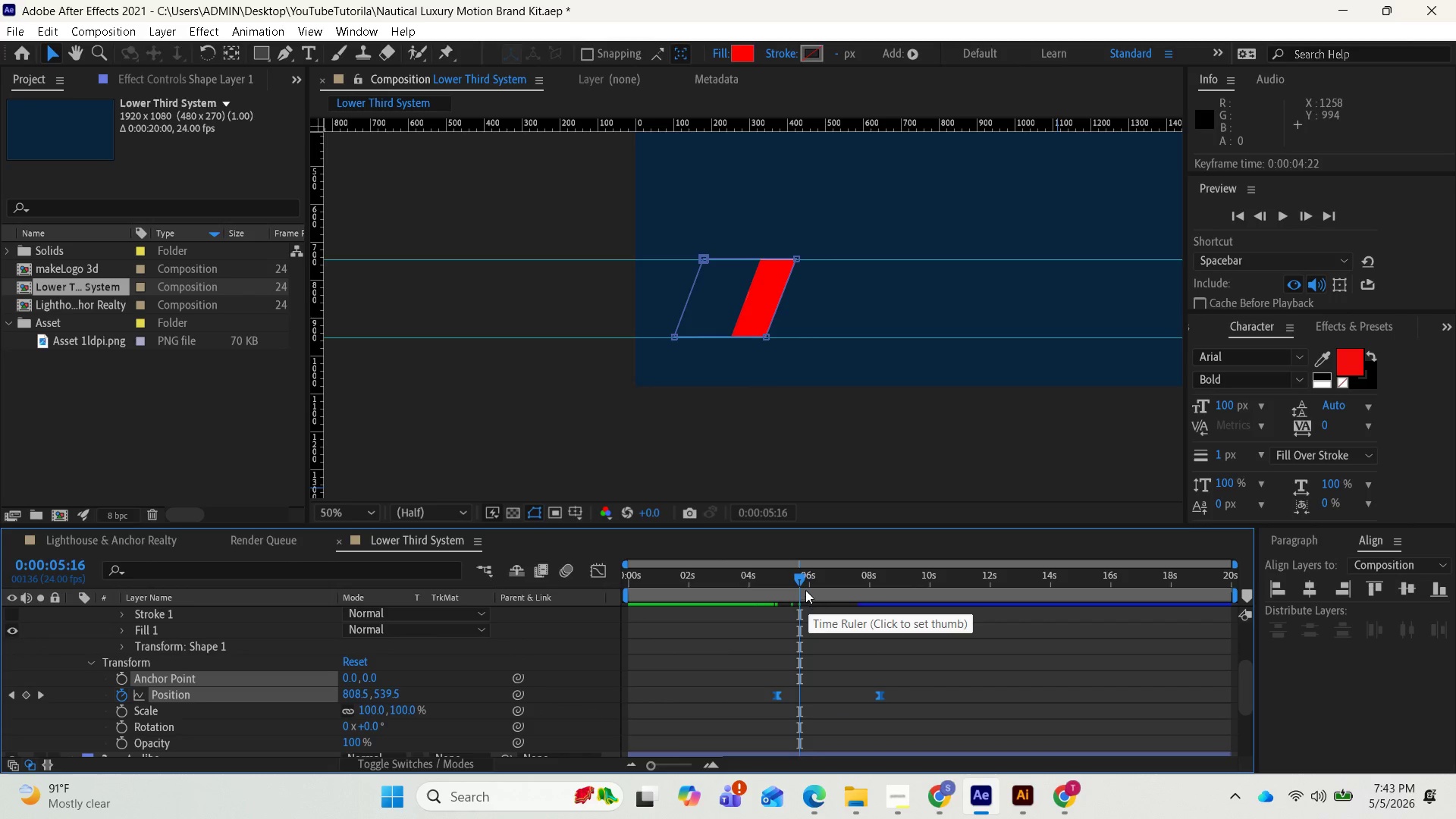 
left_click_drag(start_coordinate=[799, 582], to_coordinate=[811, 593])
 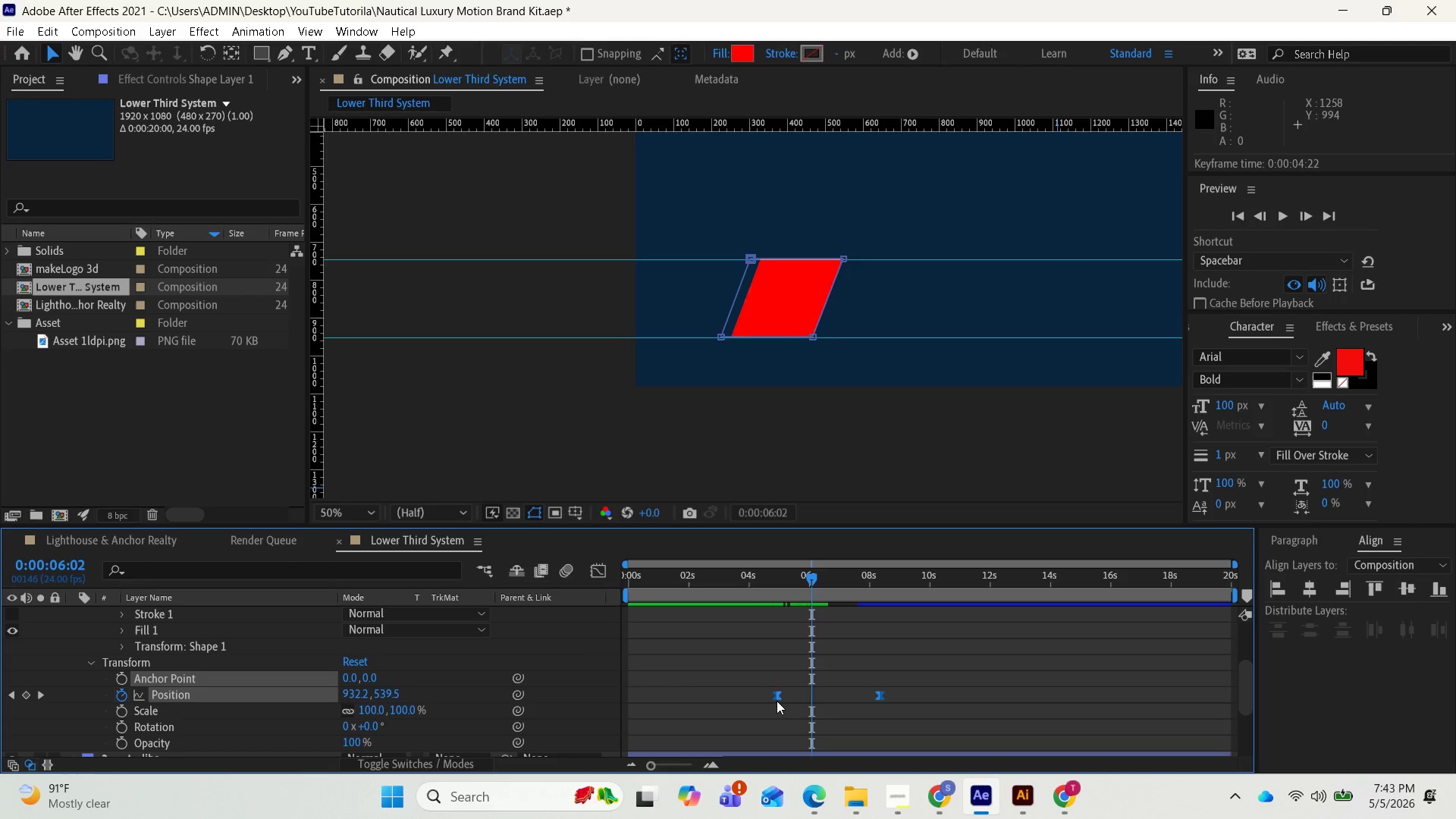 
left_click_drag(start_coordinate=[777, 701], to_coordinate=[770, 701])
 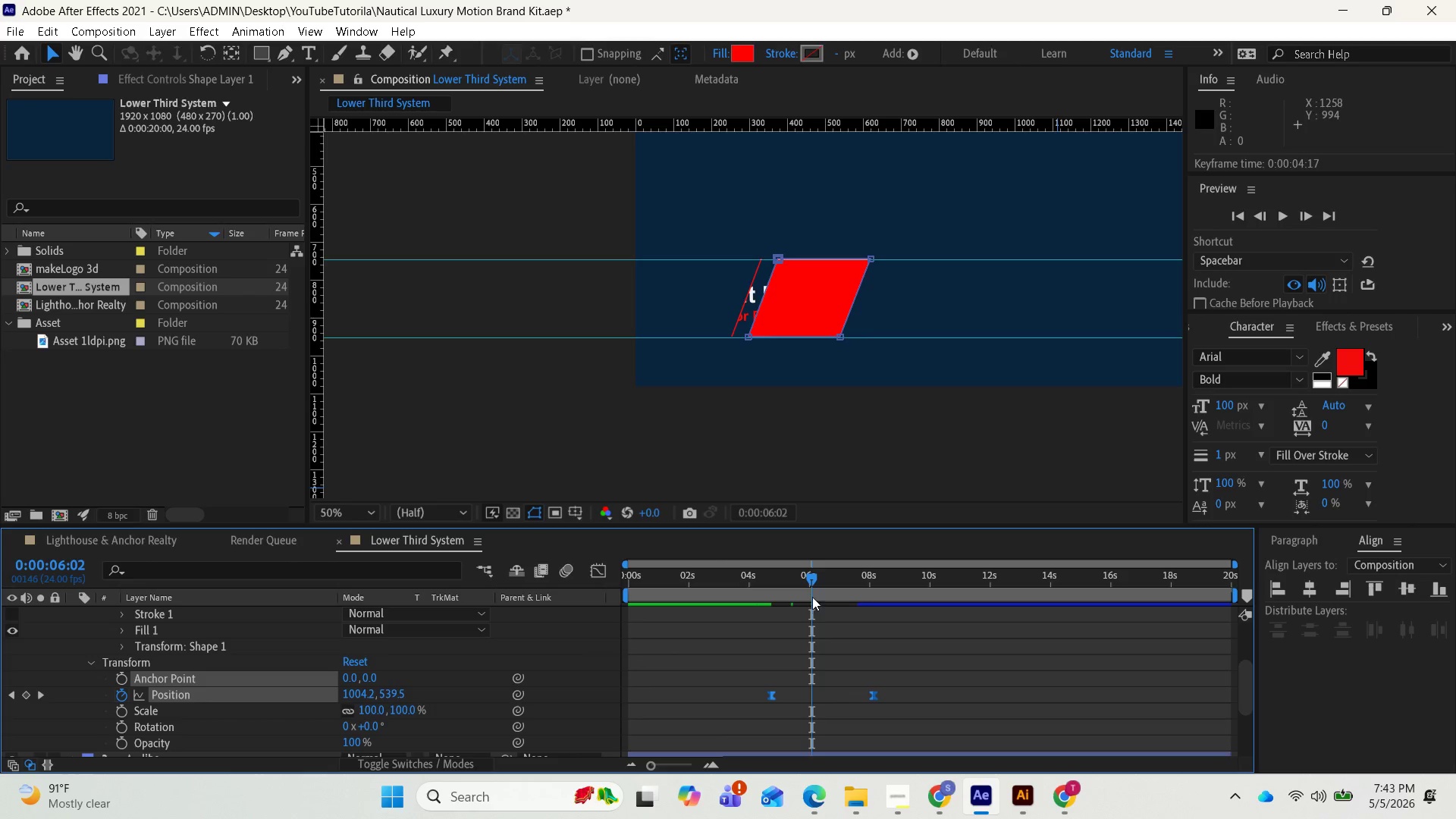 
left_click_drag(start_coordinate=[813, 582], to_coordinate=[739, 610])
 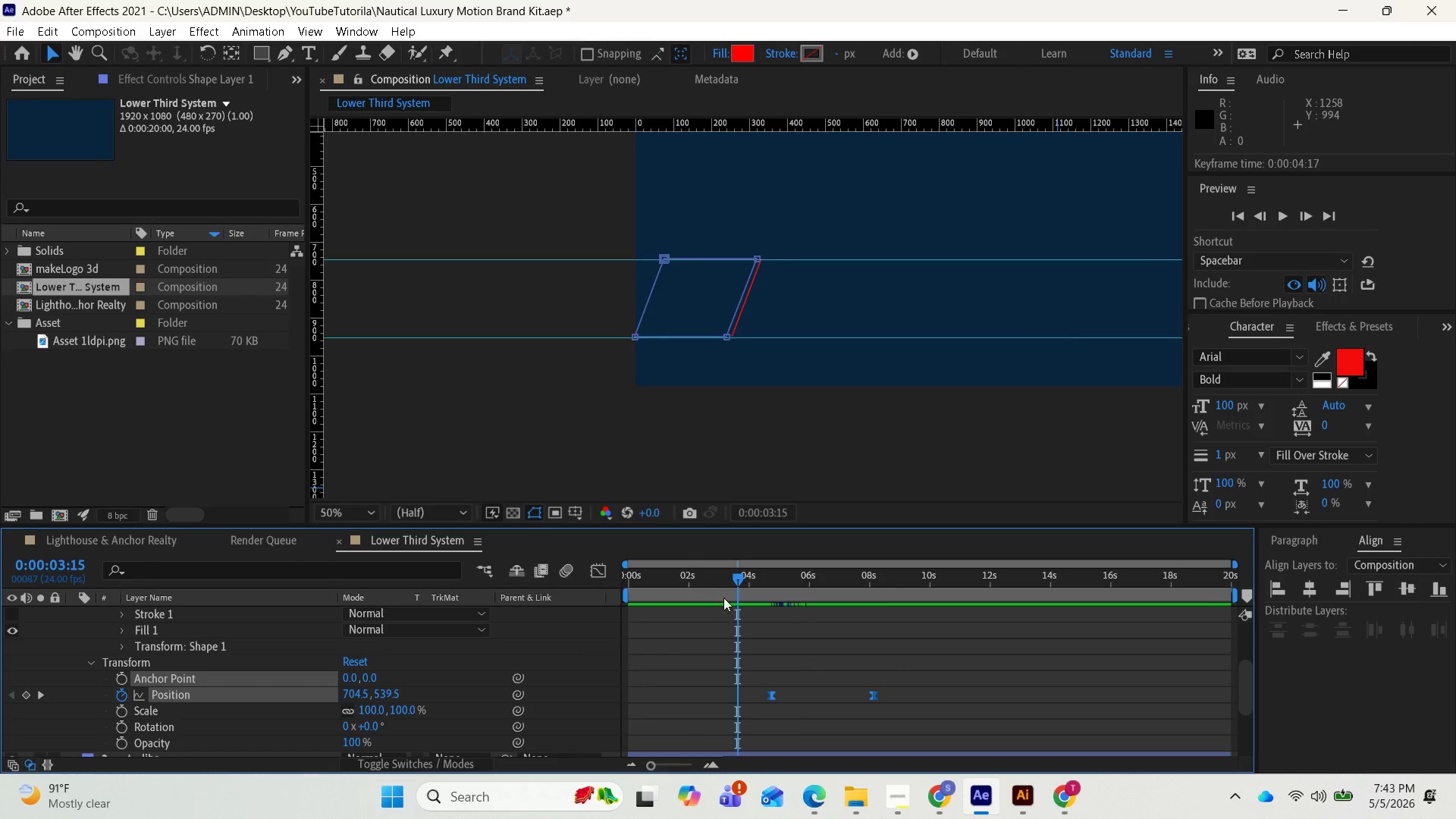 
left_click_drag(start_coordinate=[734, 579], to_coordinate=[666, 583])
 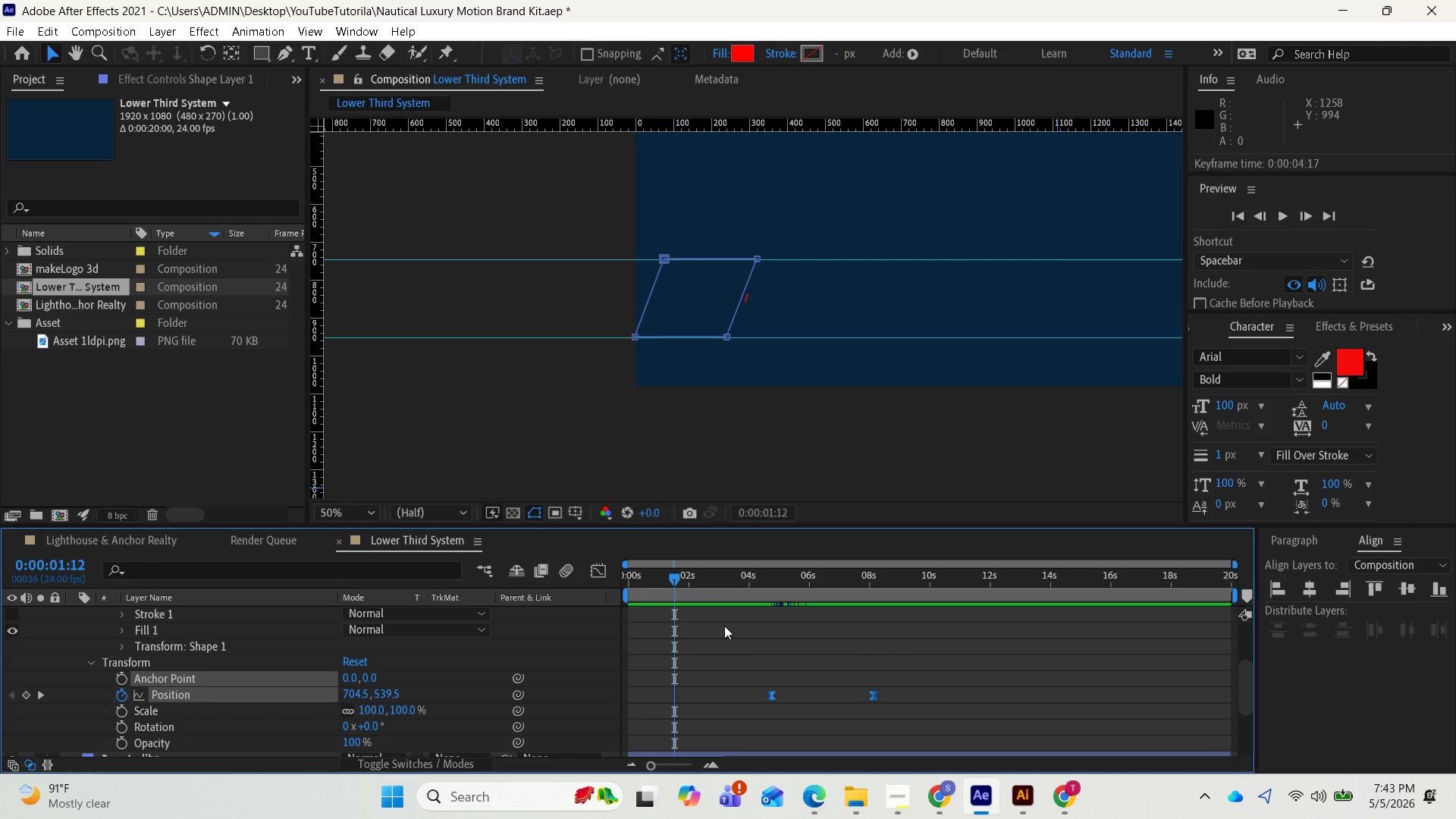 
key(Space)
 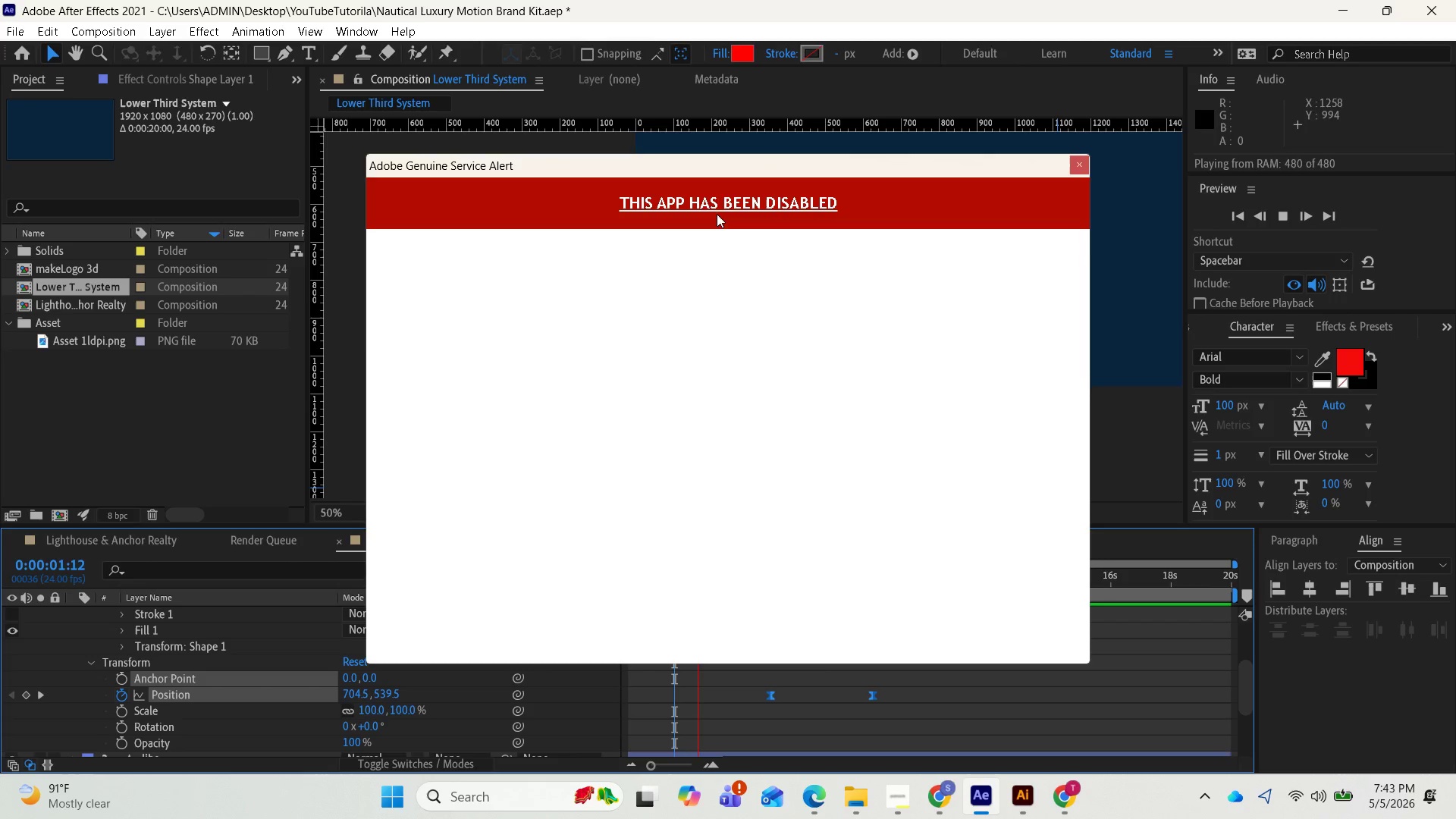 
left_click_drag(start_coordinate=[716, 171], to_coordinate=[291, 818])
 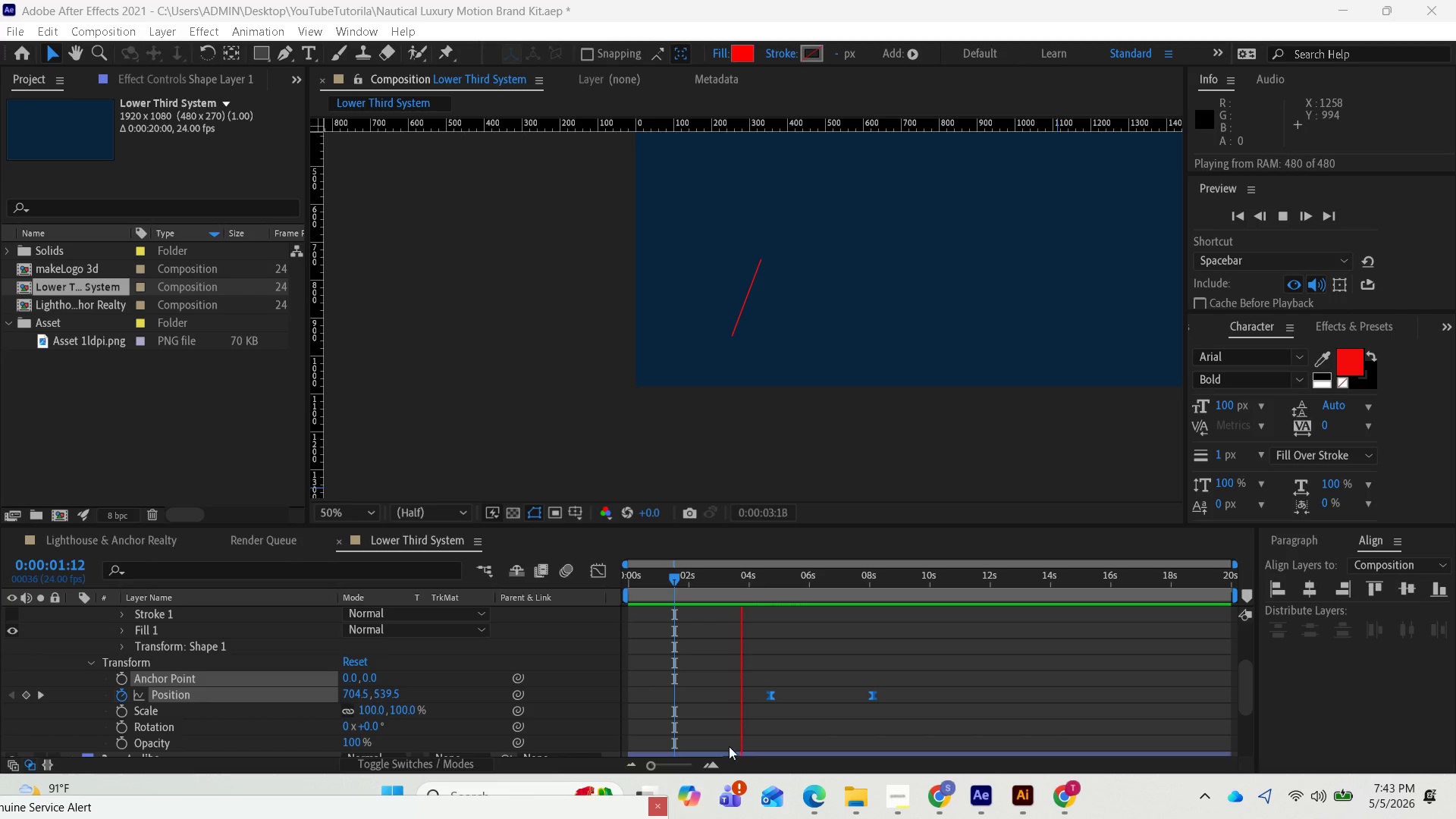 
key(Space)
 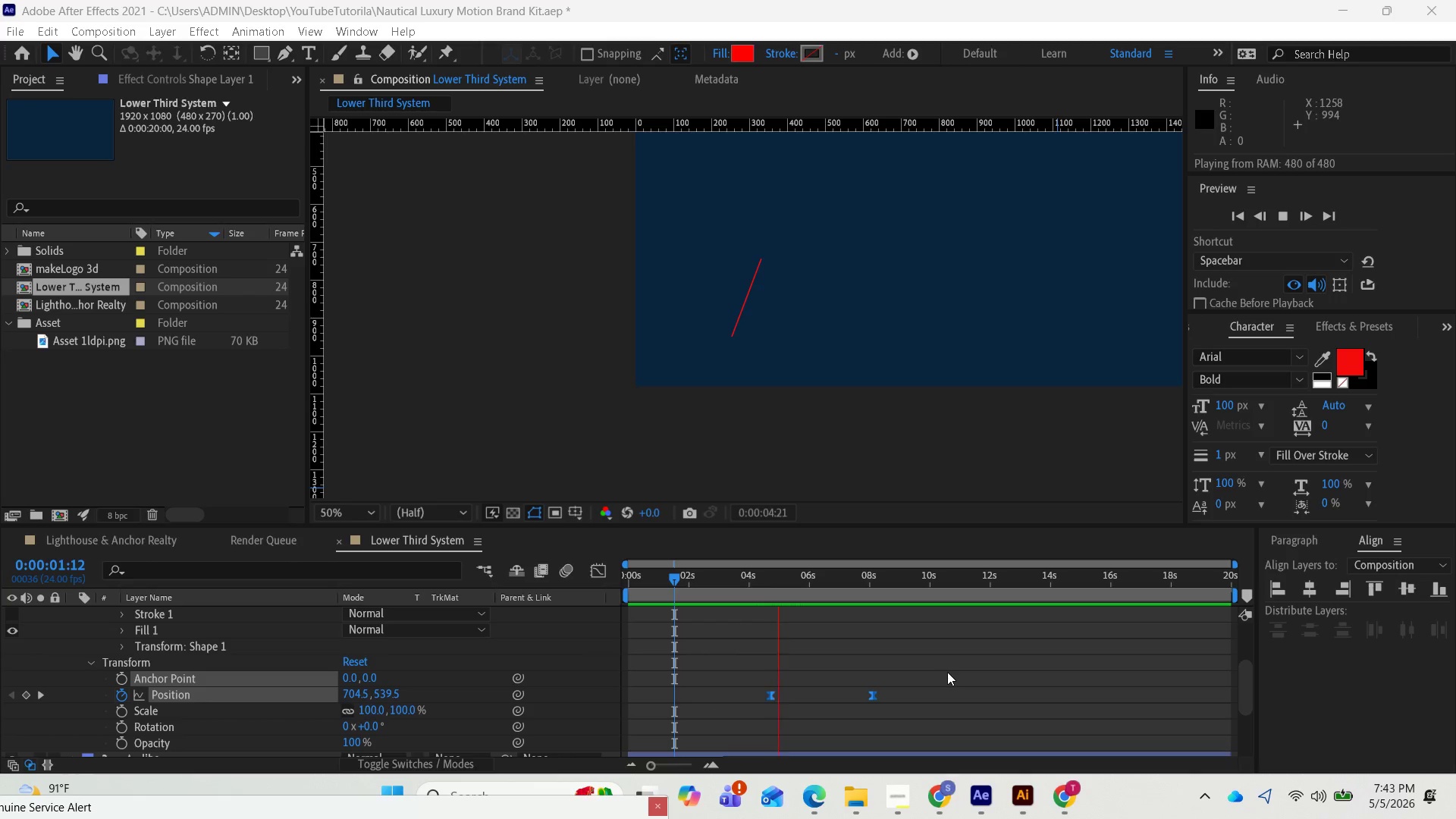 
key(Space)
 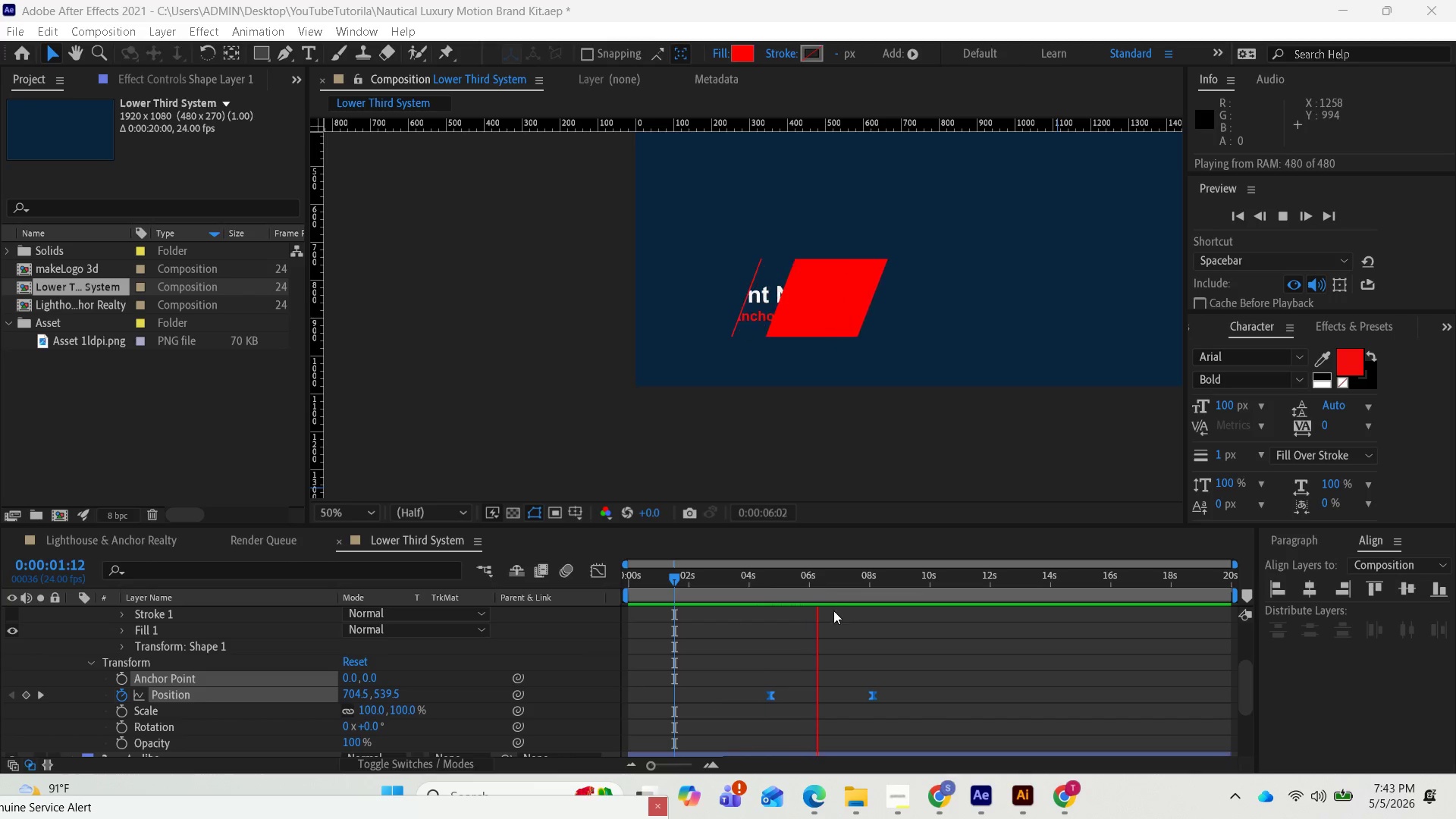 
key(Space)
 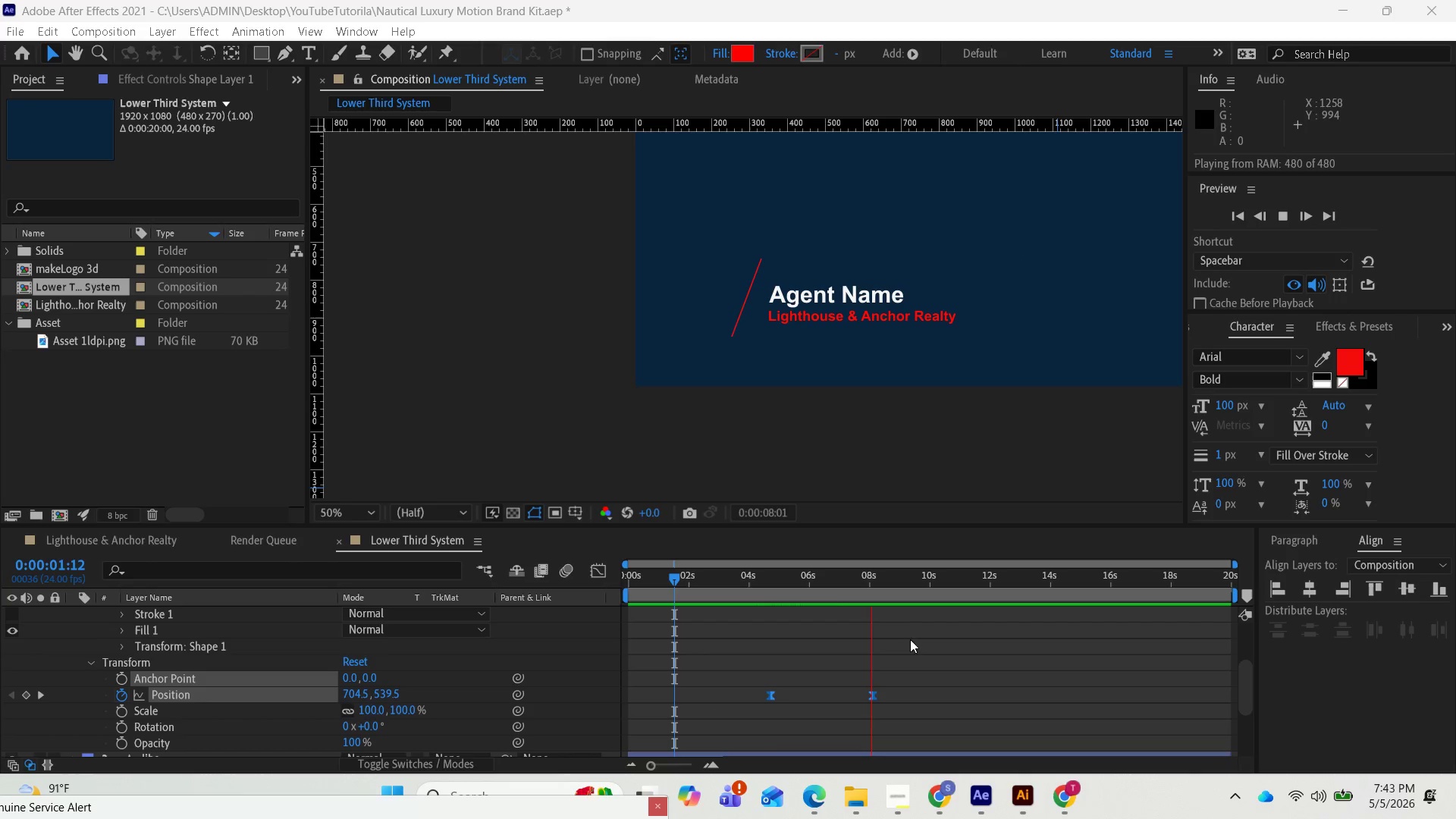 
left_click([823, 604])
 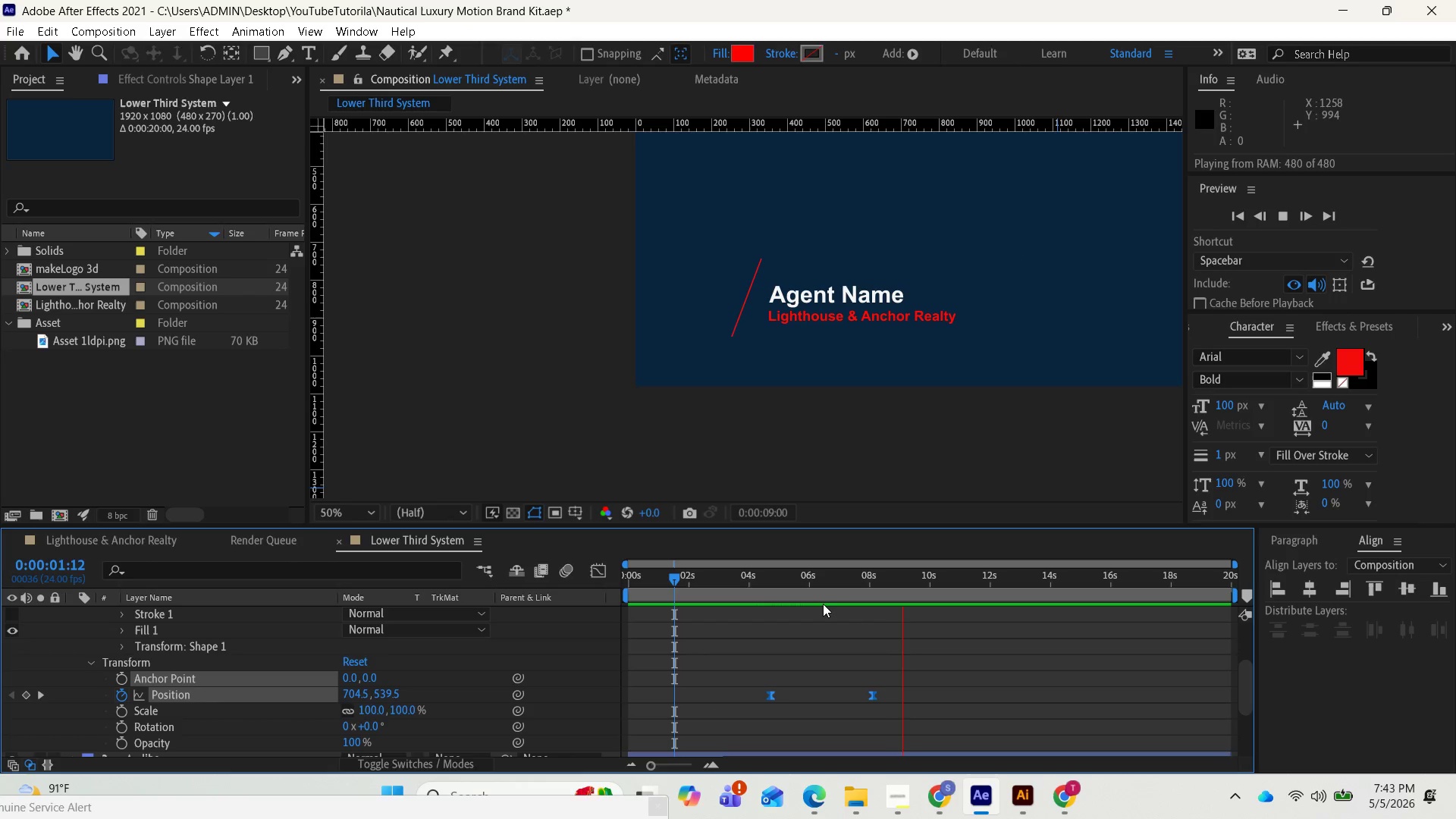 
key(Space)
 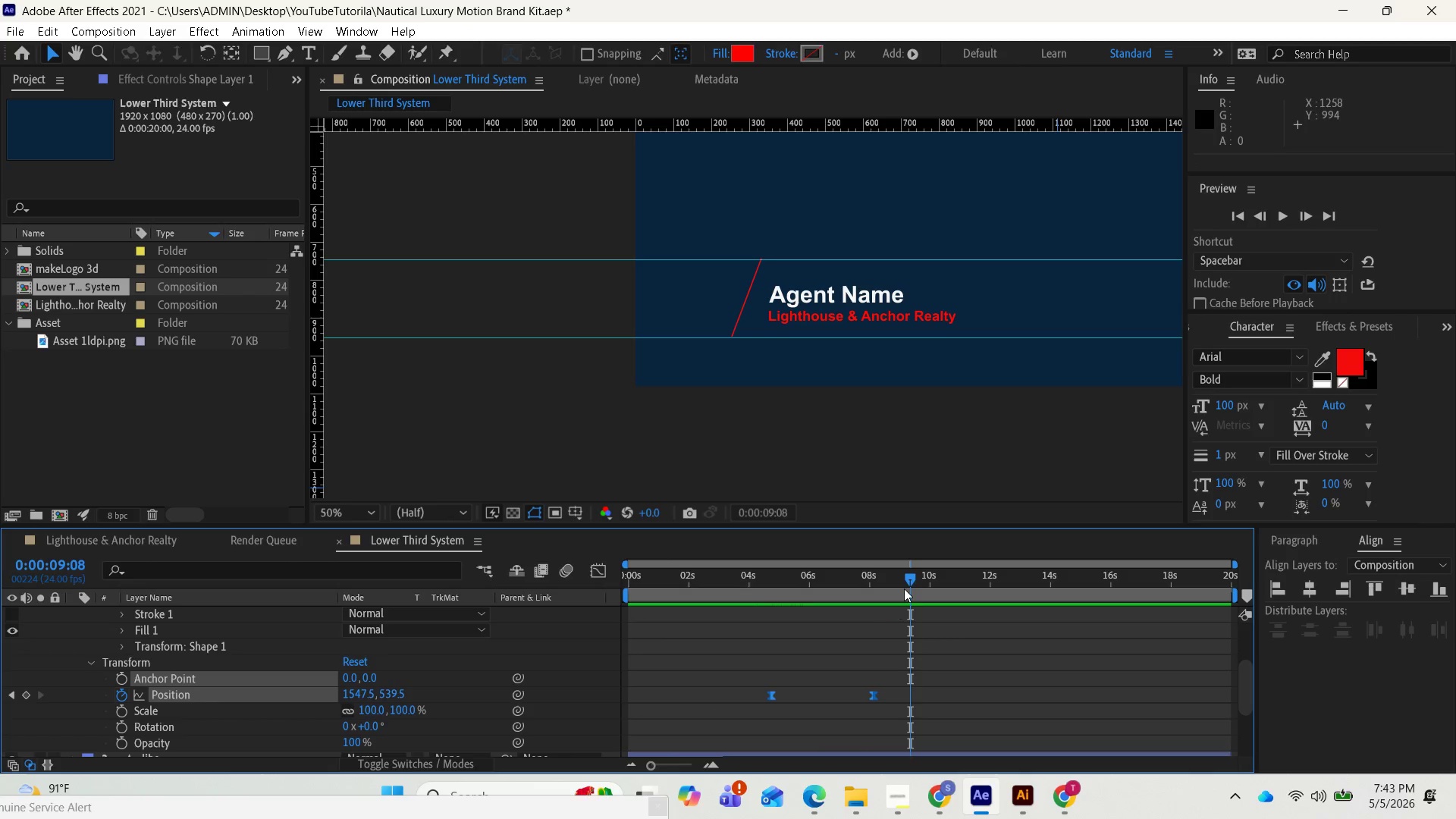 
left_click_drag(start_coordinate=[904, 584], to_coordinate=[652, 607])
 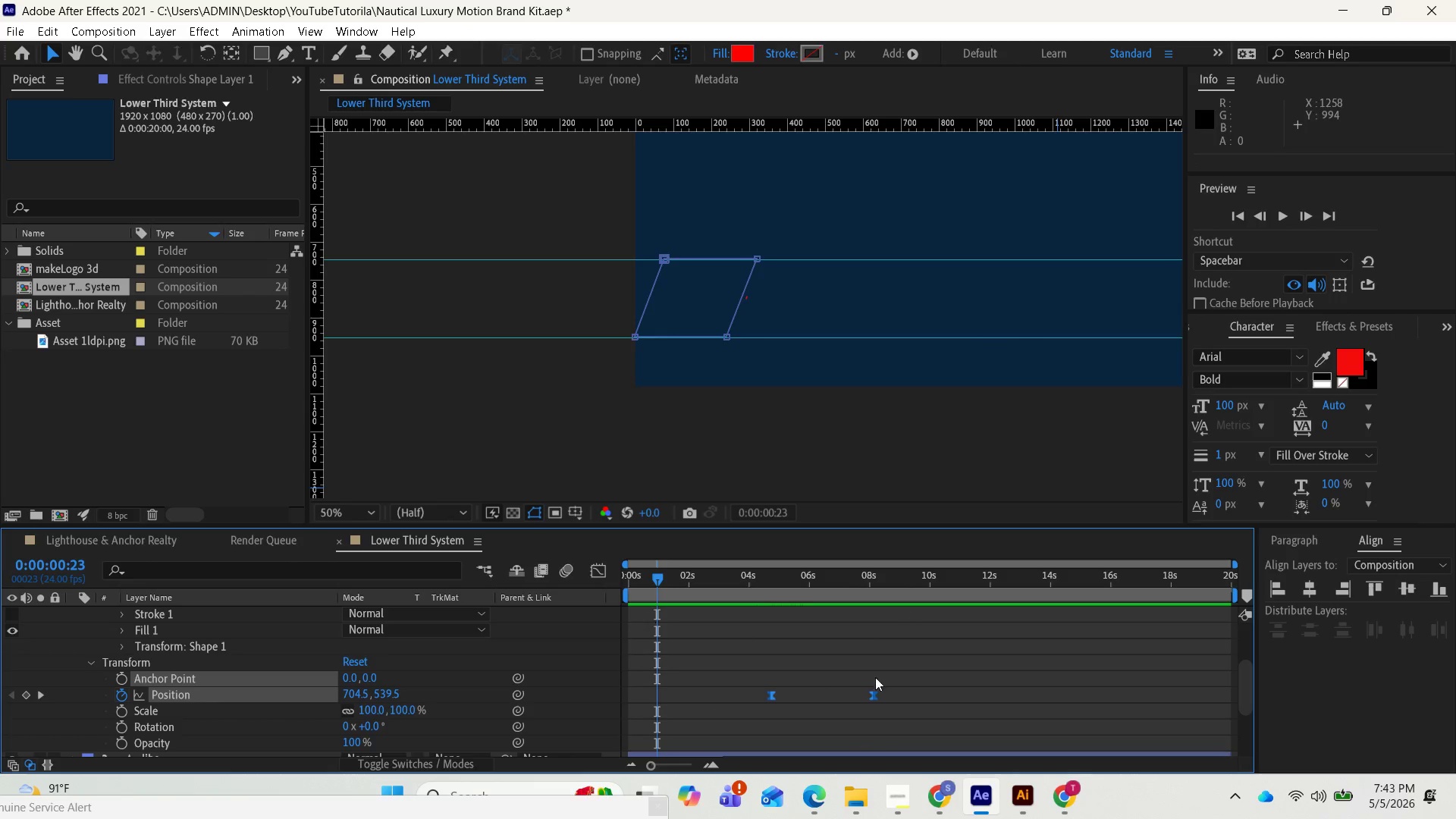 
key(Space)
 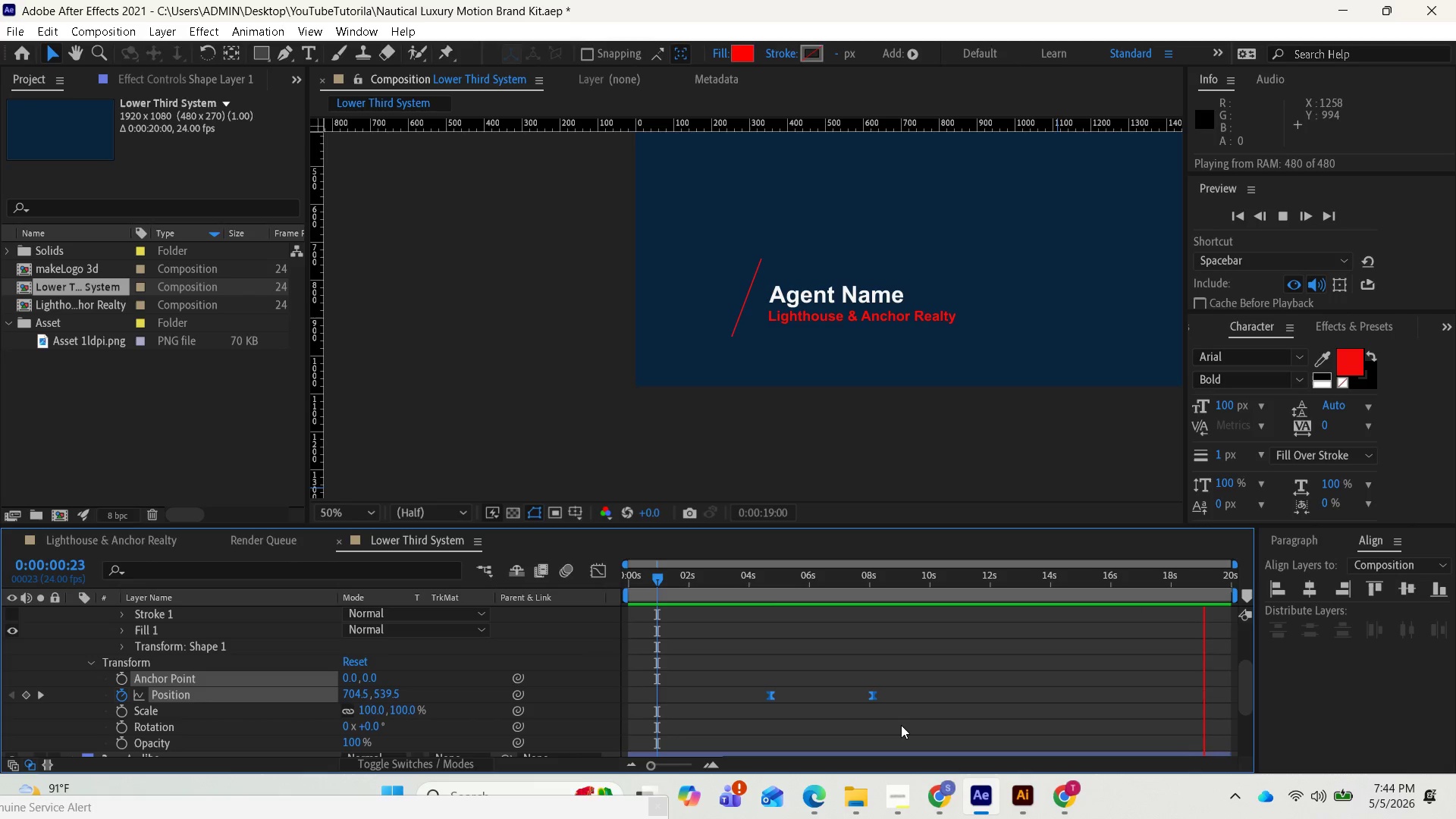 
wait(23.42)
 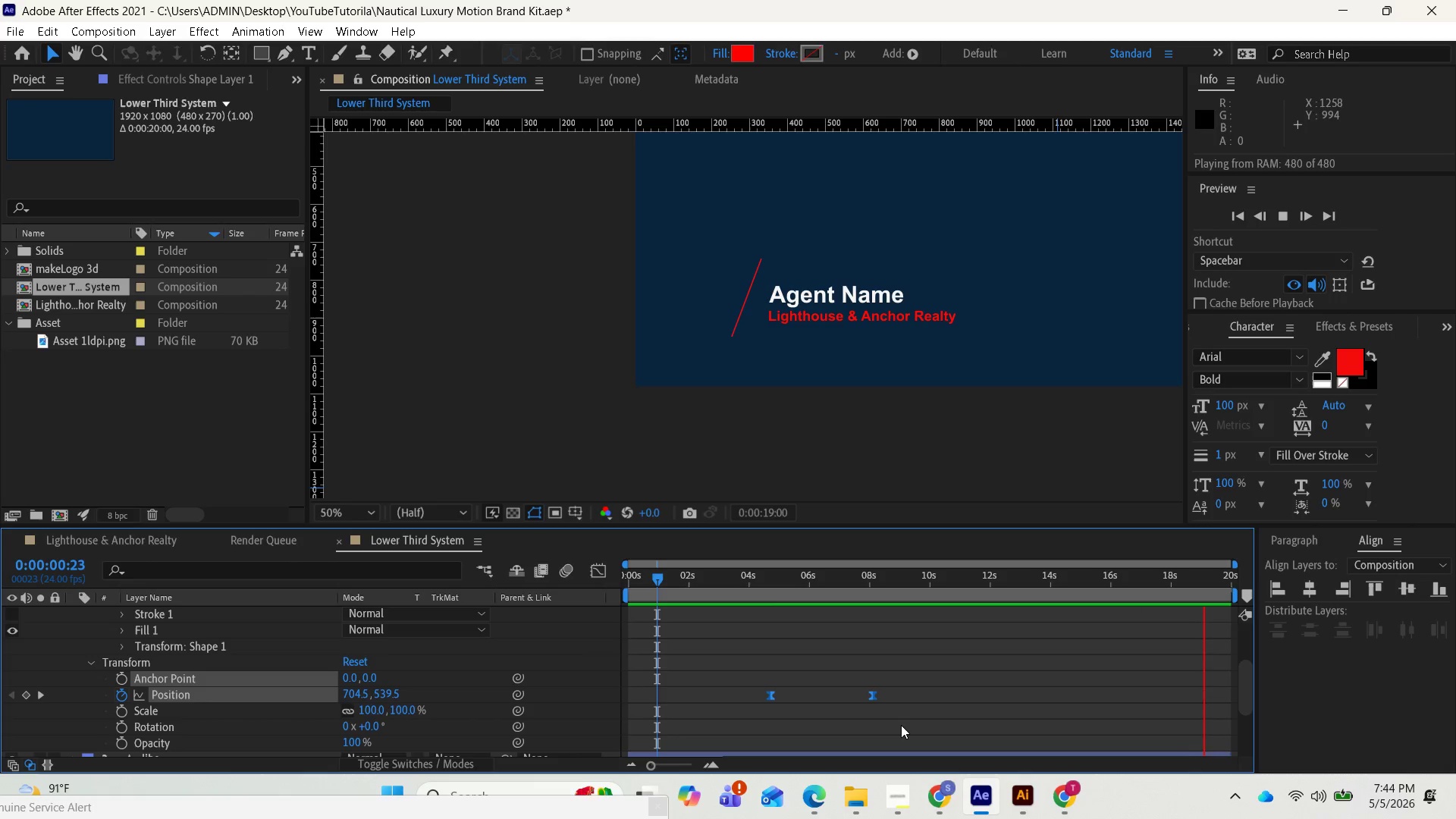 
scroll: coordinate [40, 649], scroll_direction: up, amount: 1.0
 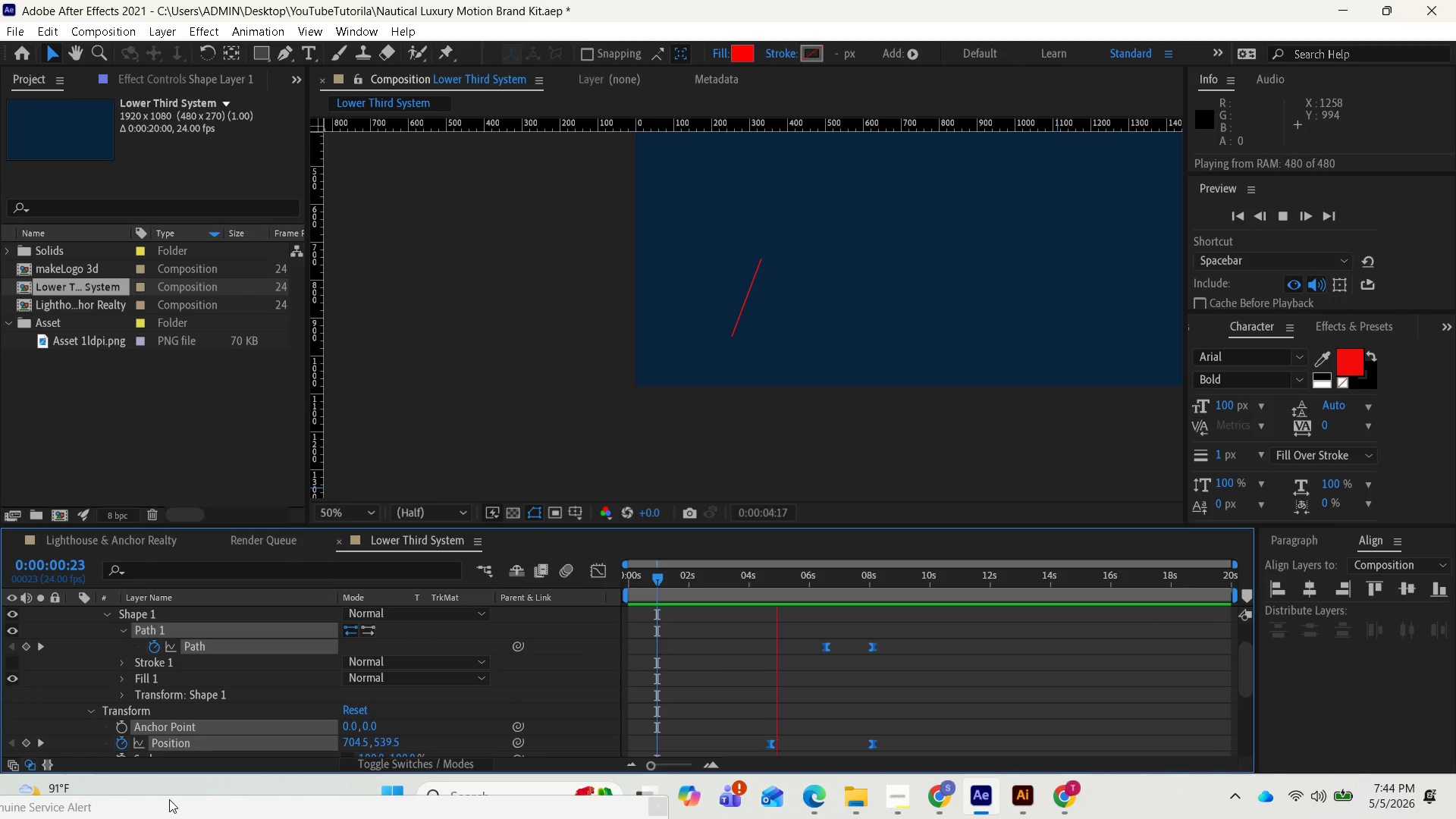 
key(Space)
 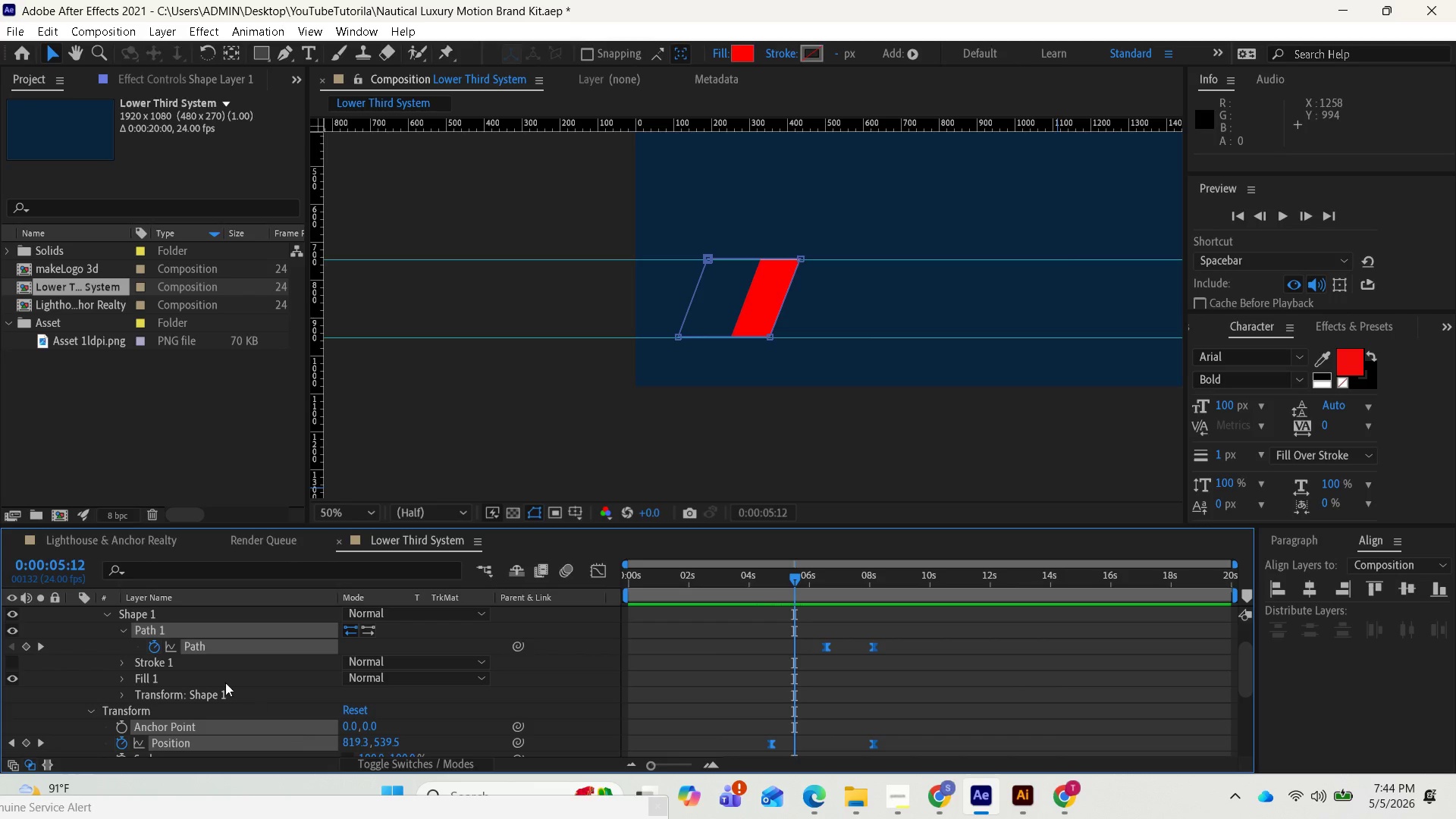 
left_click([102, 613])
 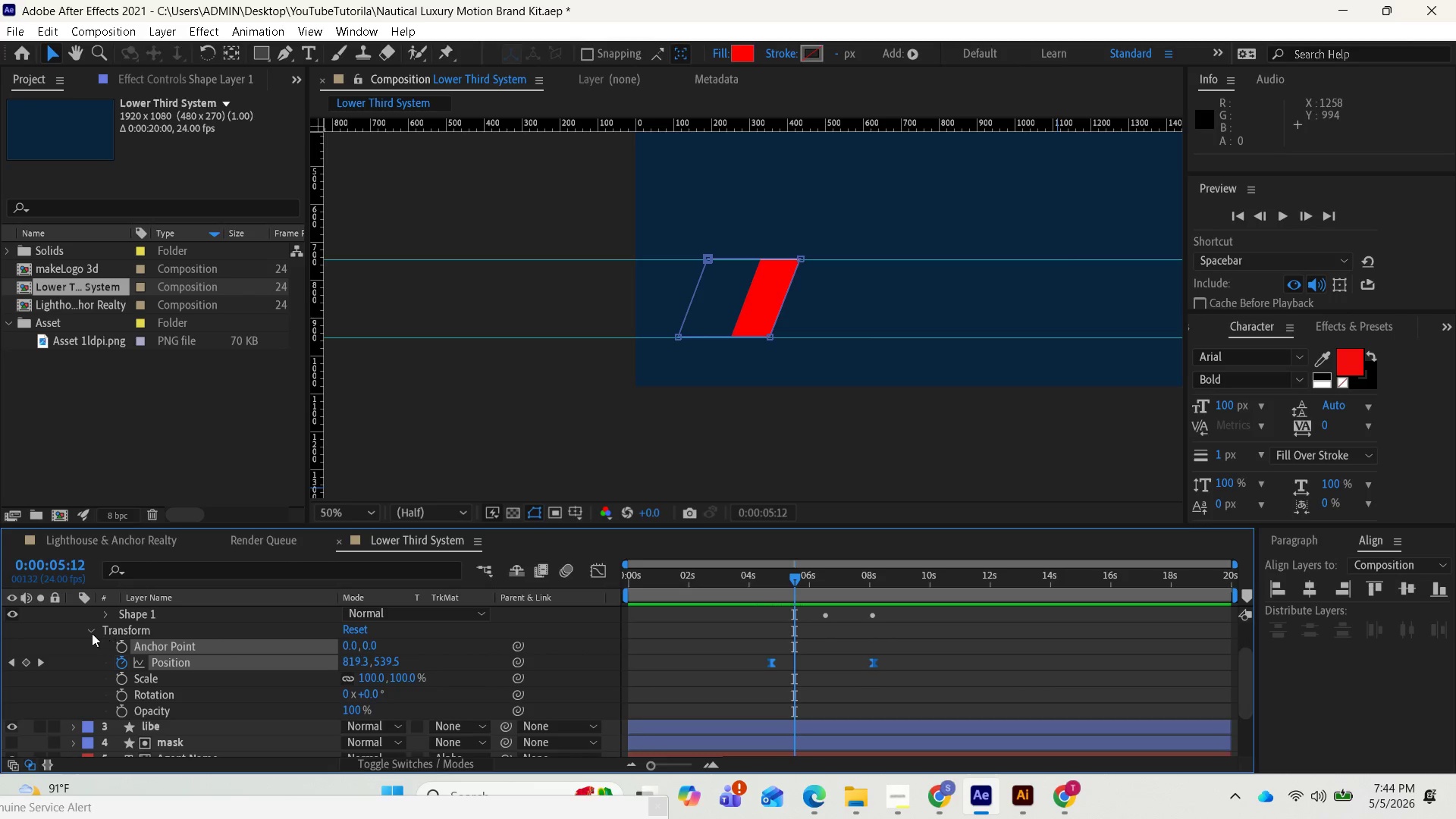 
left_click([87, 632])
 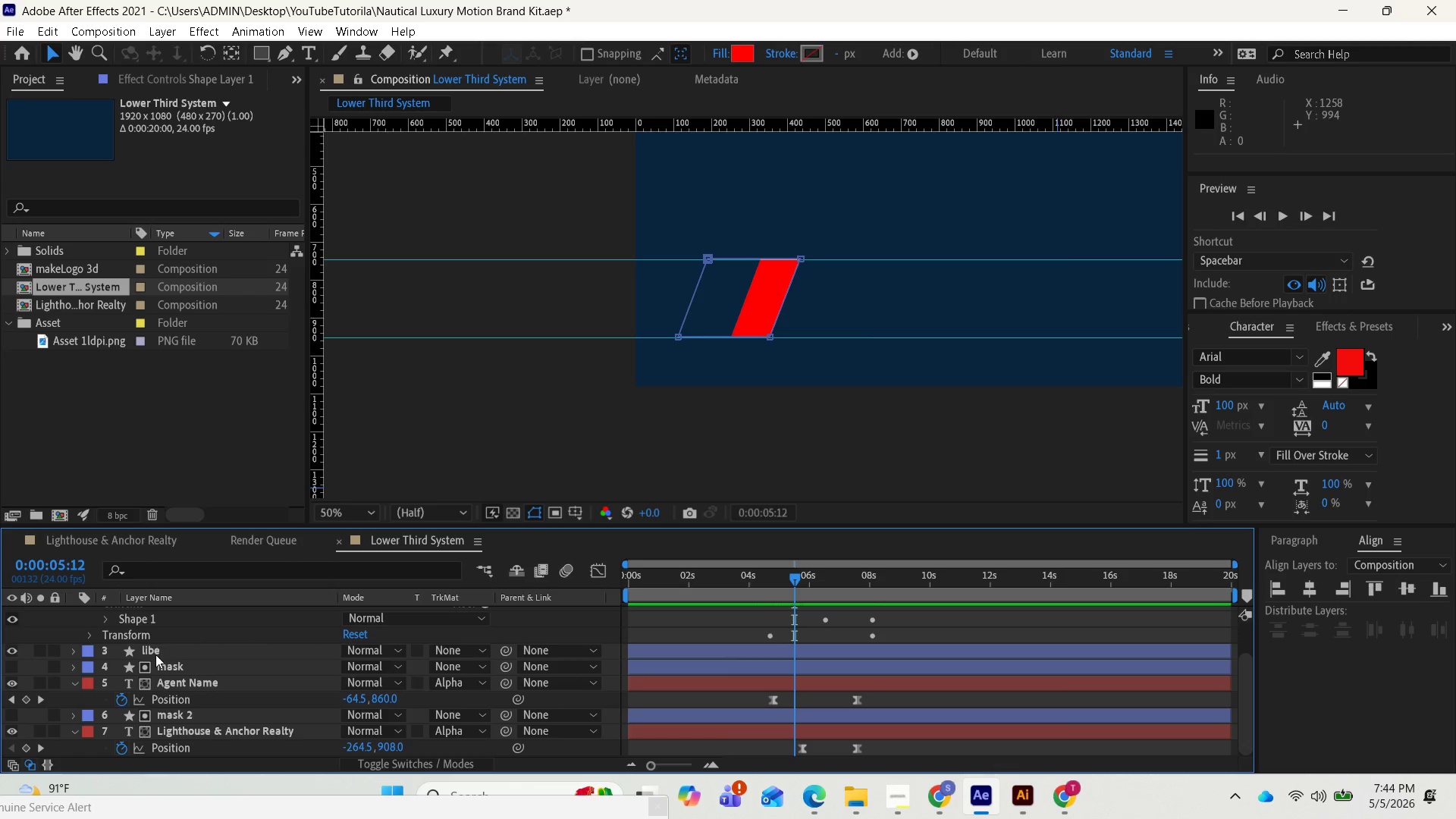 
scroll: coordinate [149, 644], scroll_direction: up, amount: 1.0
 